 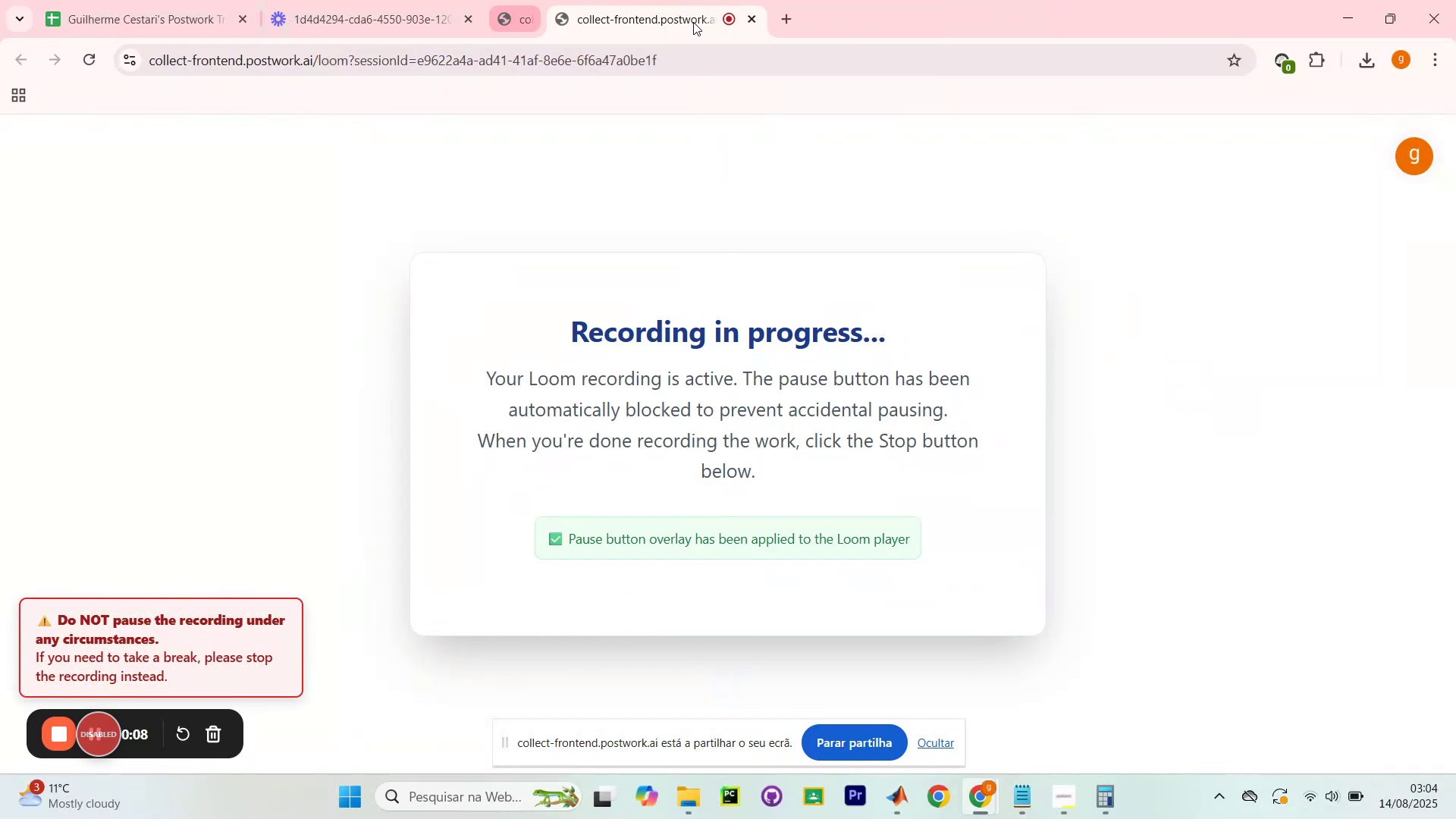 
left_click([344, 0])
 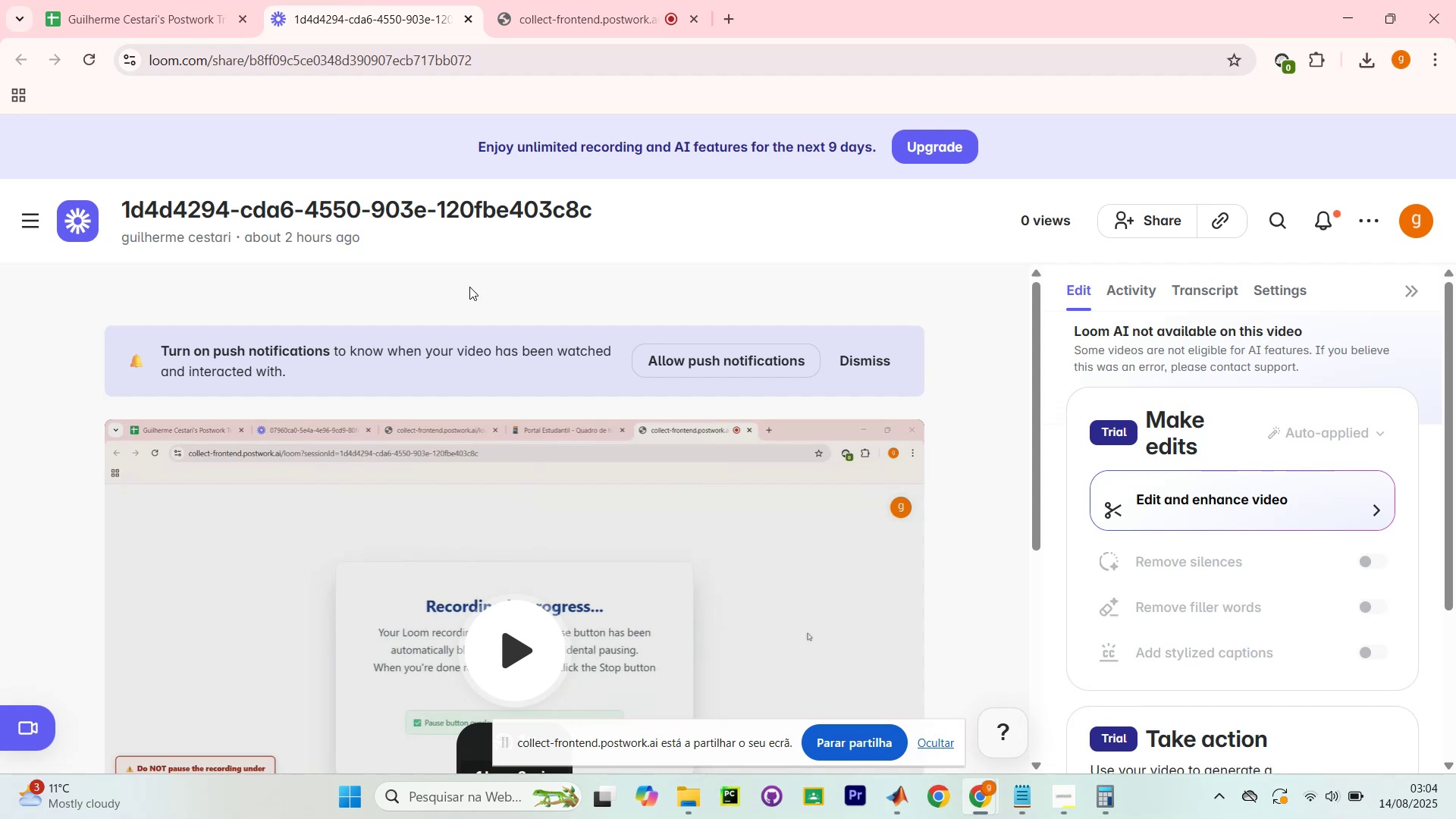 
scroll: coordinate [508, 338], scroll_direction: down, amount: 6.0
 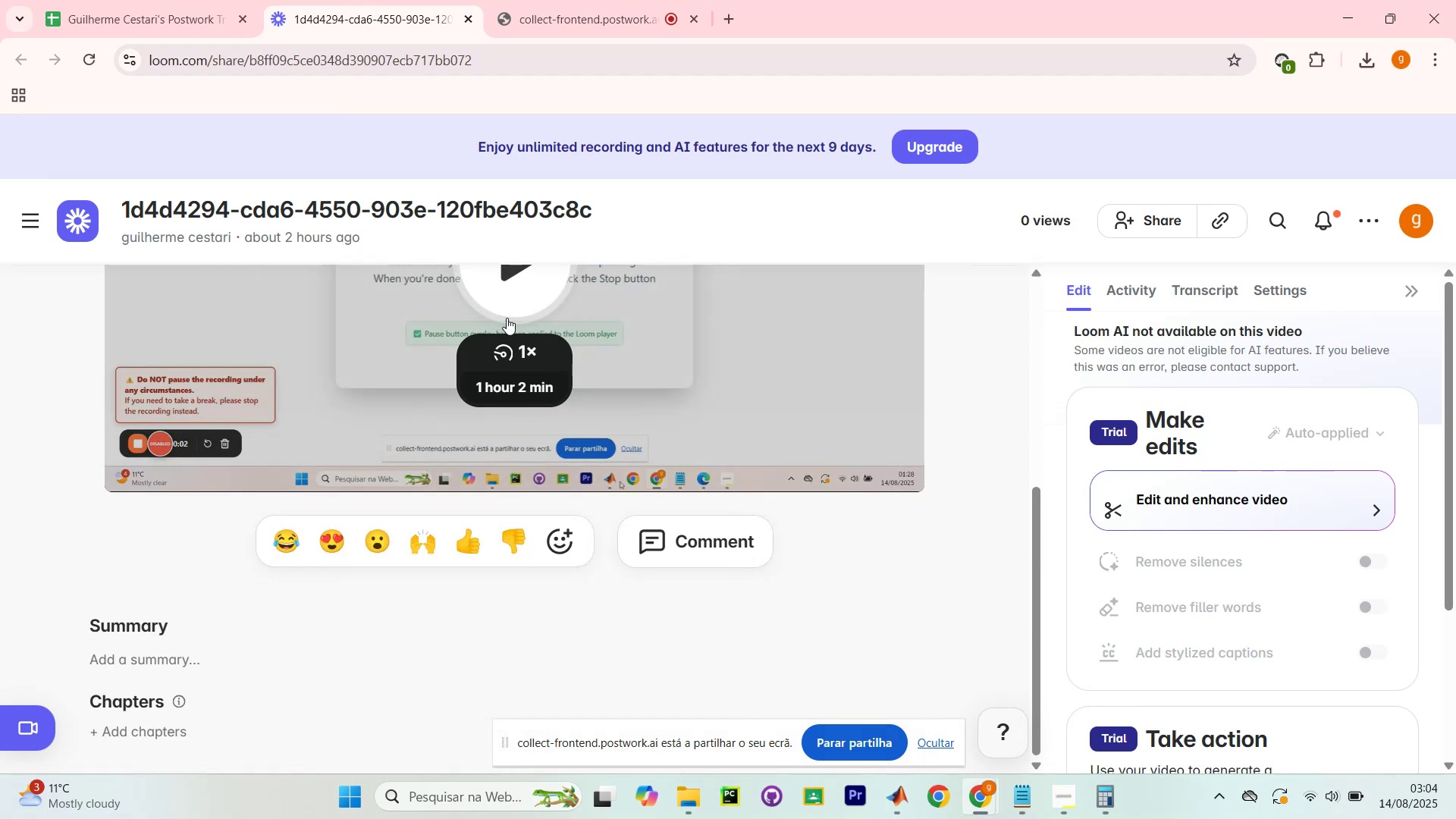 
scroll: coordinate [504, 312], scroll_direction: up, amount: 6.0
 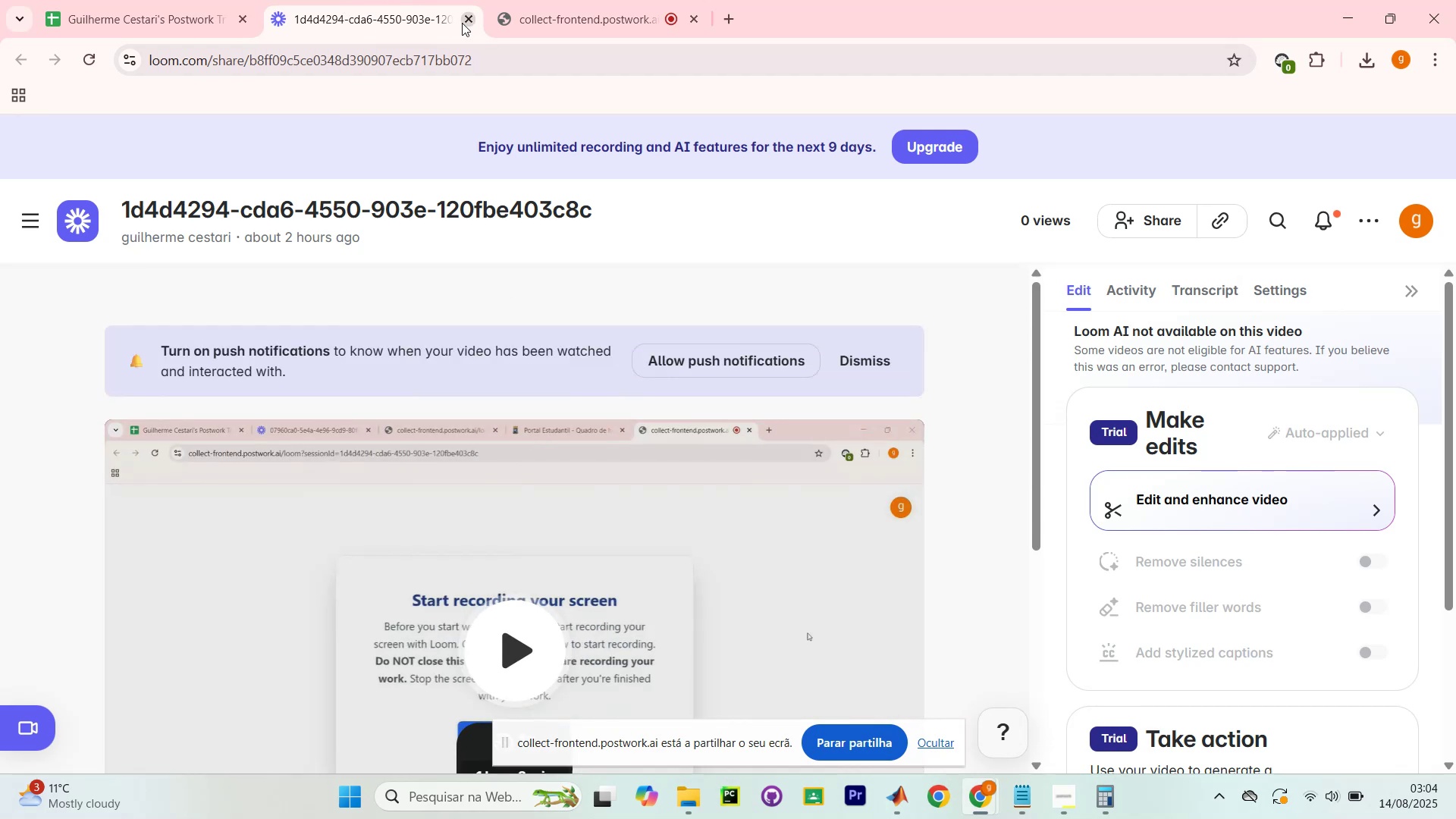 
left_click([467, 21])
 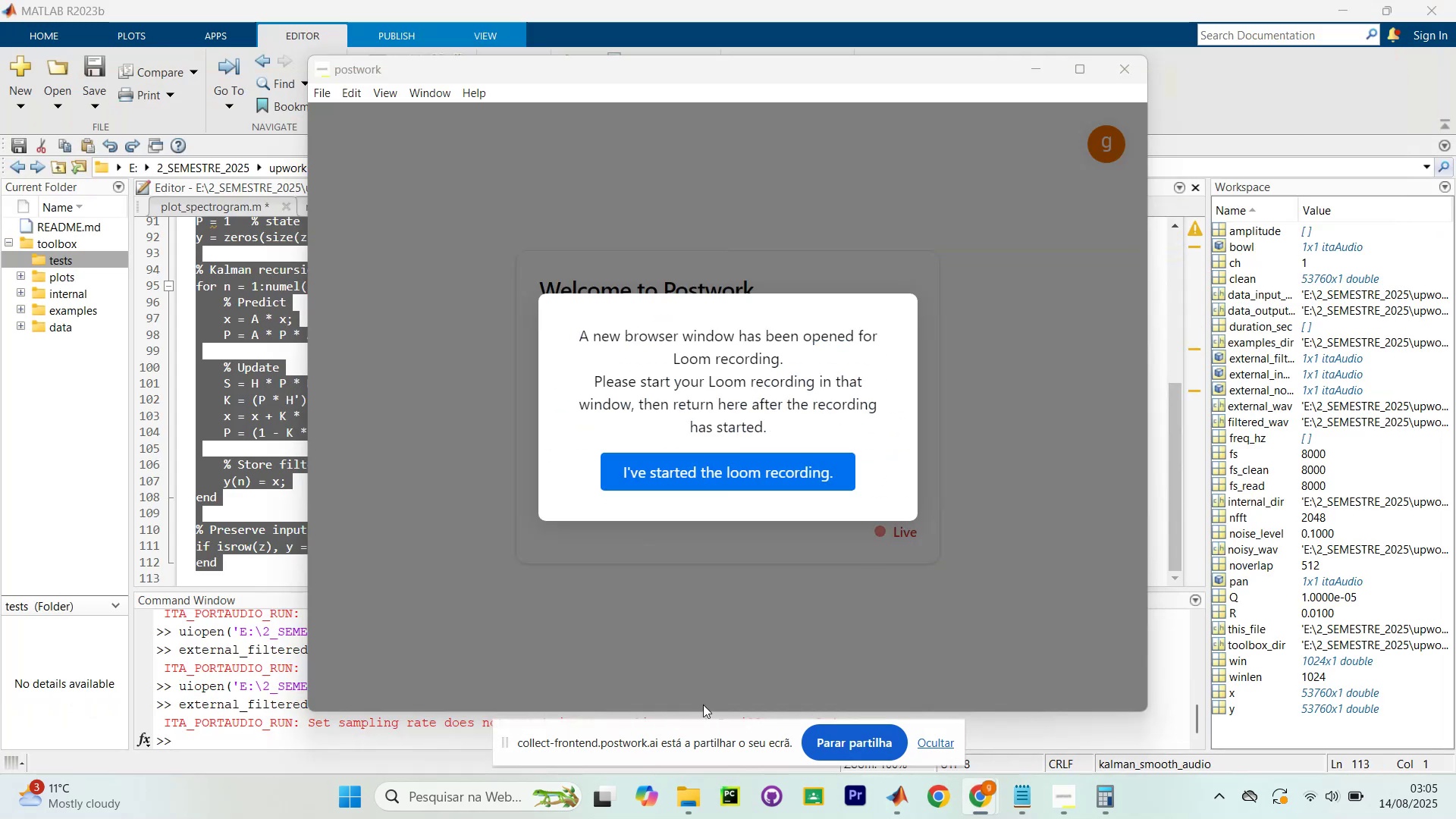 
left_click([833, 464])
 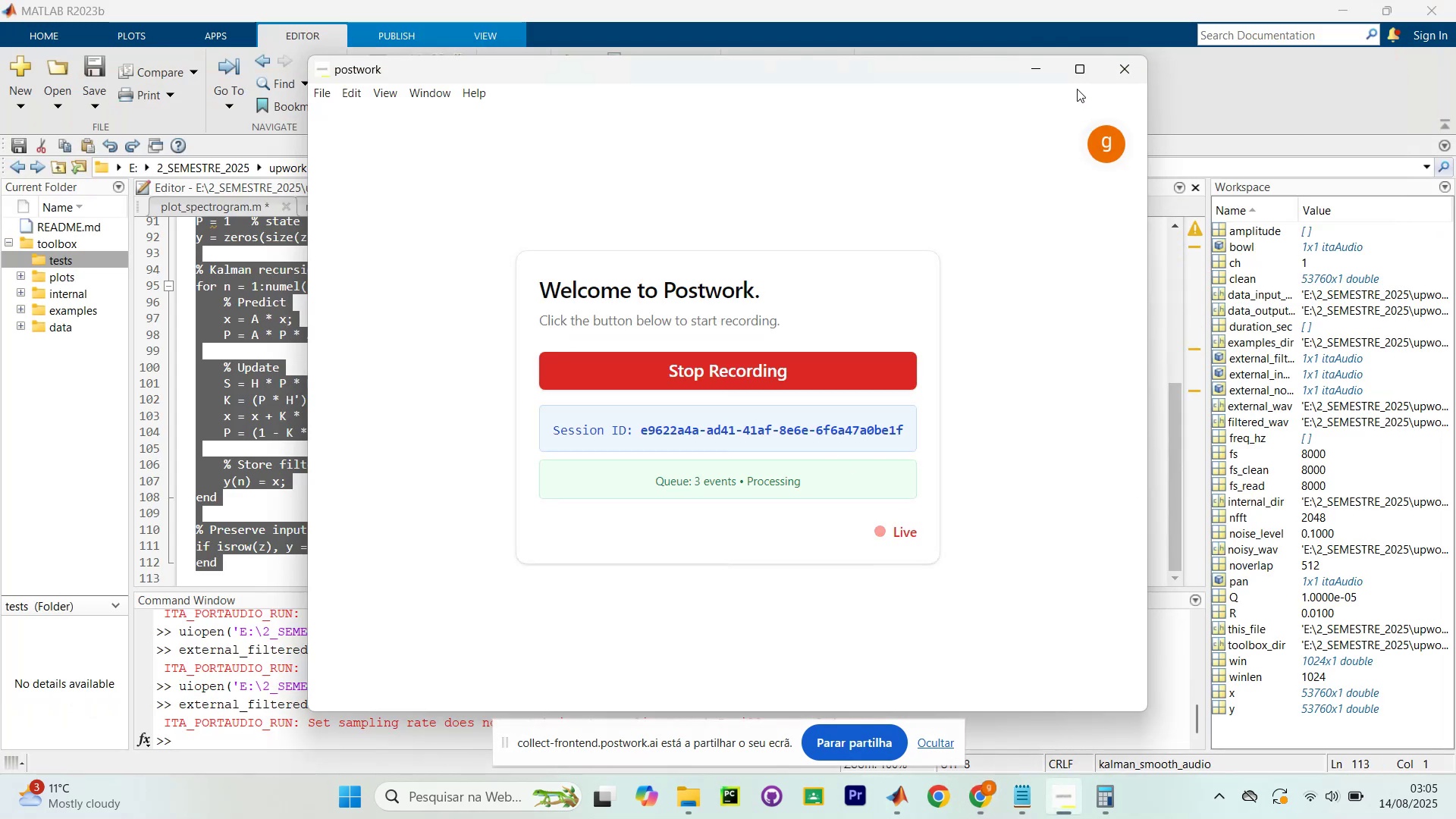 
left_click([1034, 64])
 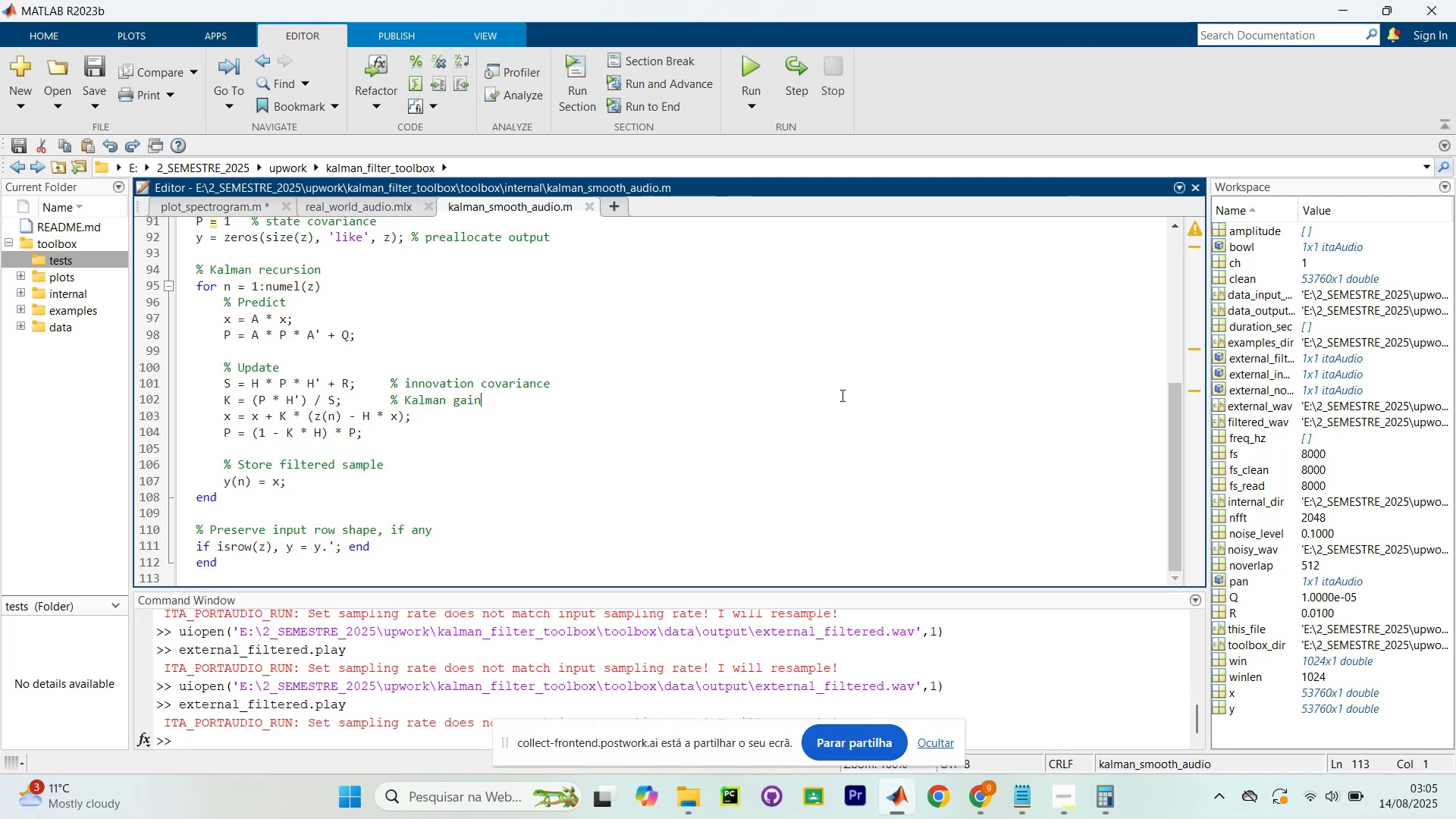 
scroll: coordinate [572, 342], scroll_direction: up, amount: 12.0
 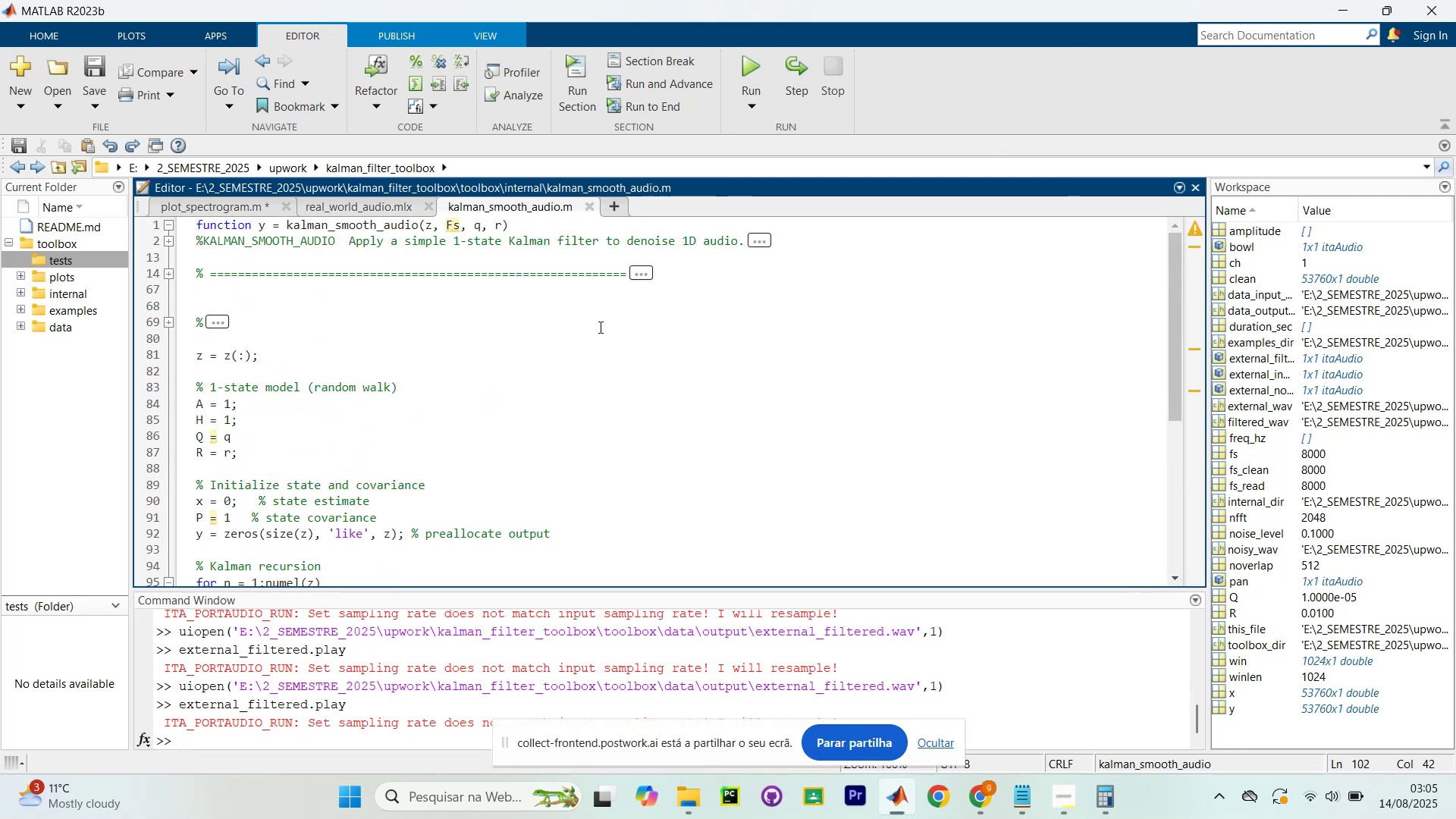 
scroll: coordinate [599, 327], scroll_direction: down, amount: 1.0
 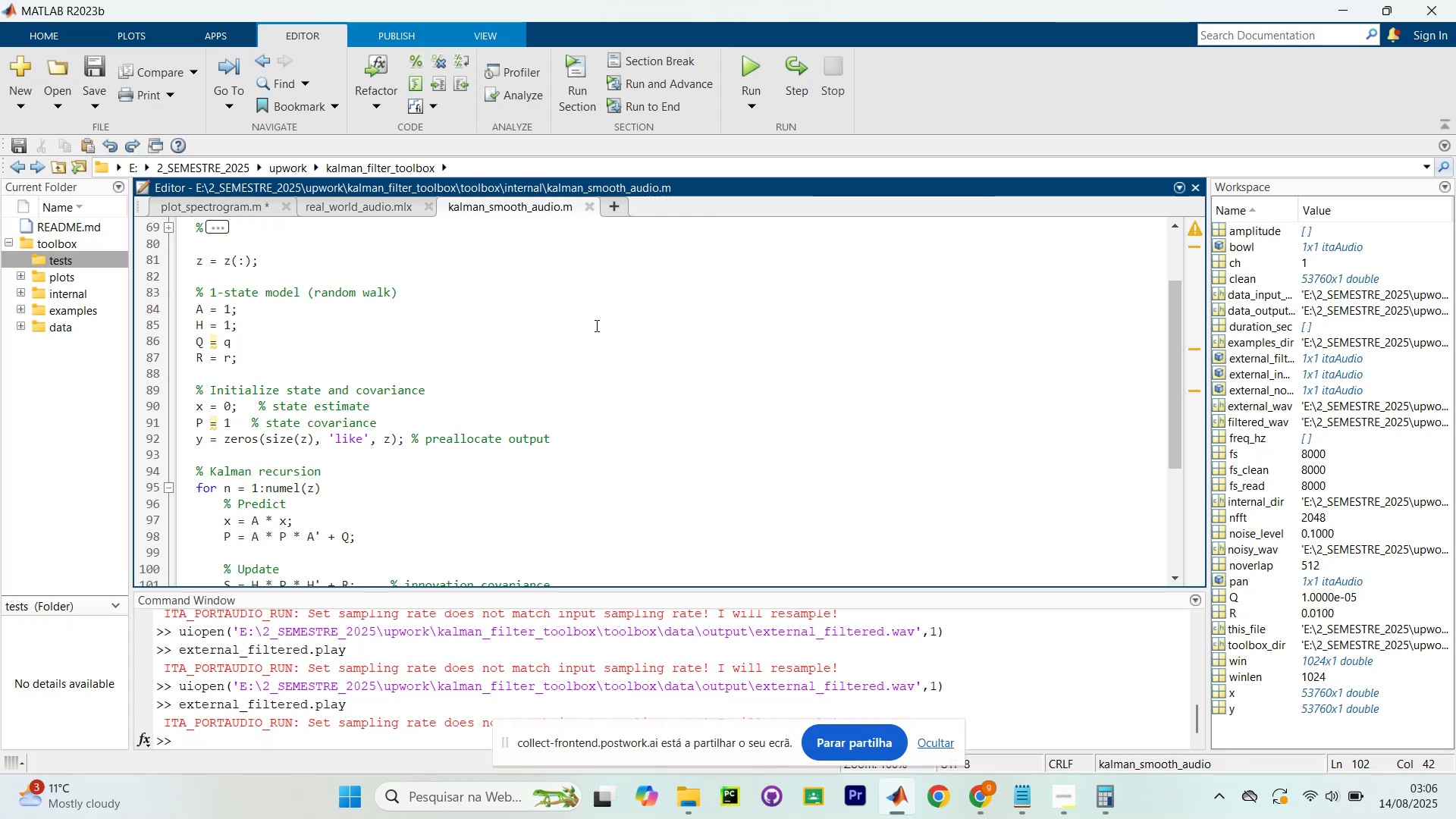 
wait(60.54)
 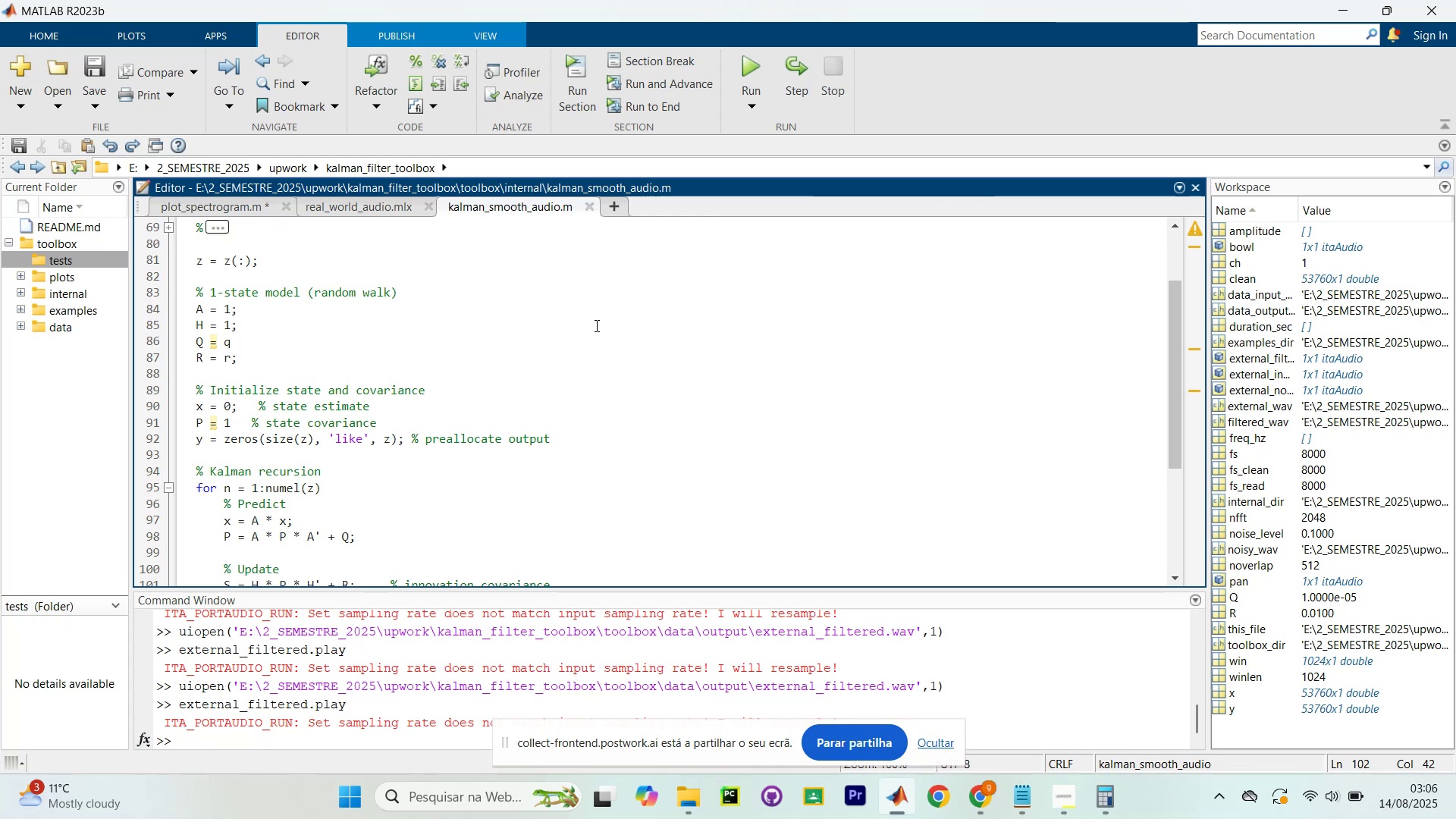 
scroll: coordinate [608, 400], scroll_direction: up, amount: 3.0
 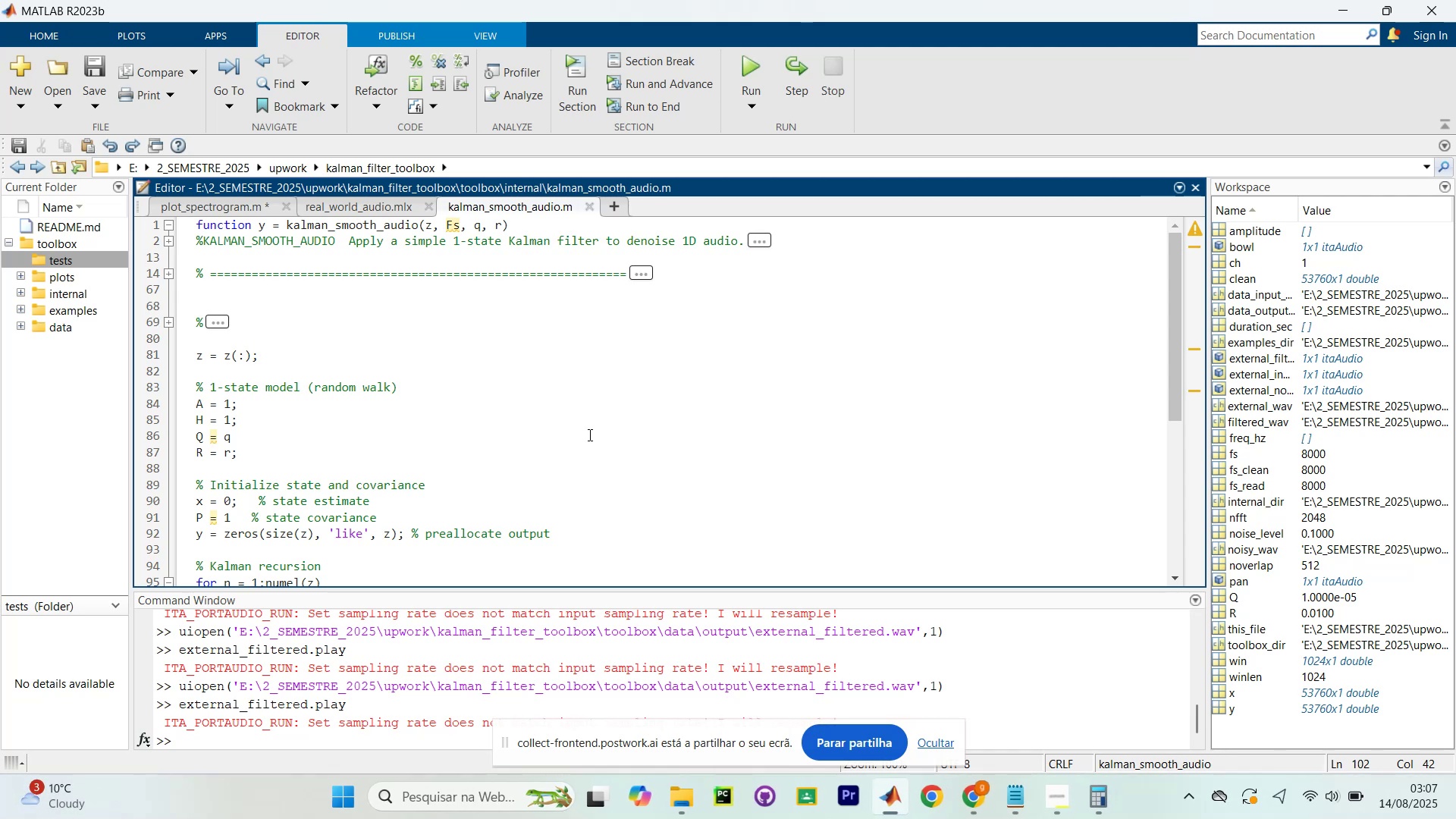 
wait(60.38)
 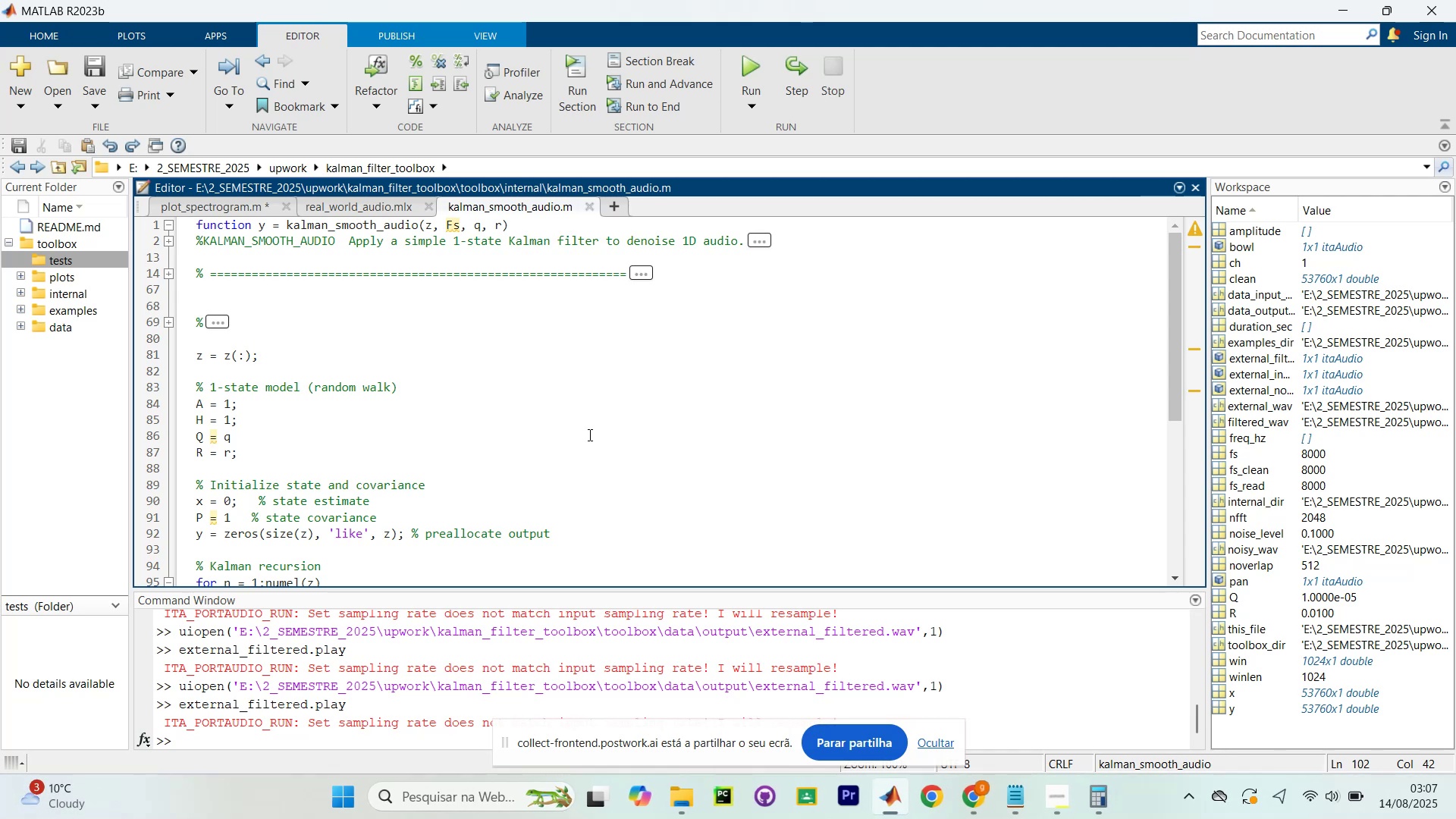 
left_click([598, 189])
 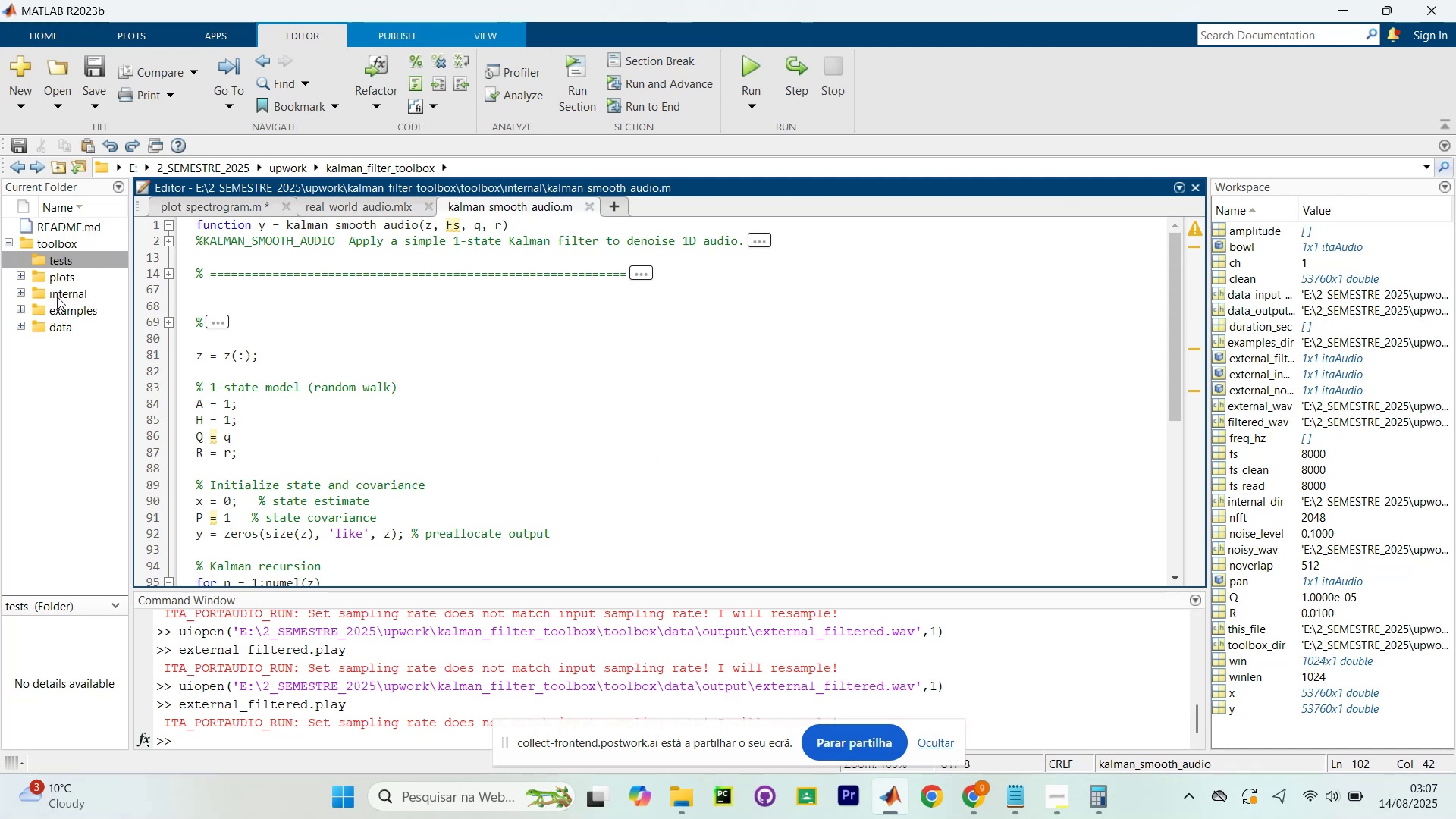 
double_click([57, 297])
 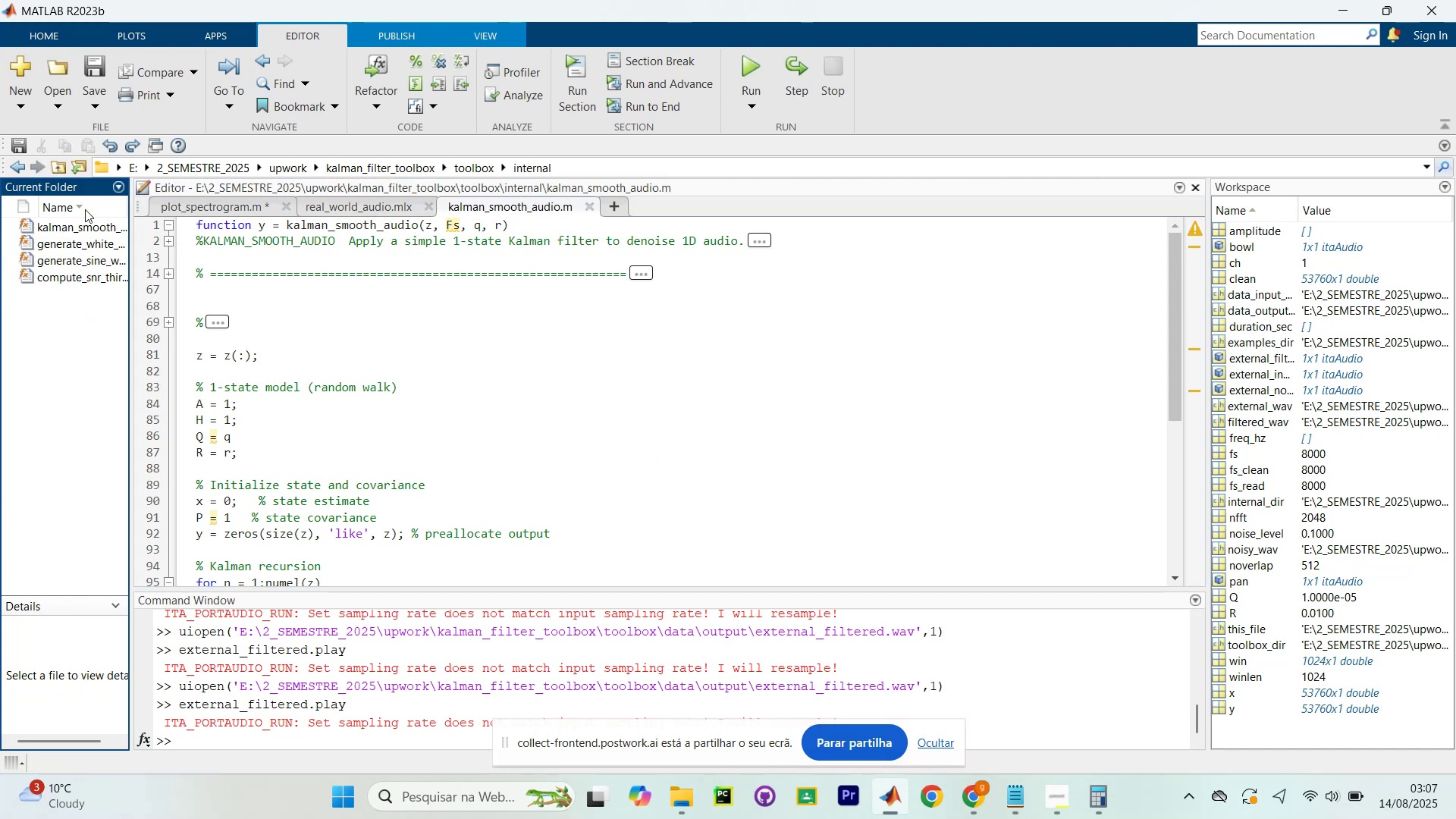 
left_click([84, 225])
 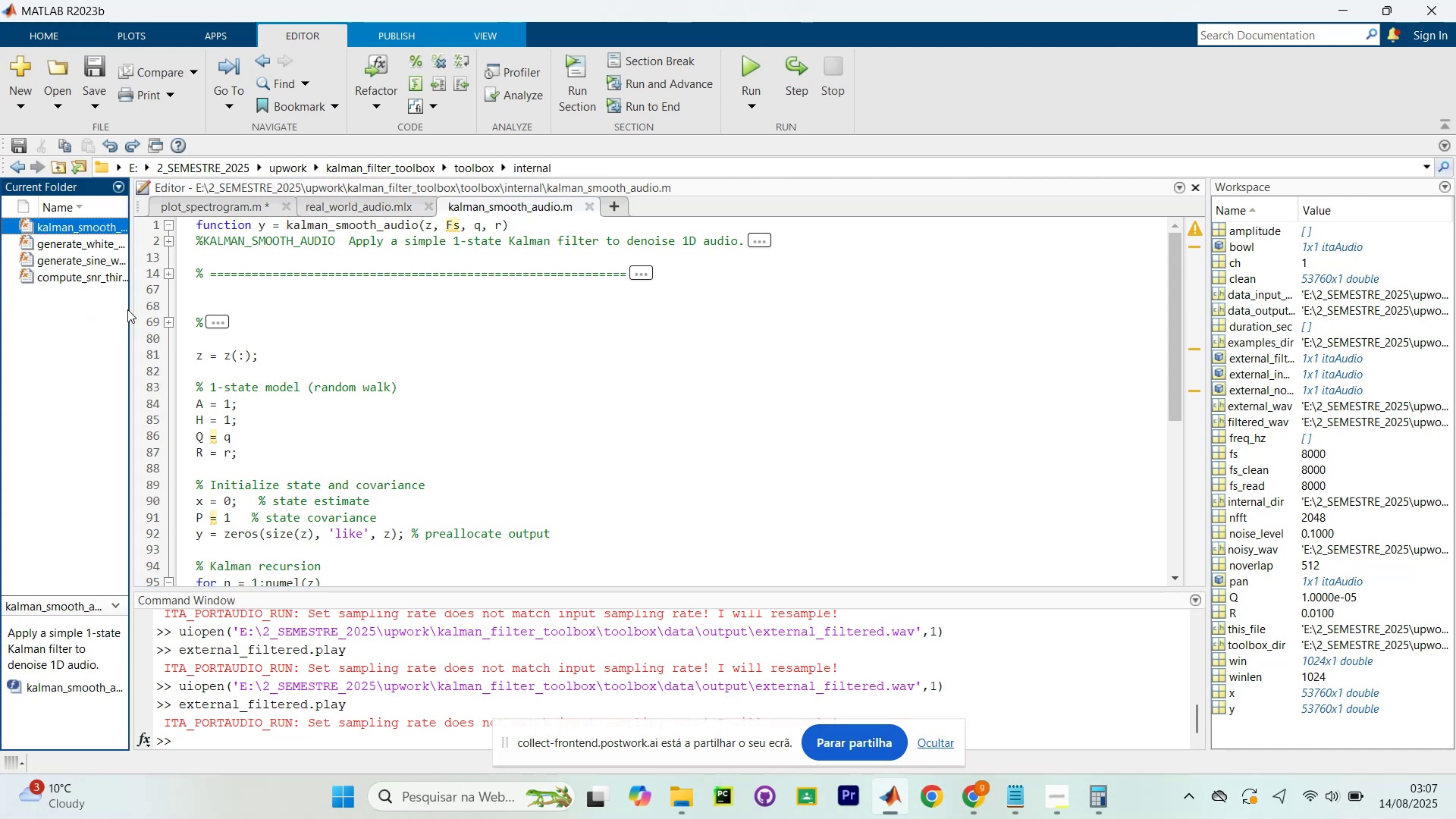 
left_click_drag(start_coordinate=[132, 314], to_coordinate=[334, 328])
 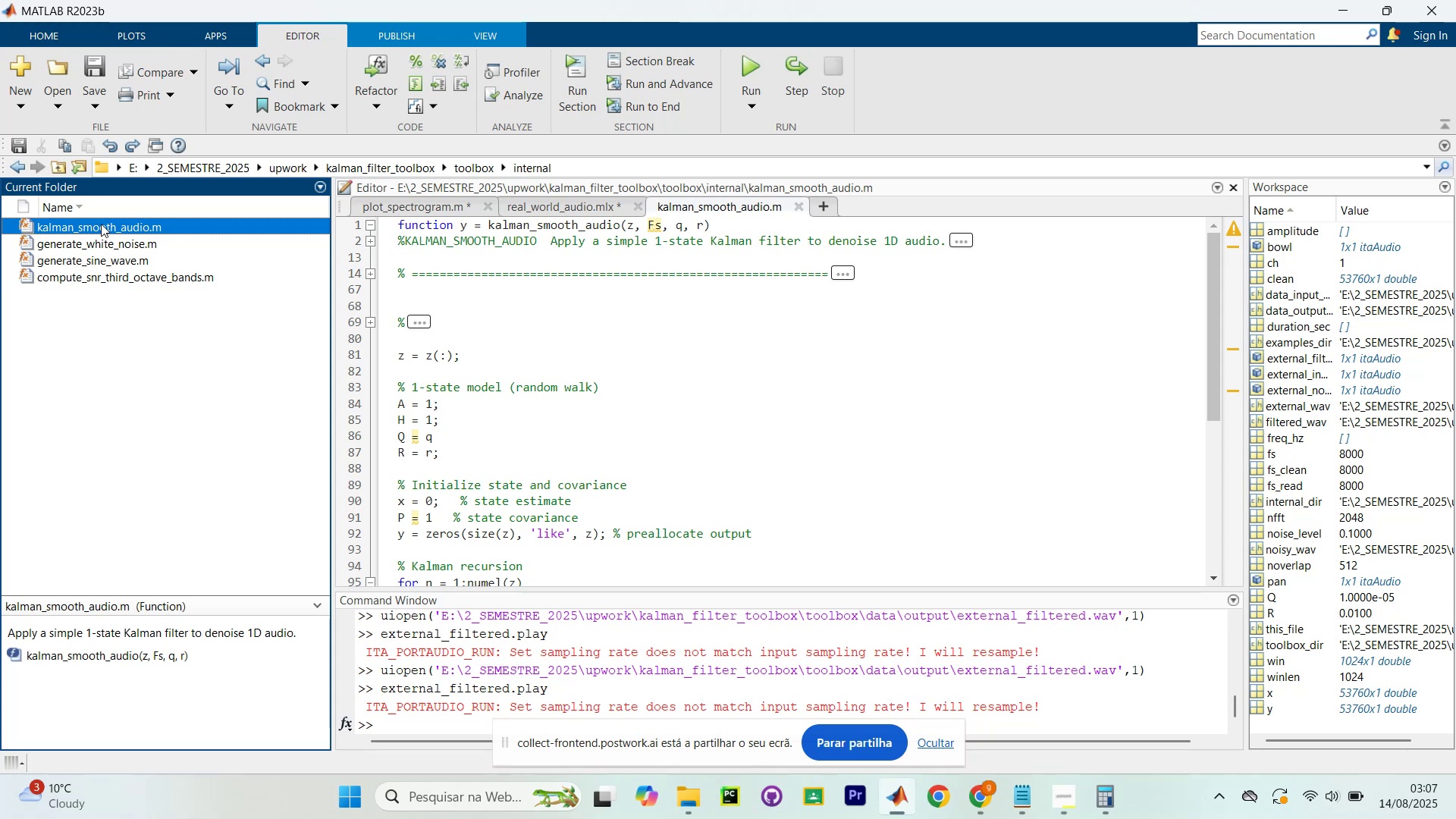 
left_click([101, 224])
 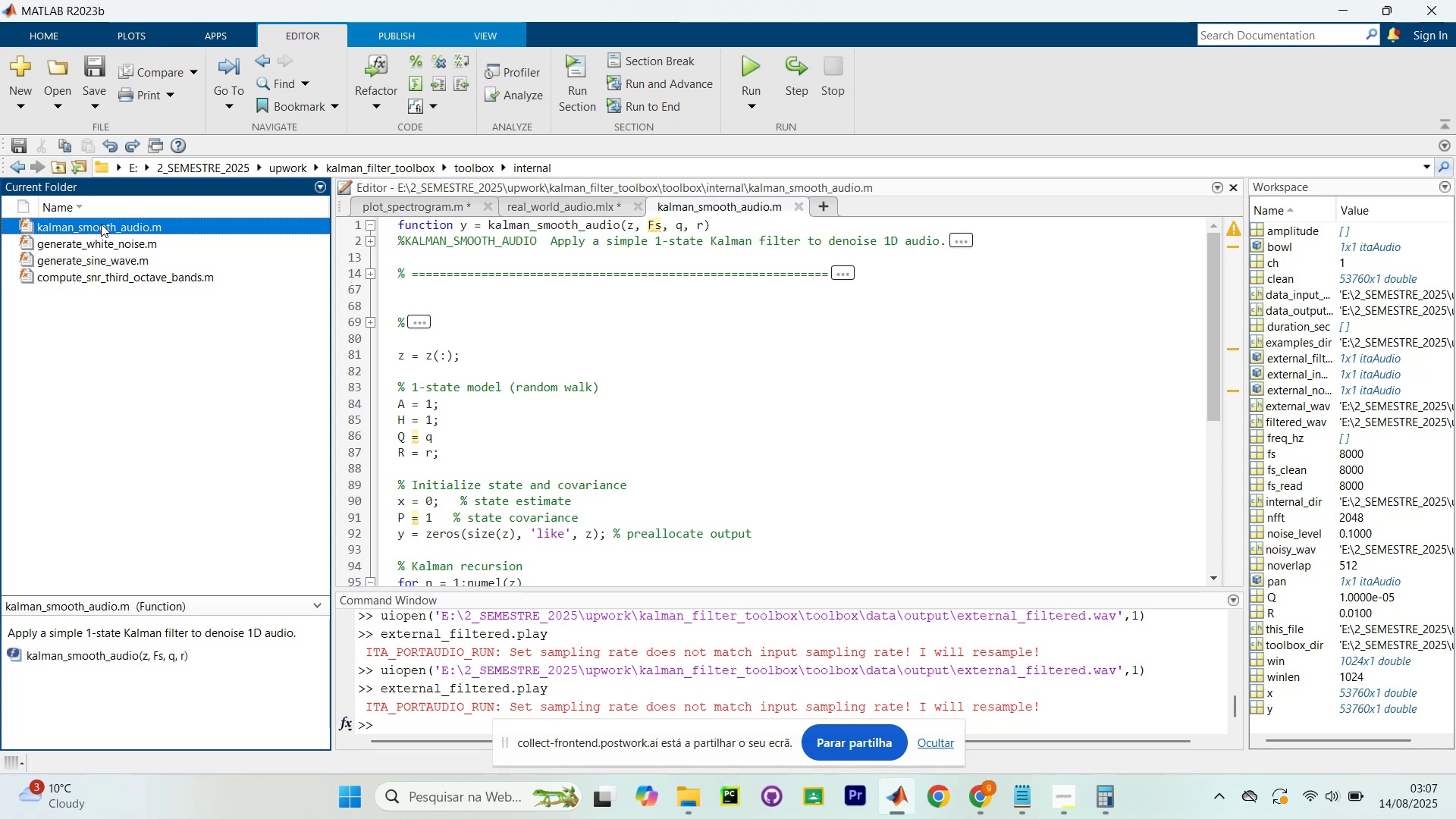 
right_click([101, 224])
 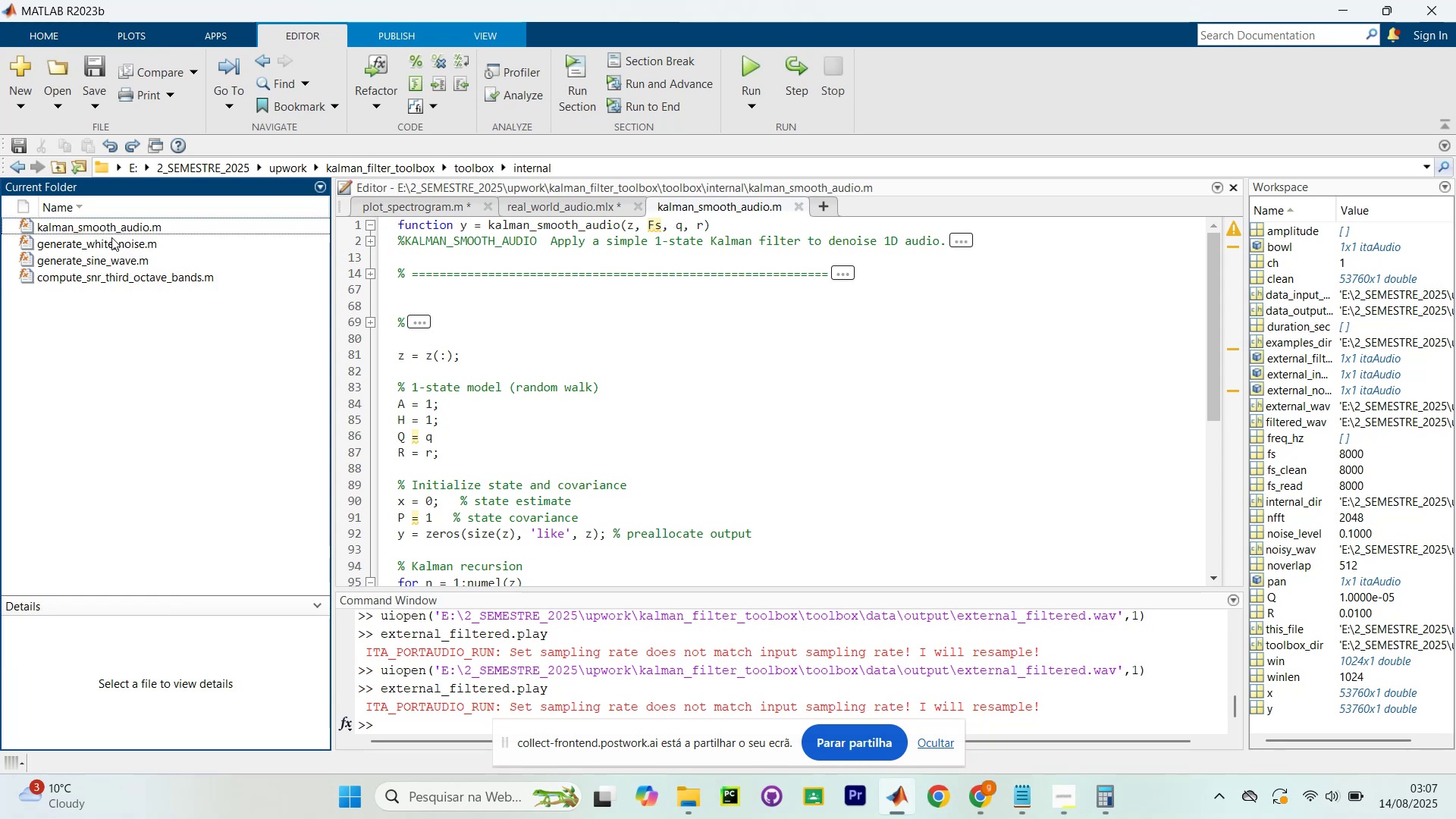 
left_click([120, 226])
 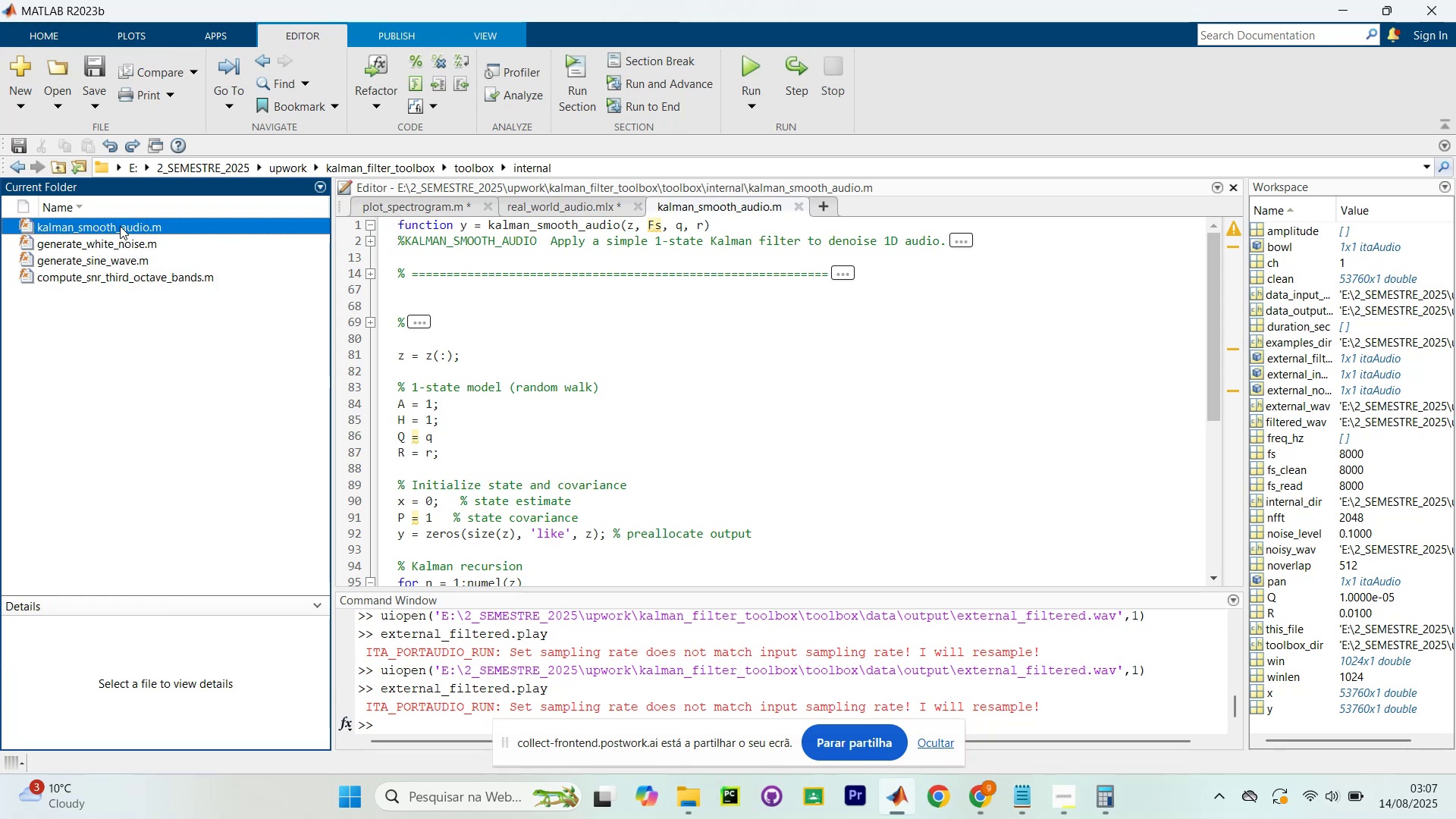 
key(Control+ControlLeft)
 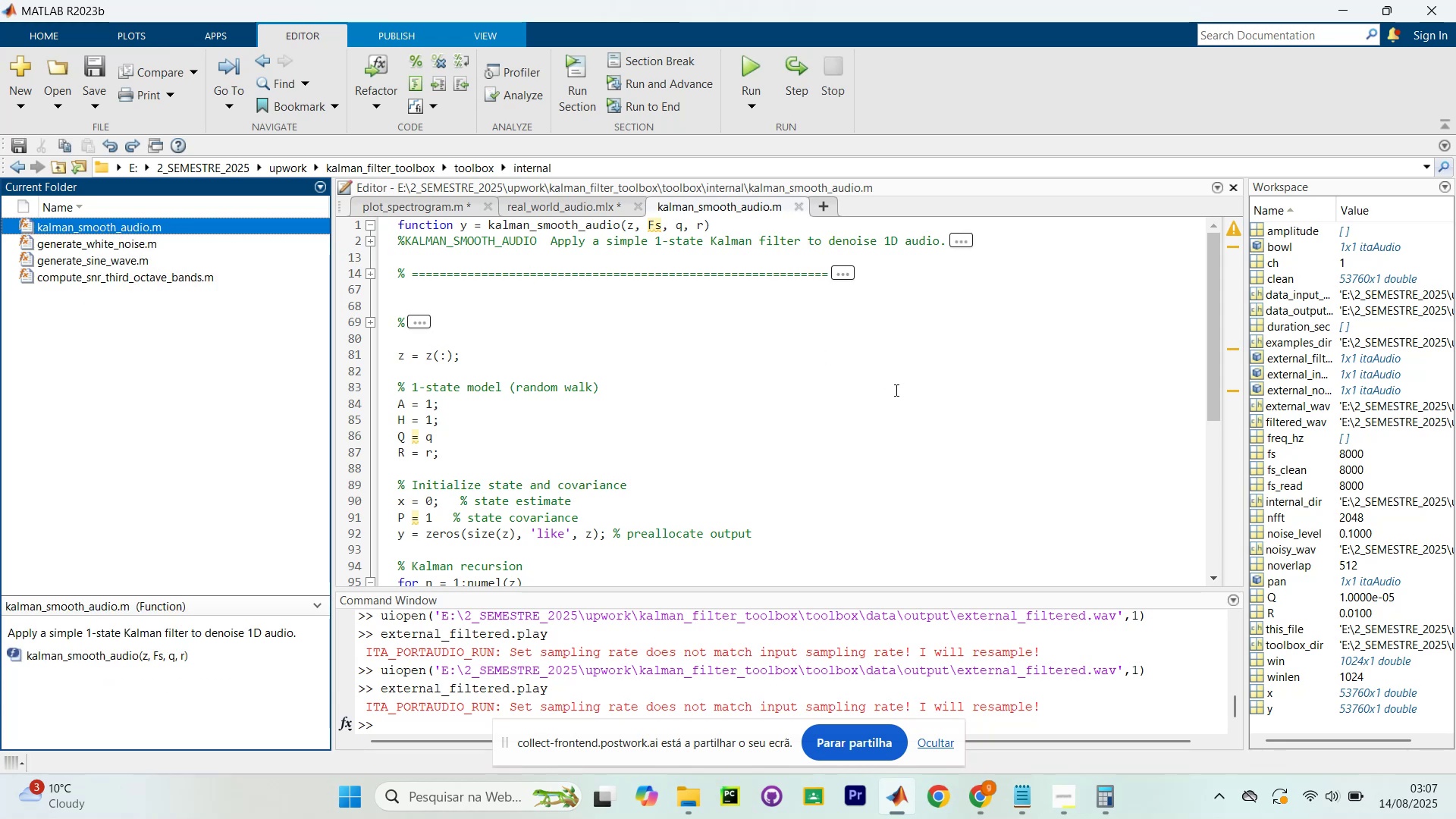 
key(Control+A)
 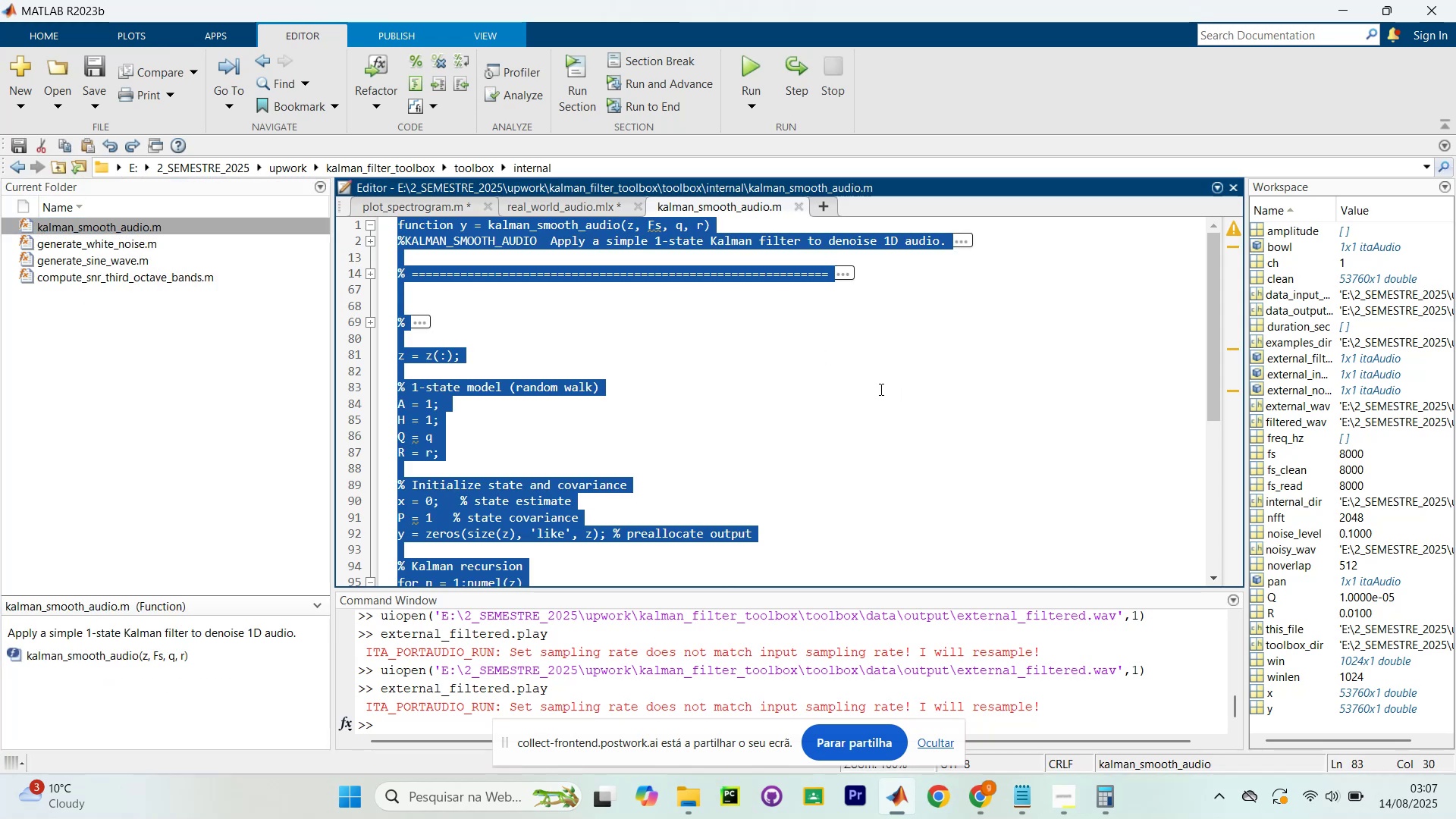 
key(Control+C)
 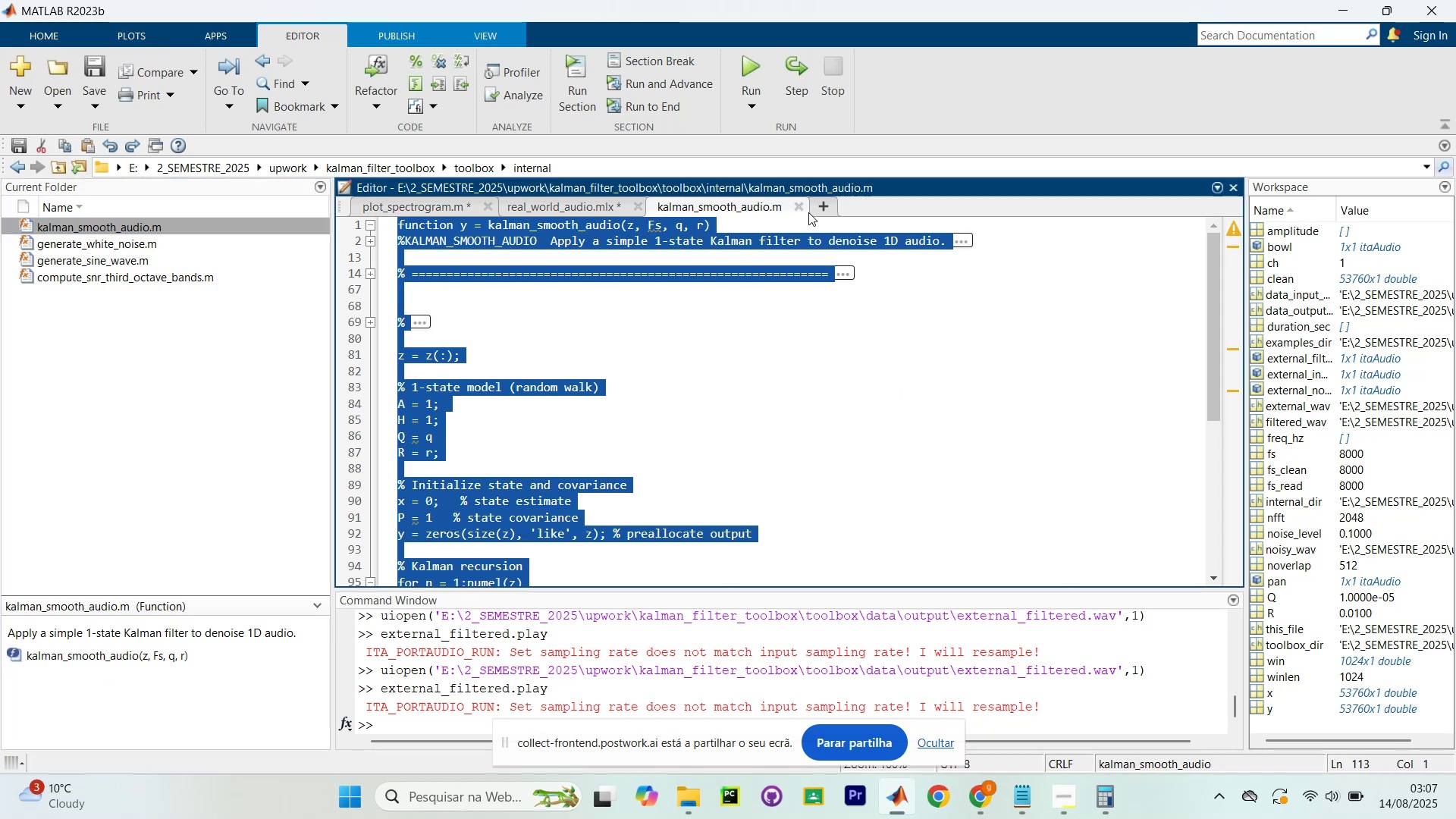 
left_click([816, 208])
 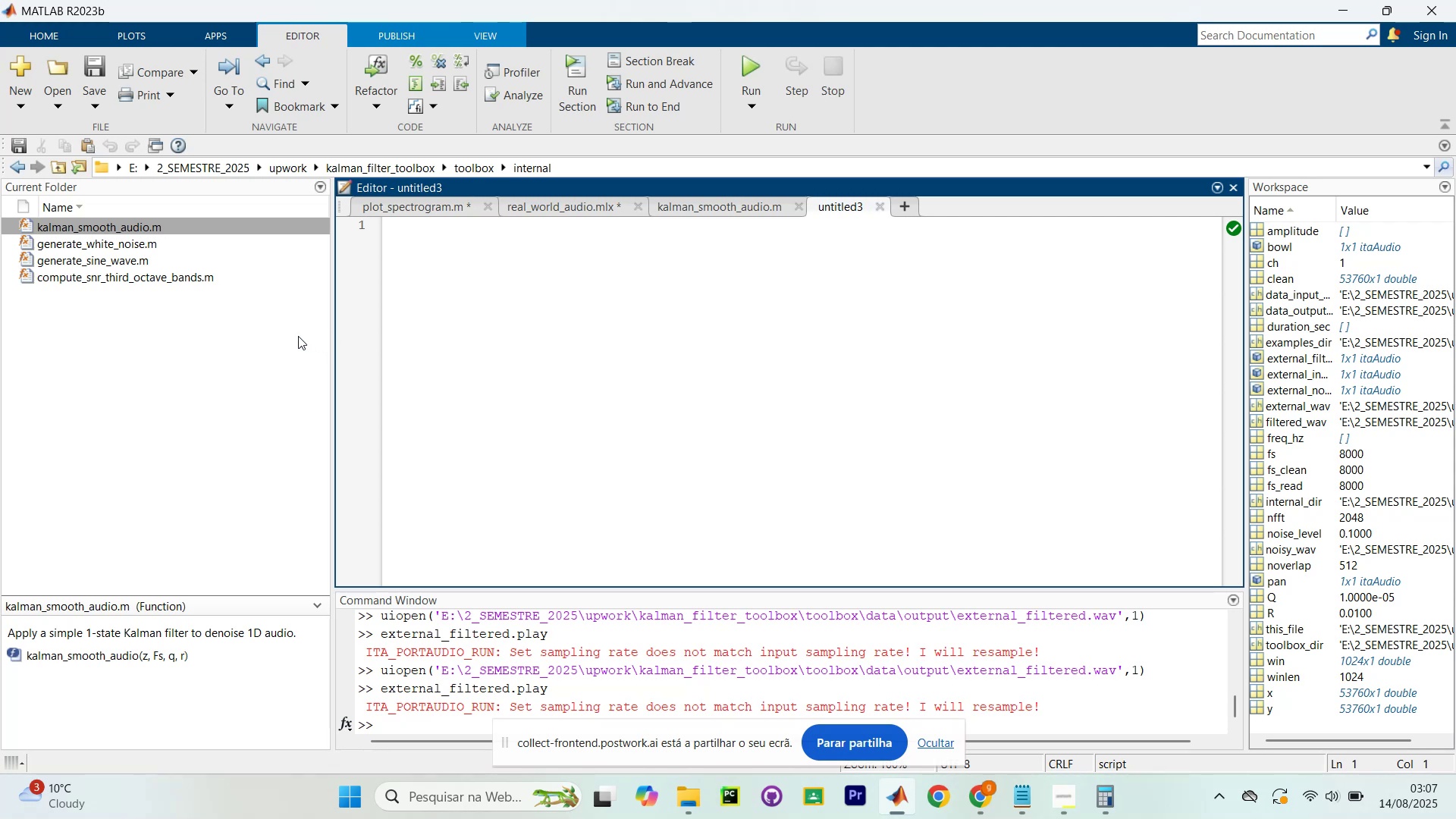 
wait(32.22)
 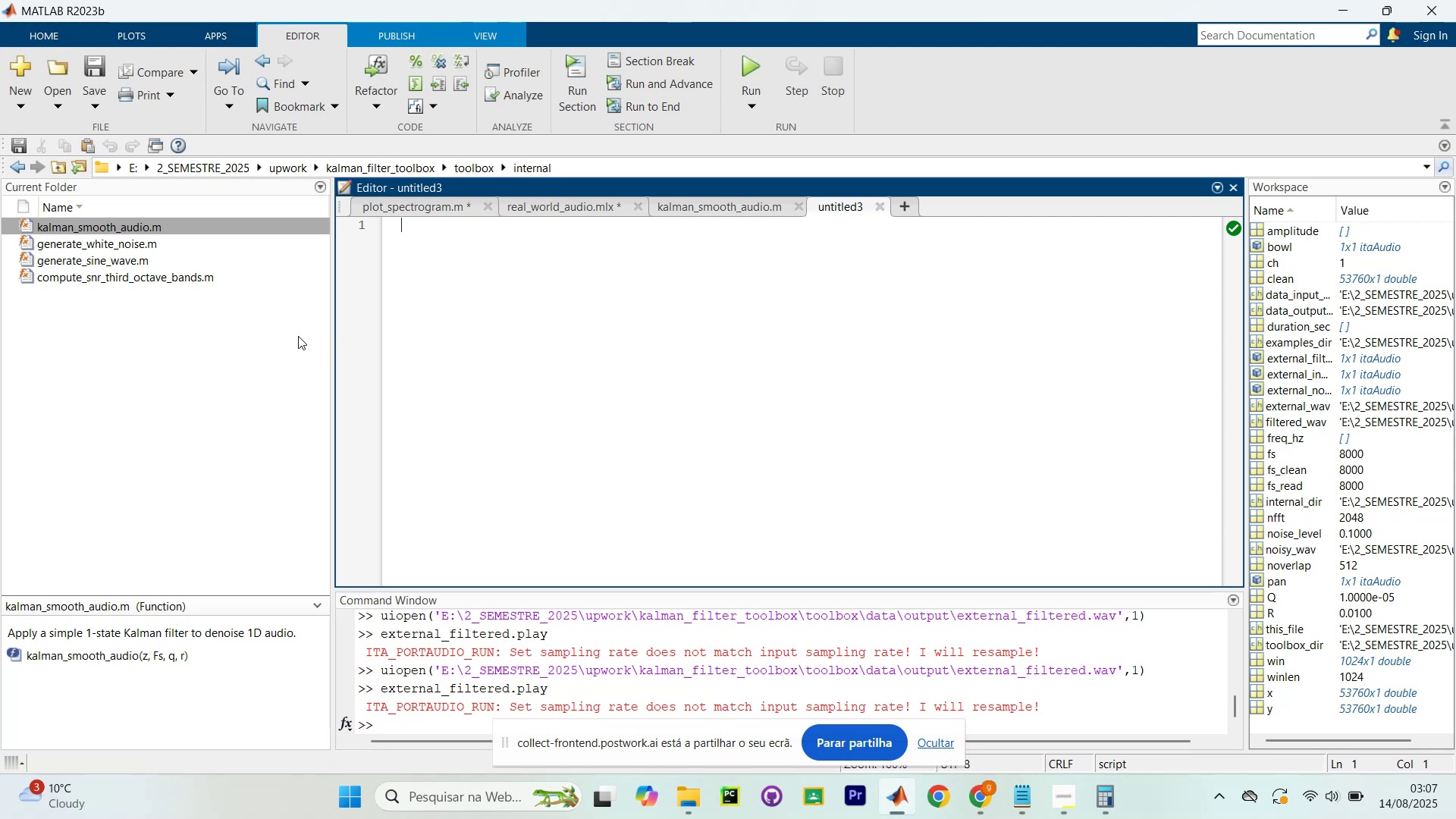 
key(Control+V)
 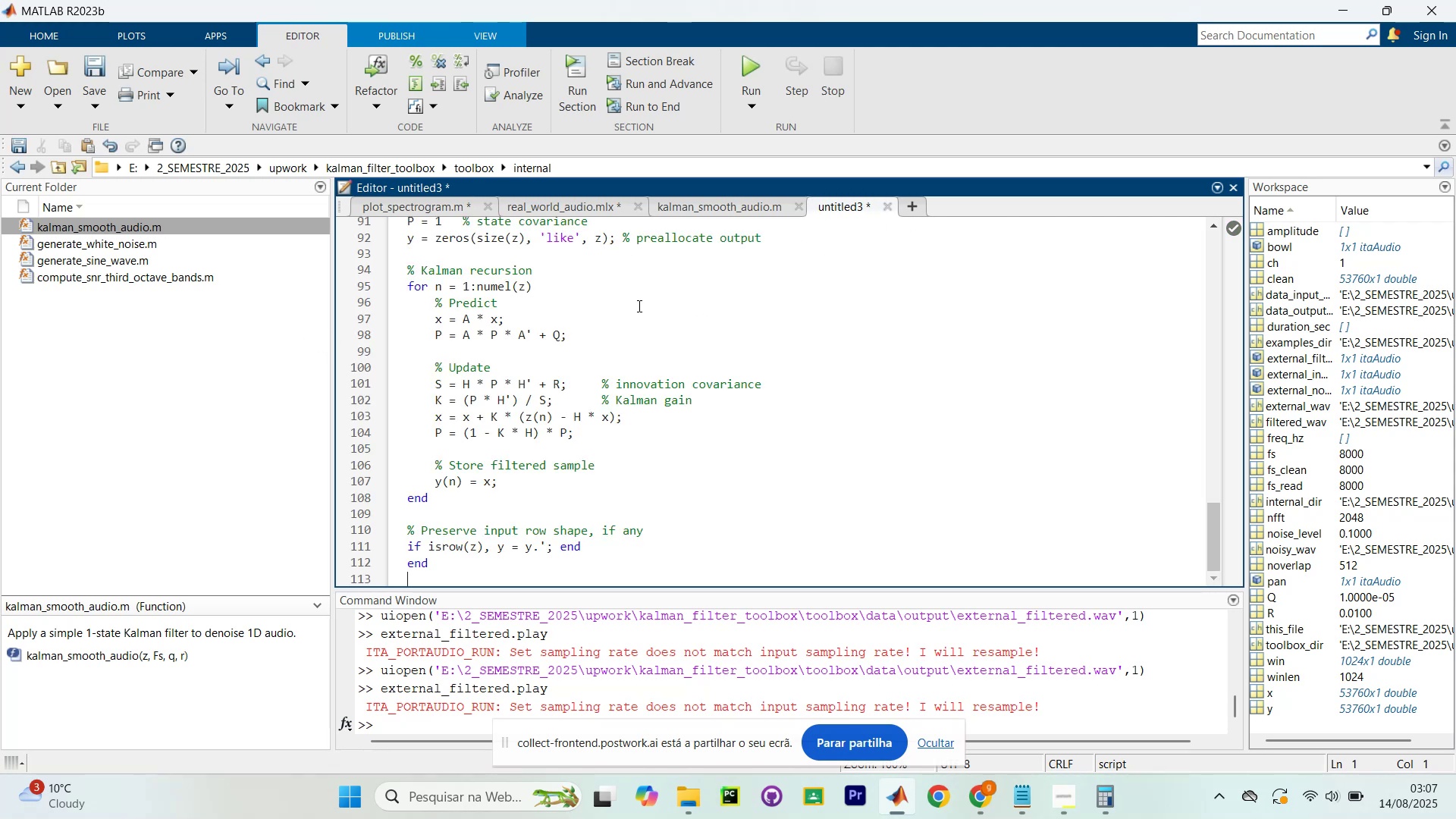 
scroll: coordinate [493, 274], scroll_direction: up, amount: 25.0
 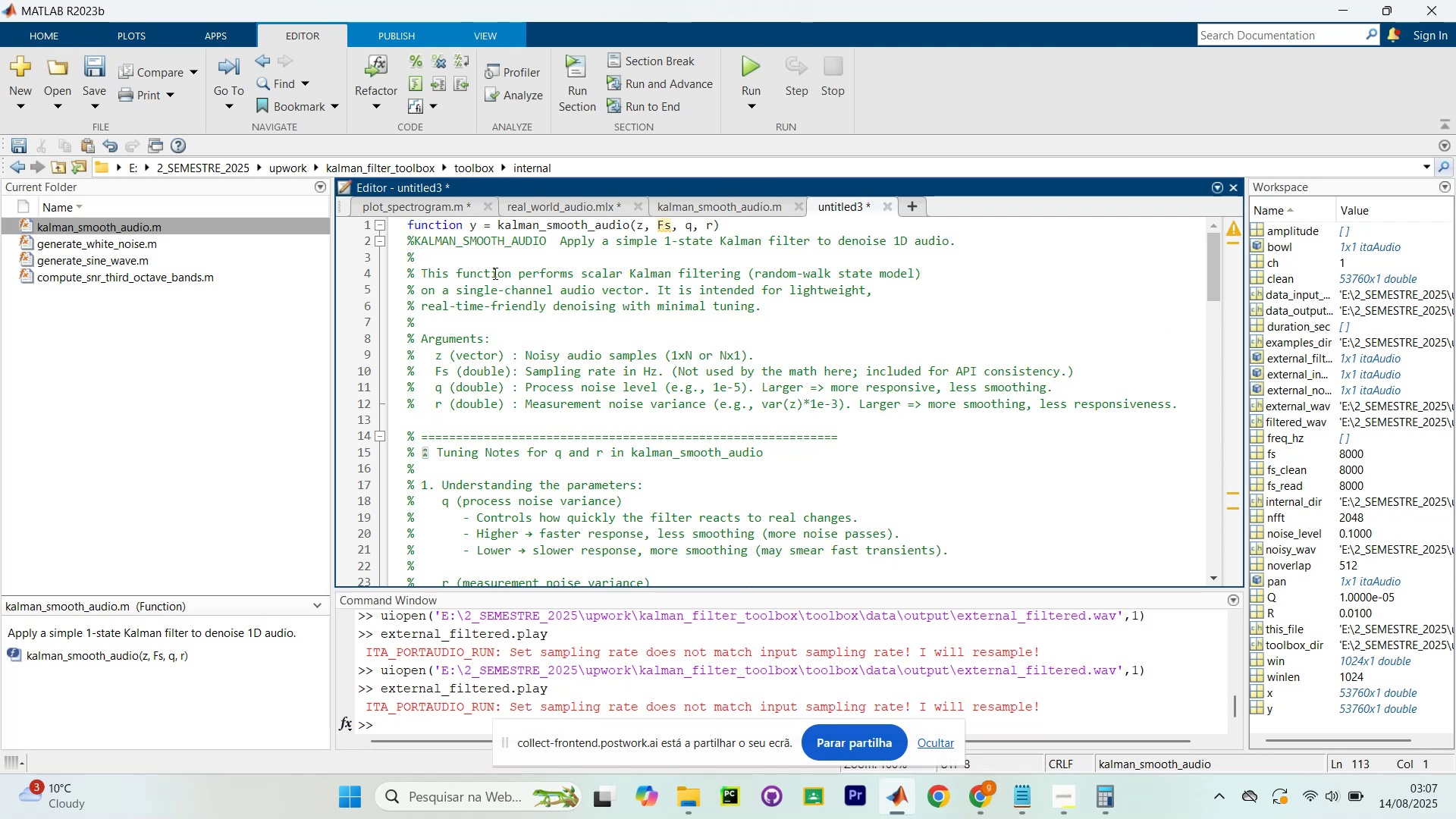 
scroll: coordinate [657, 377], scroll_direction: down, amount: 11.0
 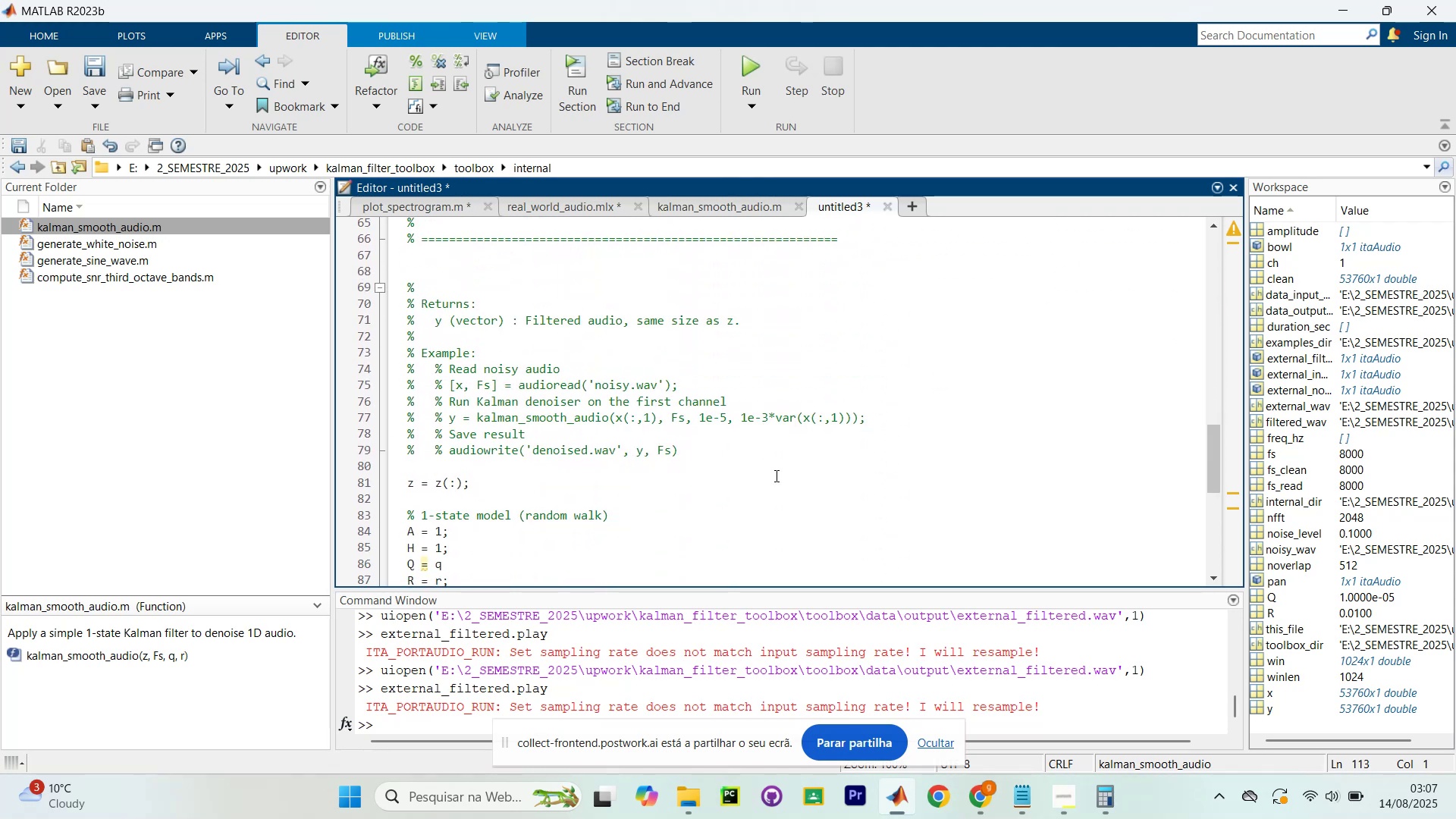 
left_click_drag(start_coordinate=[774, 460], to_coordinate=[397, 243])
 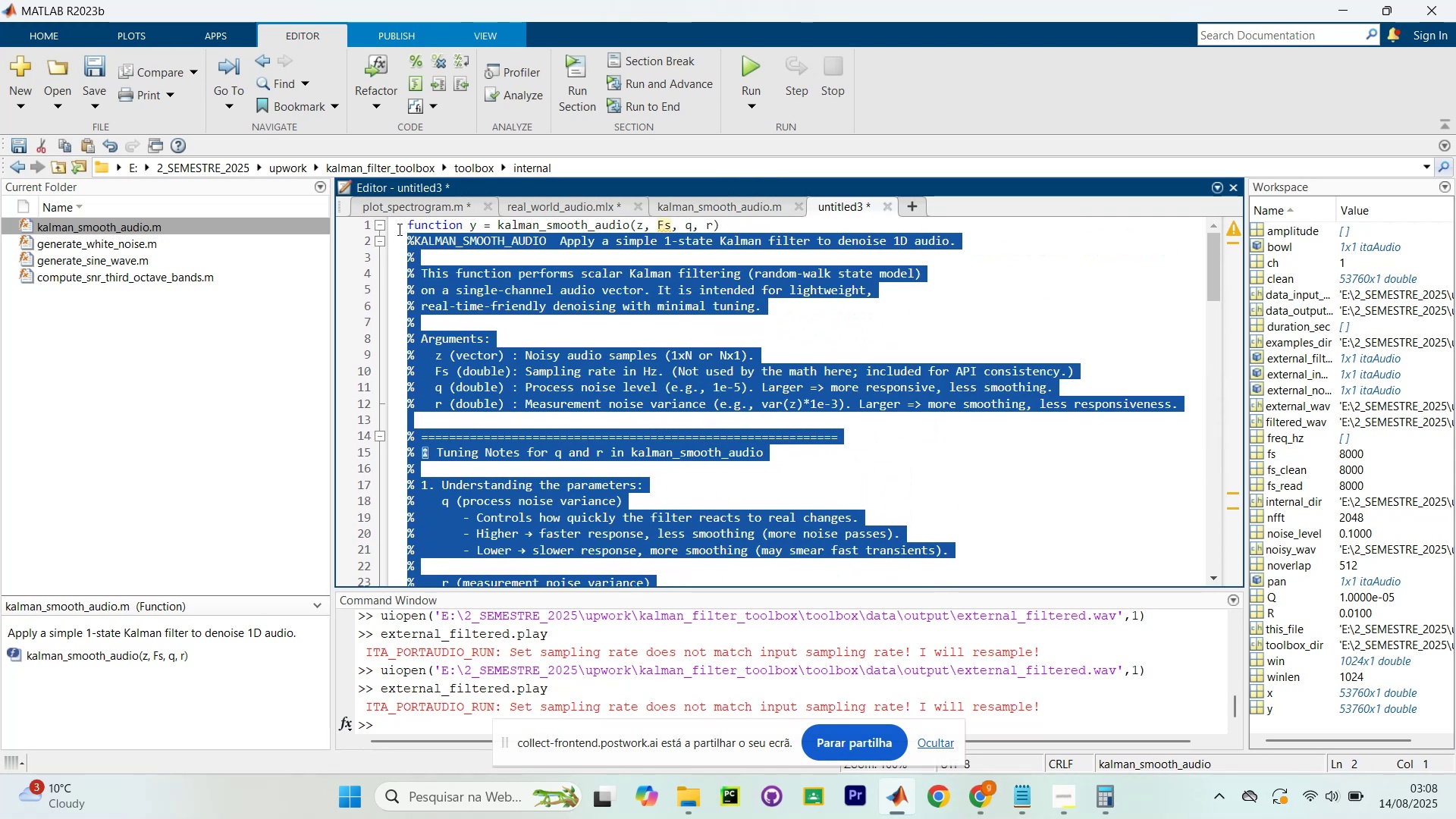 
scroll: coordinate [425, 337], scroll_direction: up, amount: 16.0
 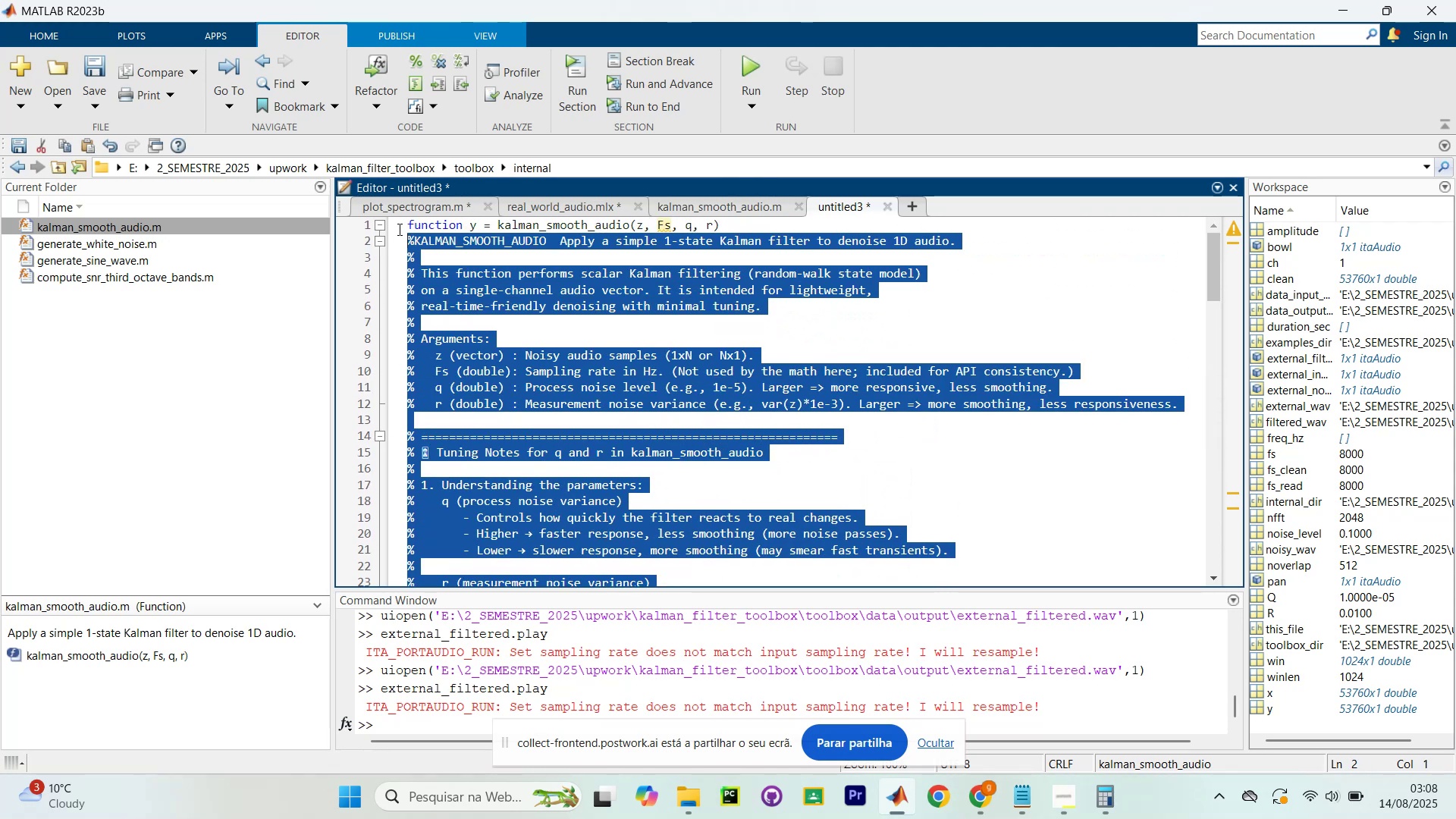 
key(Backspace)
 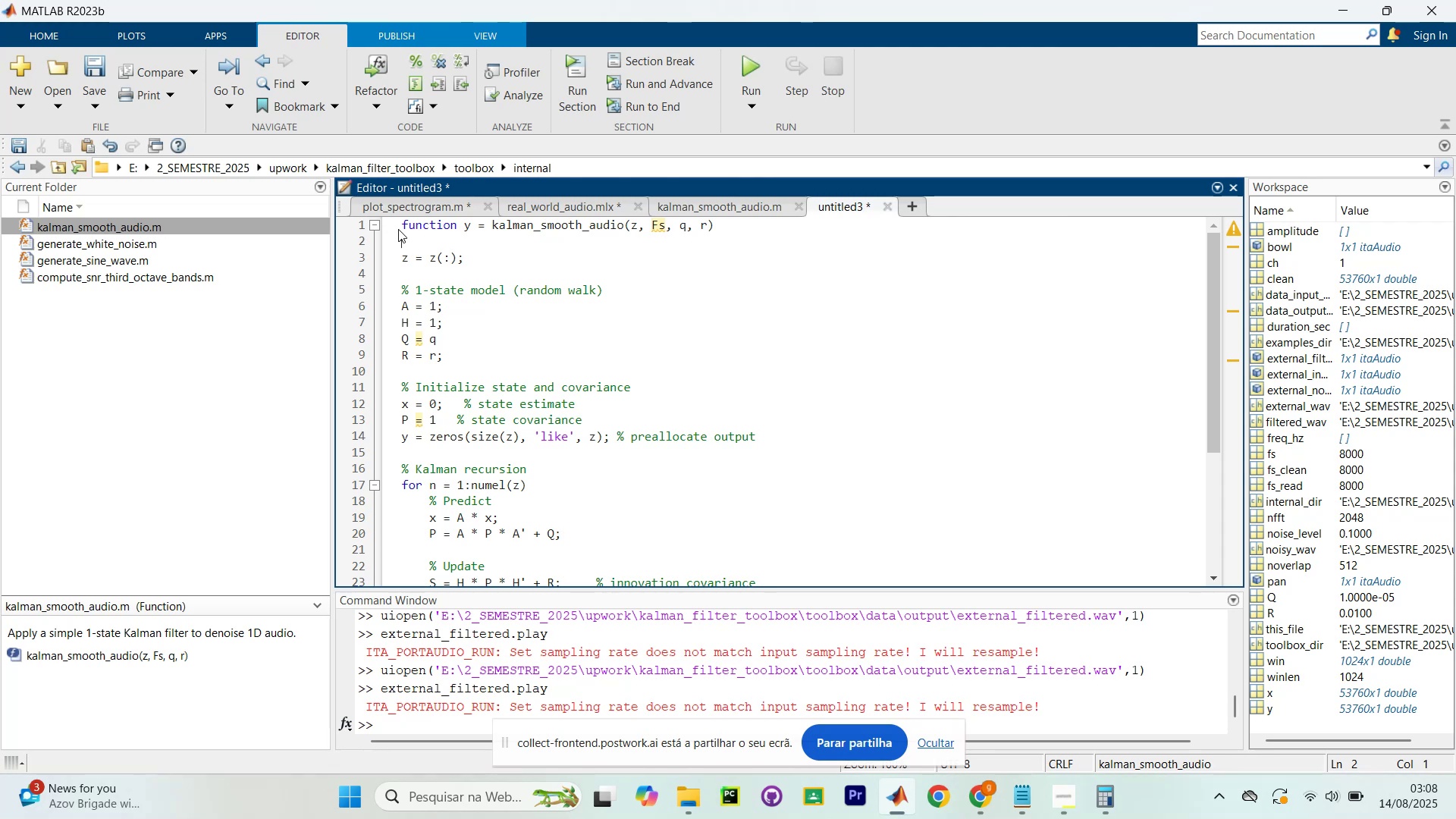 
wait(30.65)
 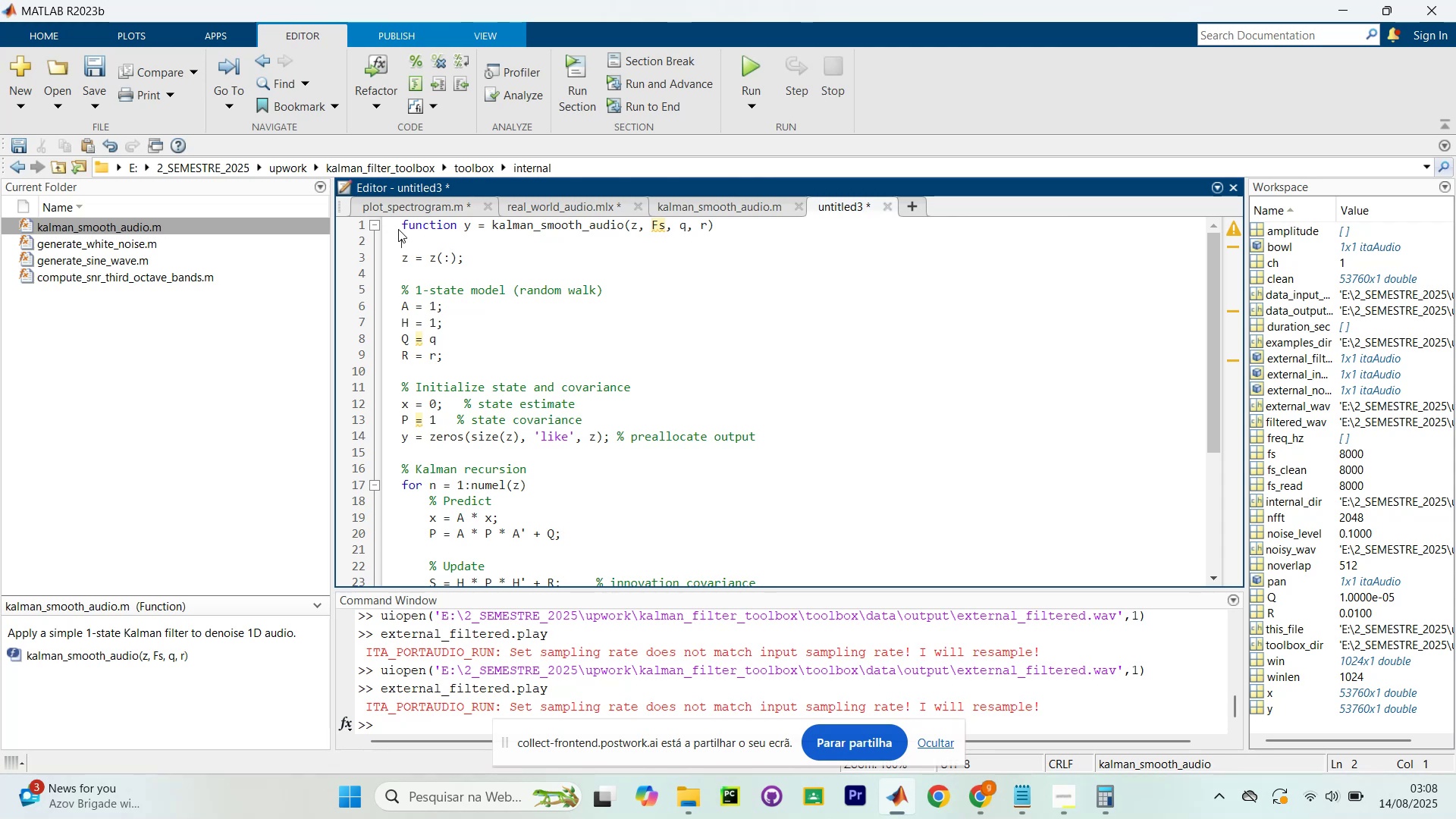 
left_click([625, 227])
 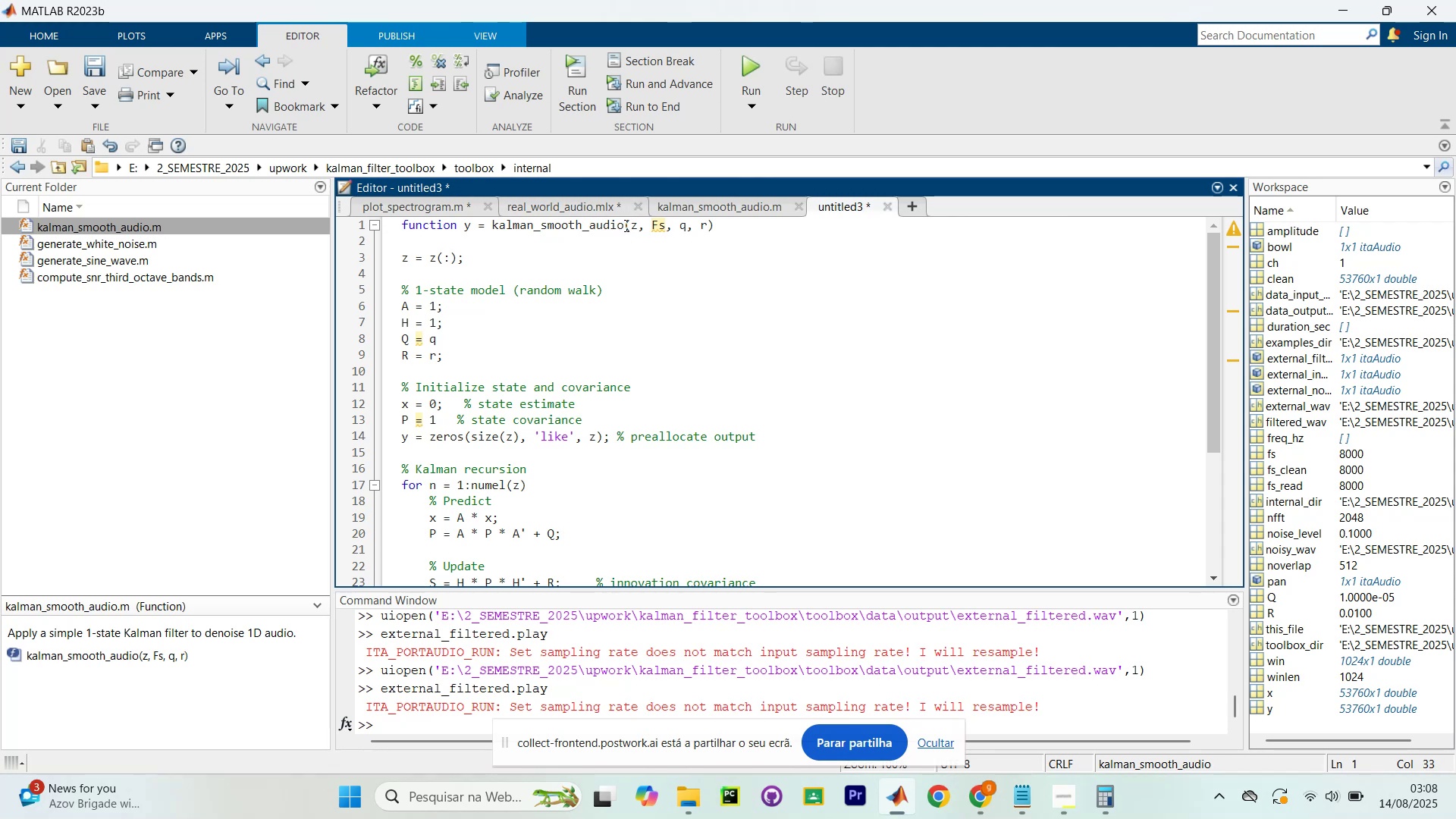 
type(_estavel)
 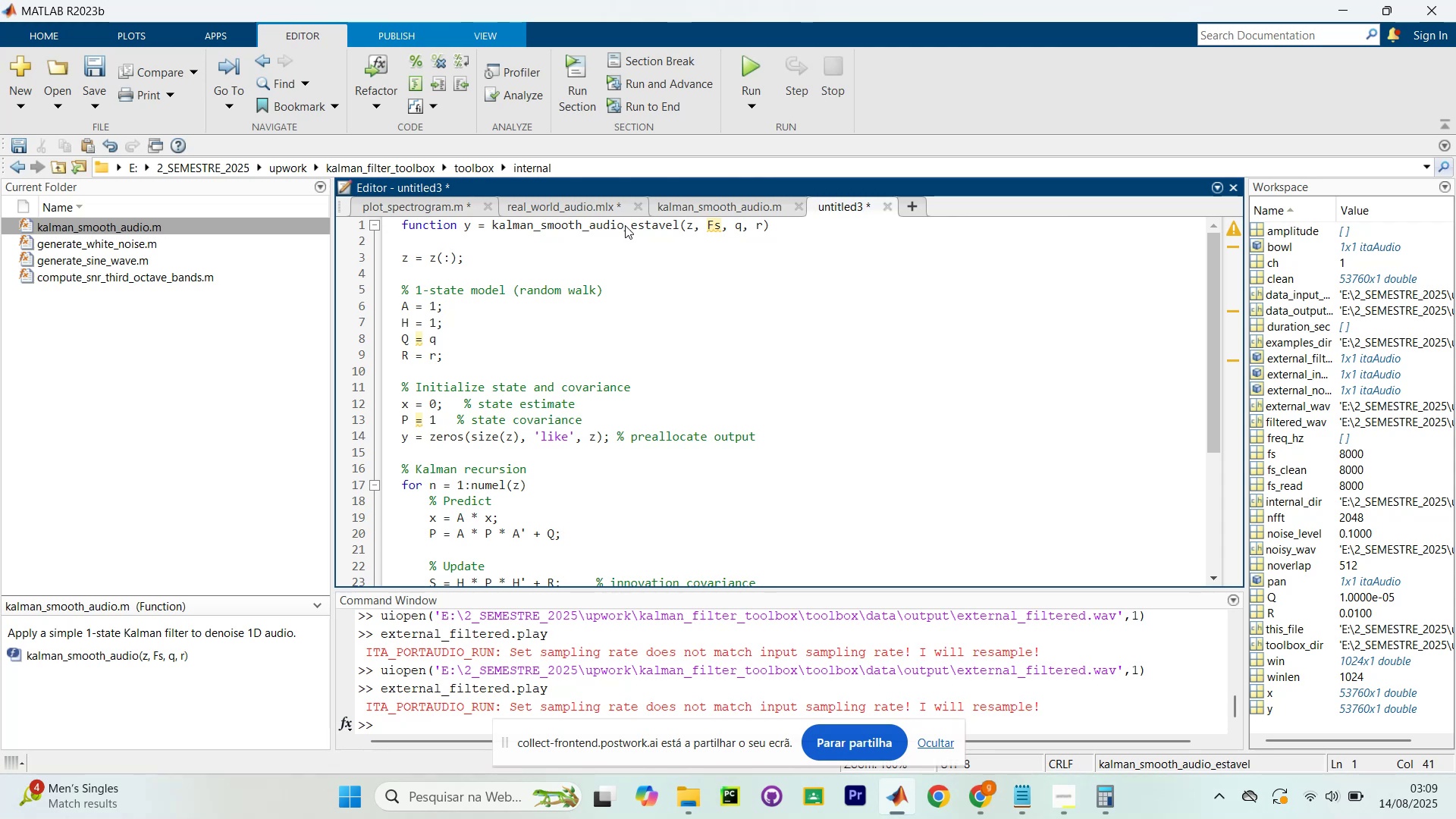 
wait(64.24)
 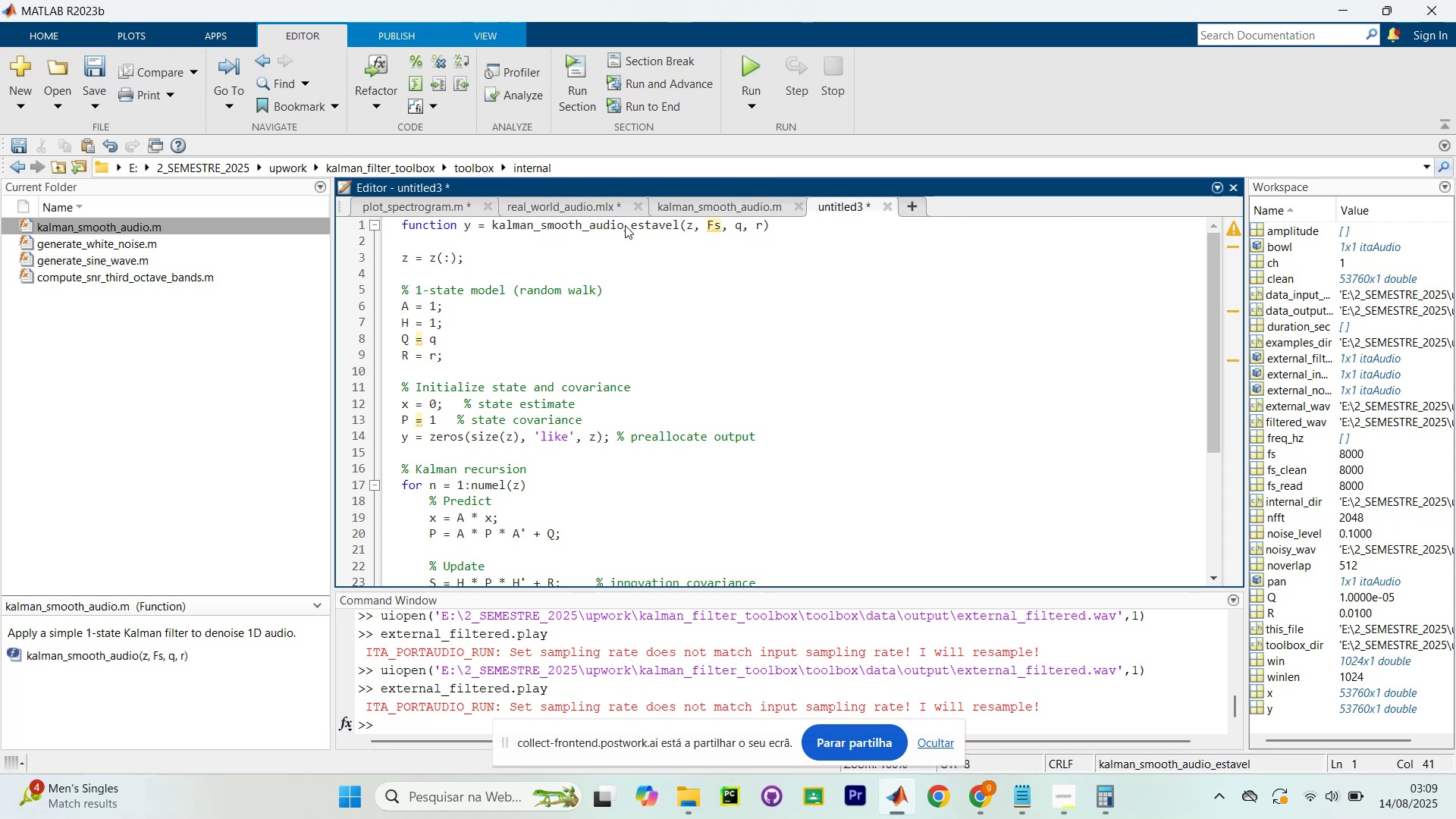 
left_click_drag(start_coordinate=[434, 405], to_coordinate=[428, 403])
 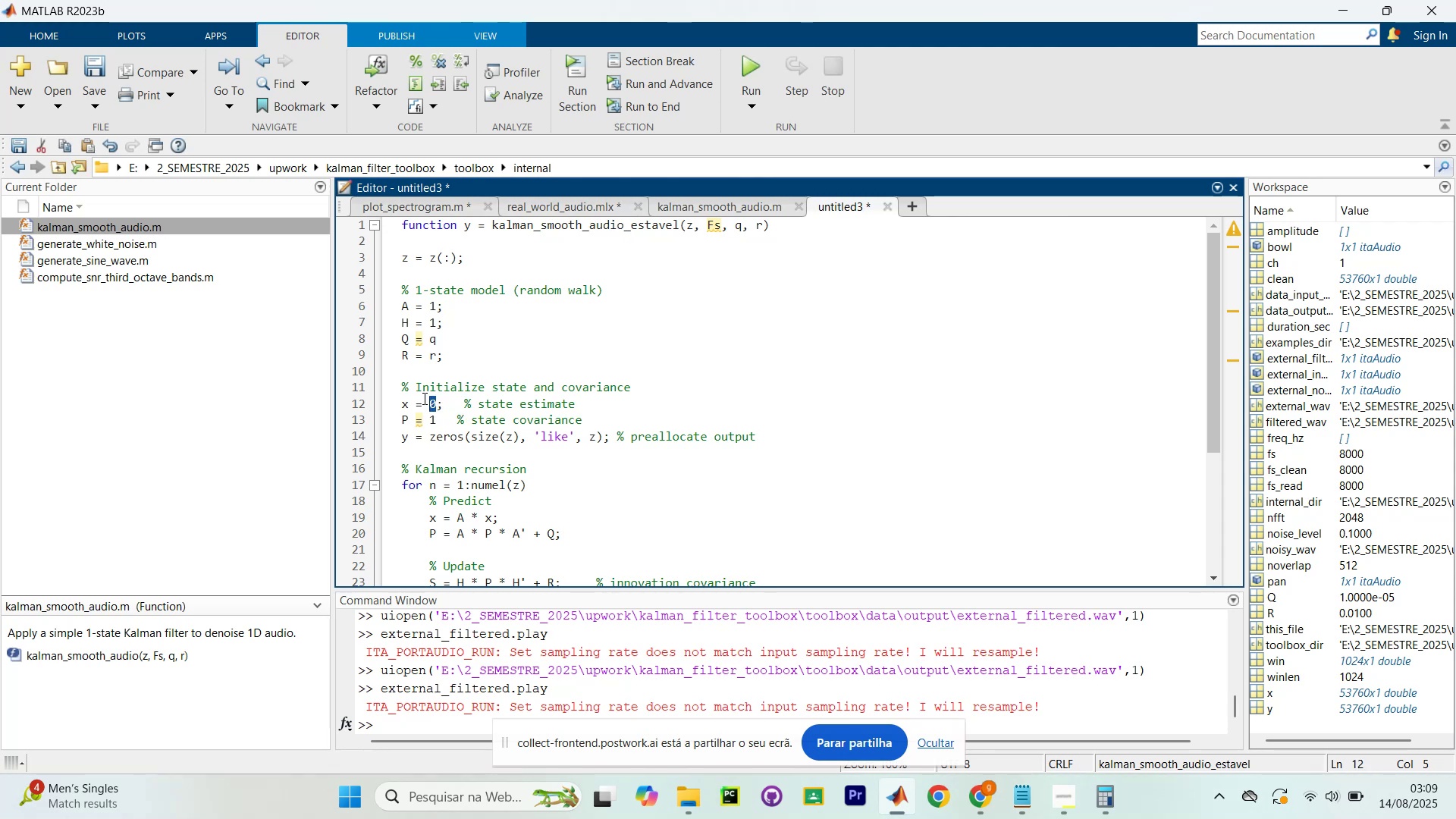 
hold_key(key=ShiftRight, duration=1.63)
 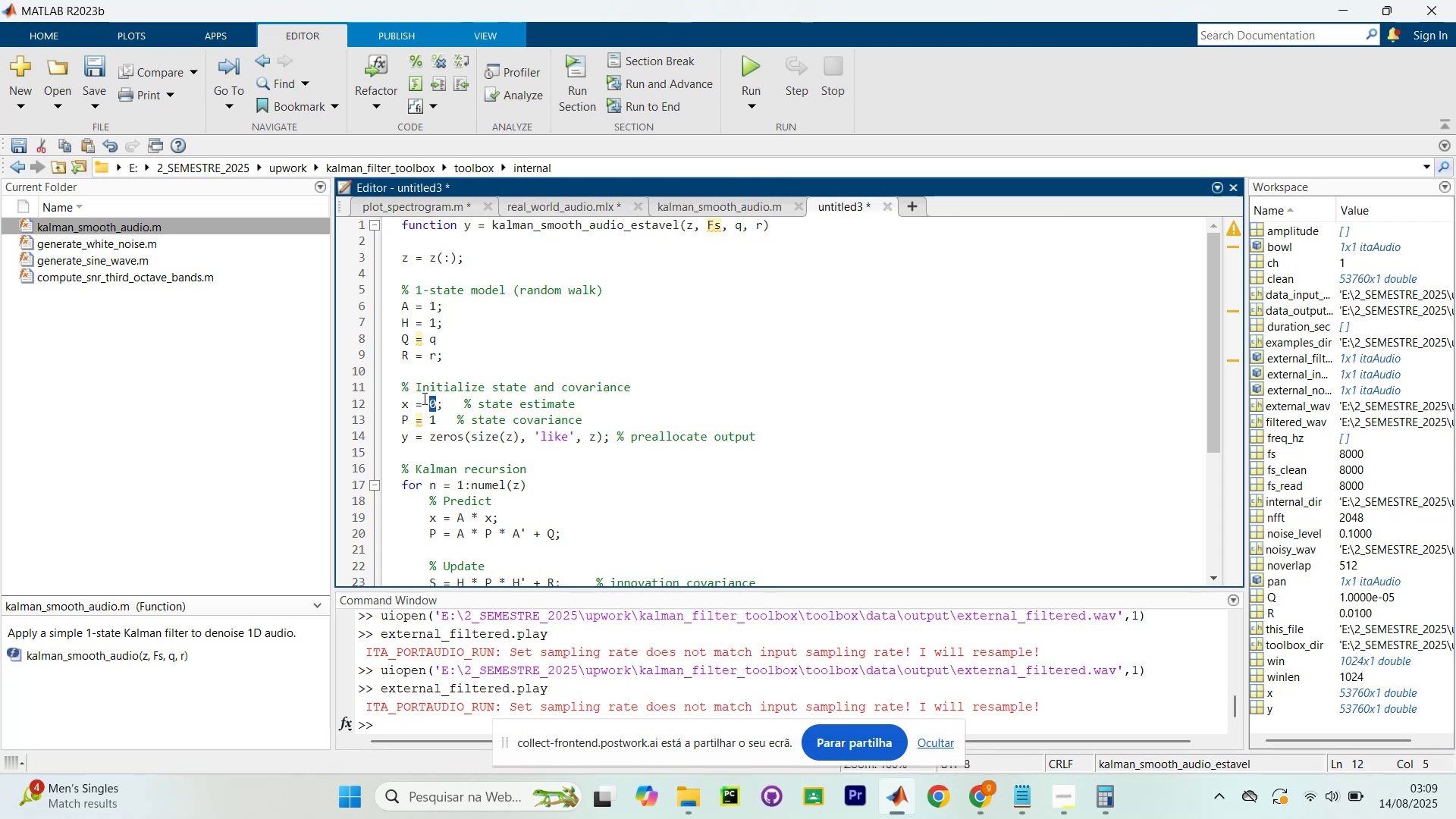 
type(z(11)
key(Backspace)
 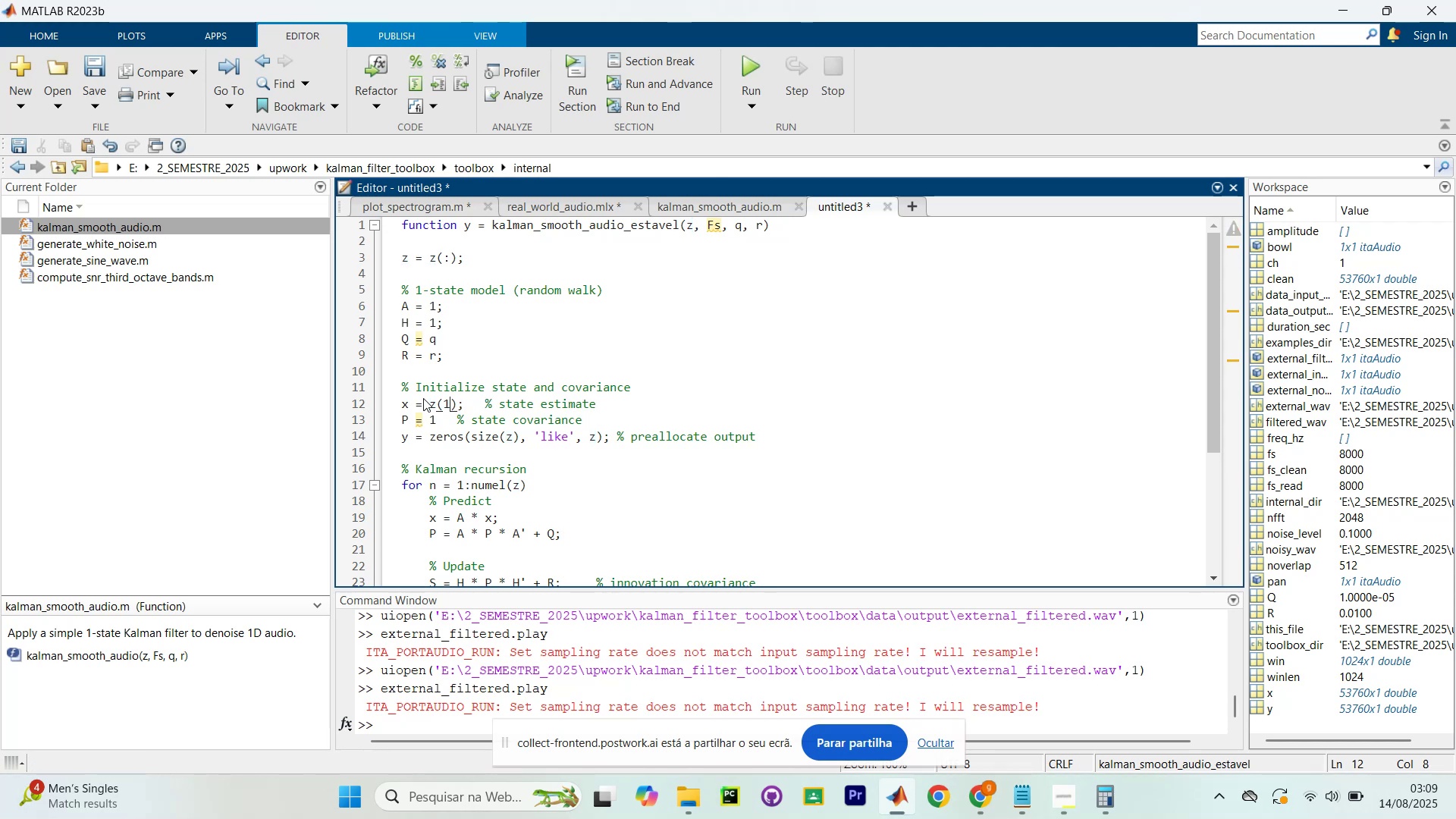 
wait(7.47)
 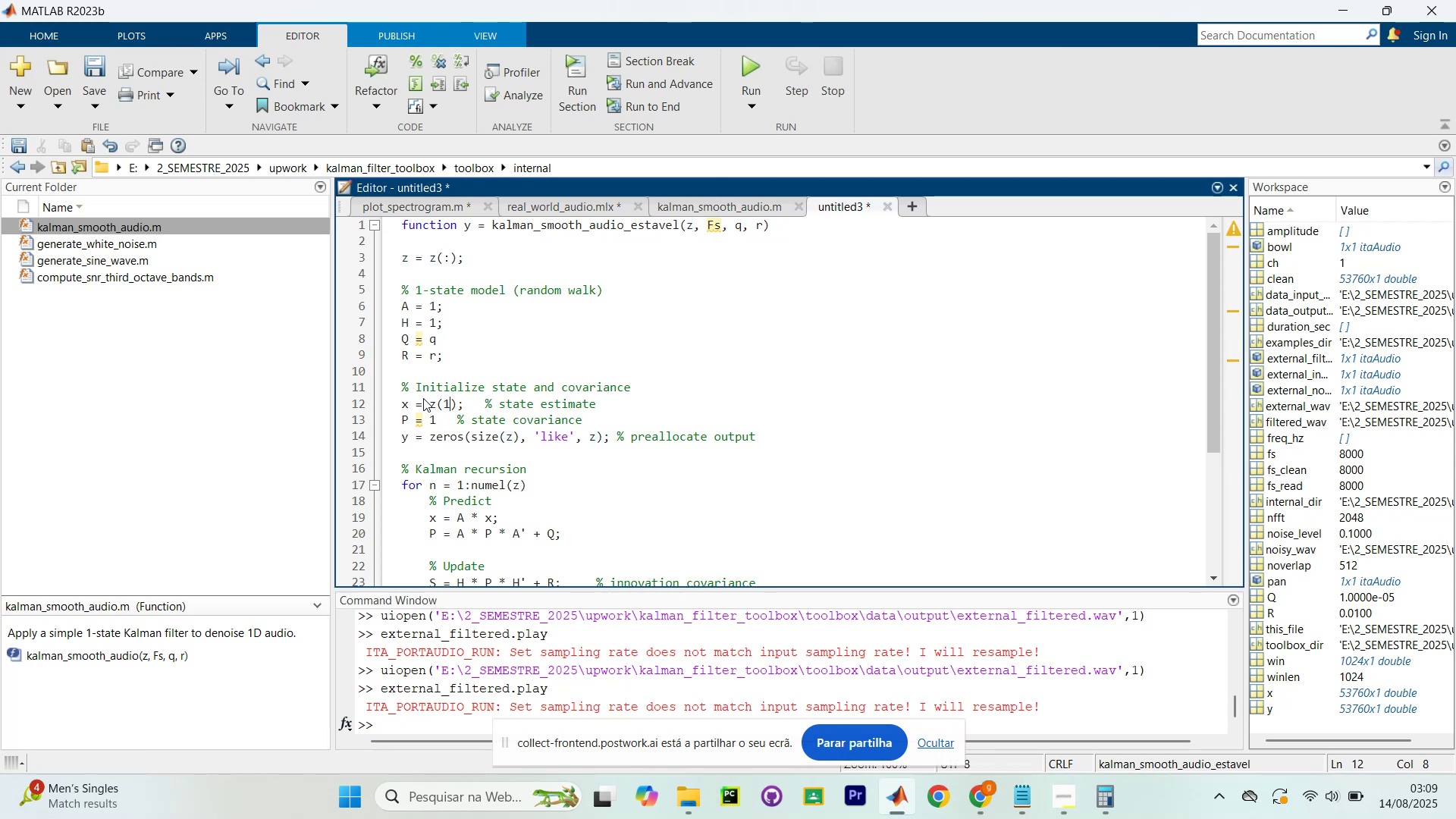 
key(ArrowDown)
 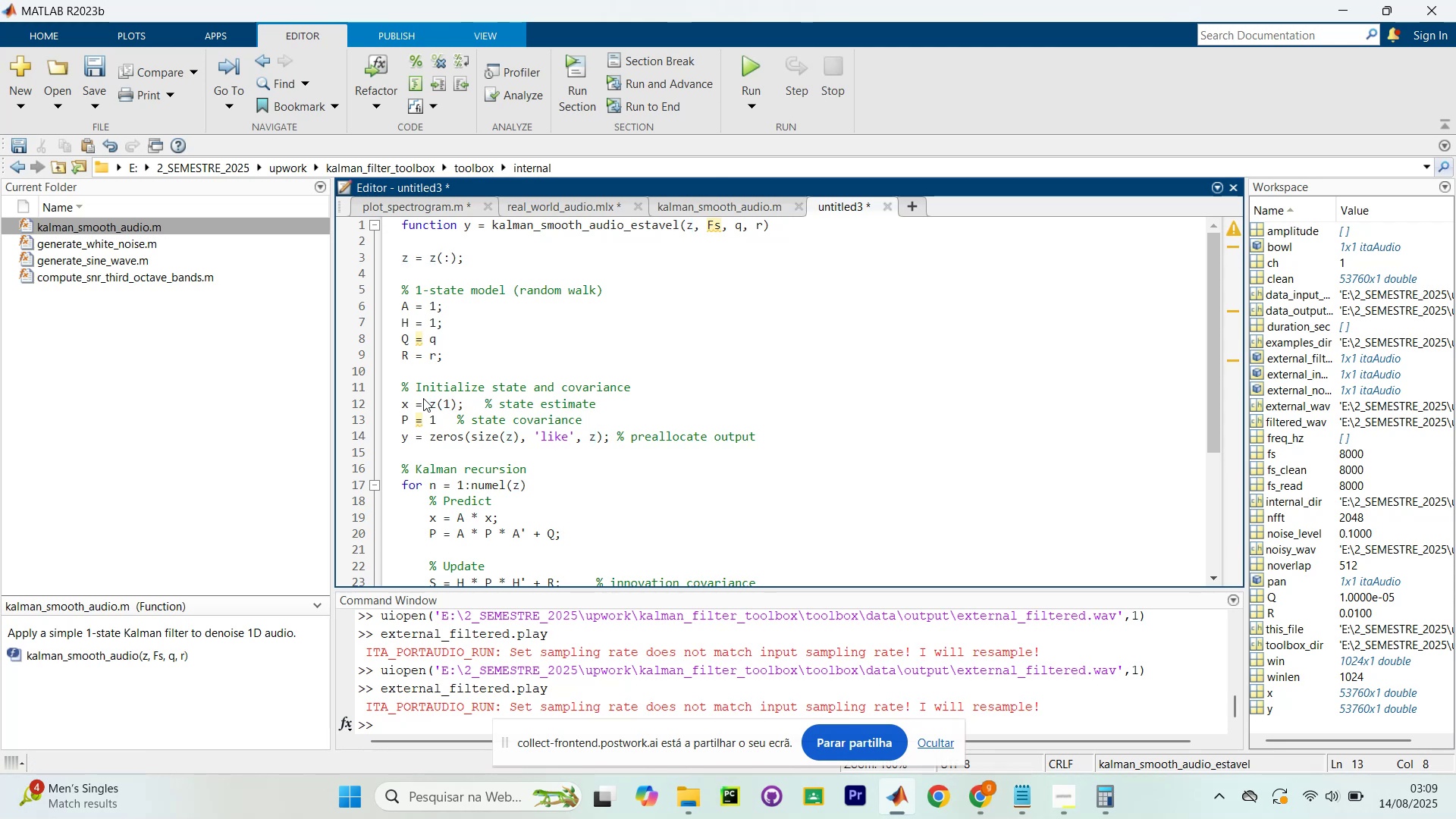 
key(ArrowLeft)
 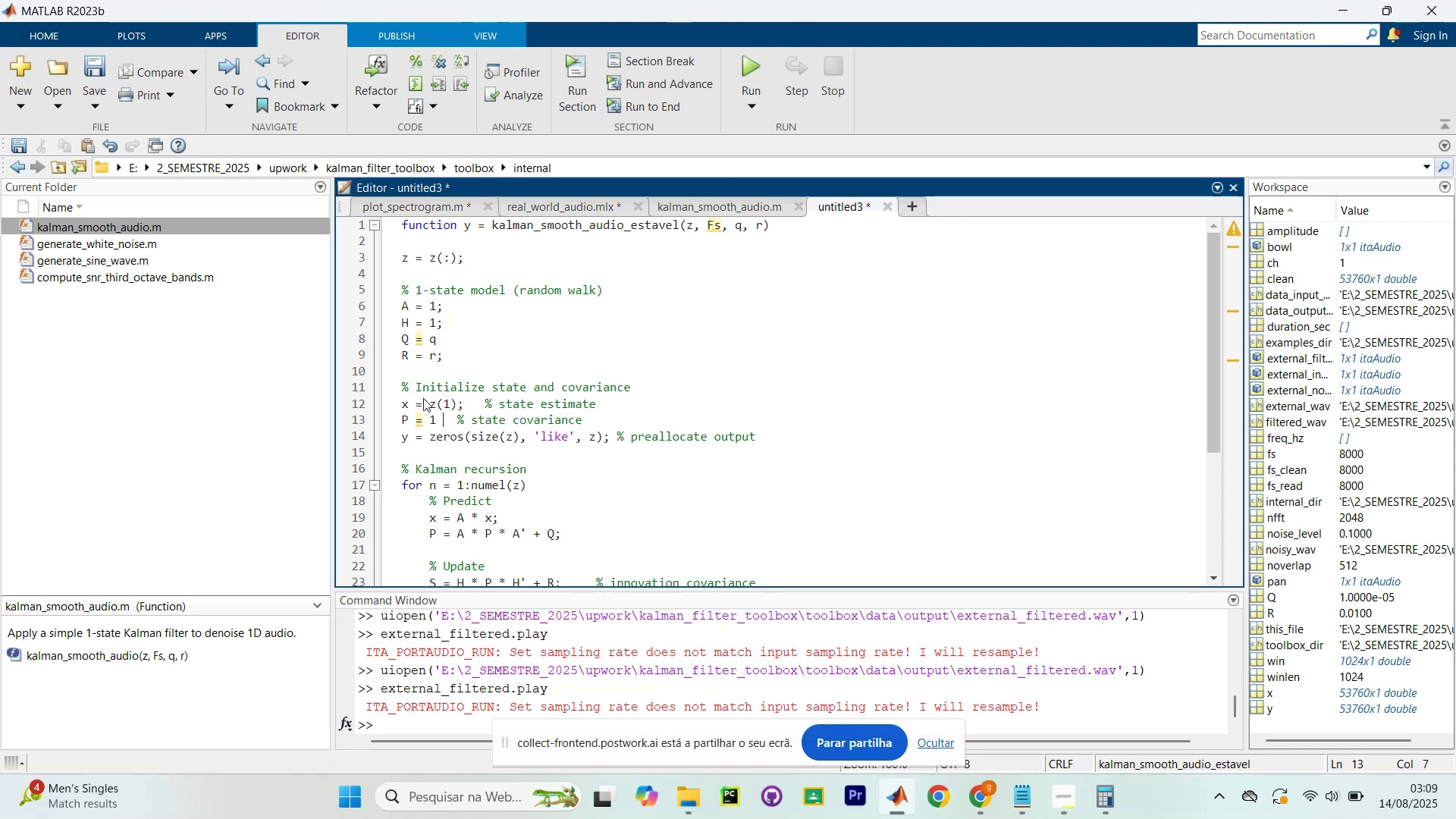 
key(ArrowLeft)
 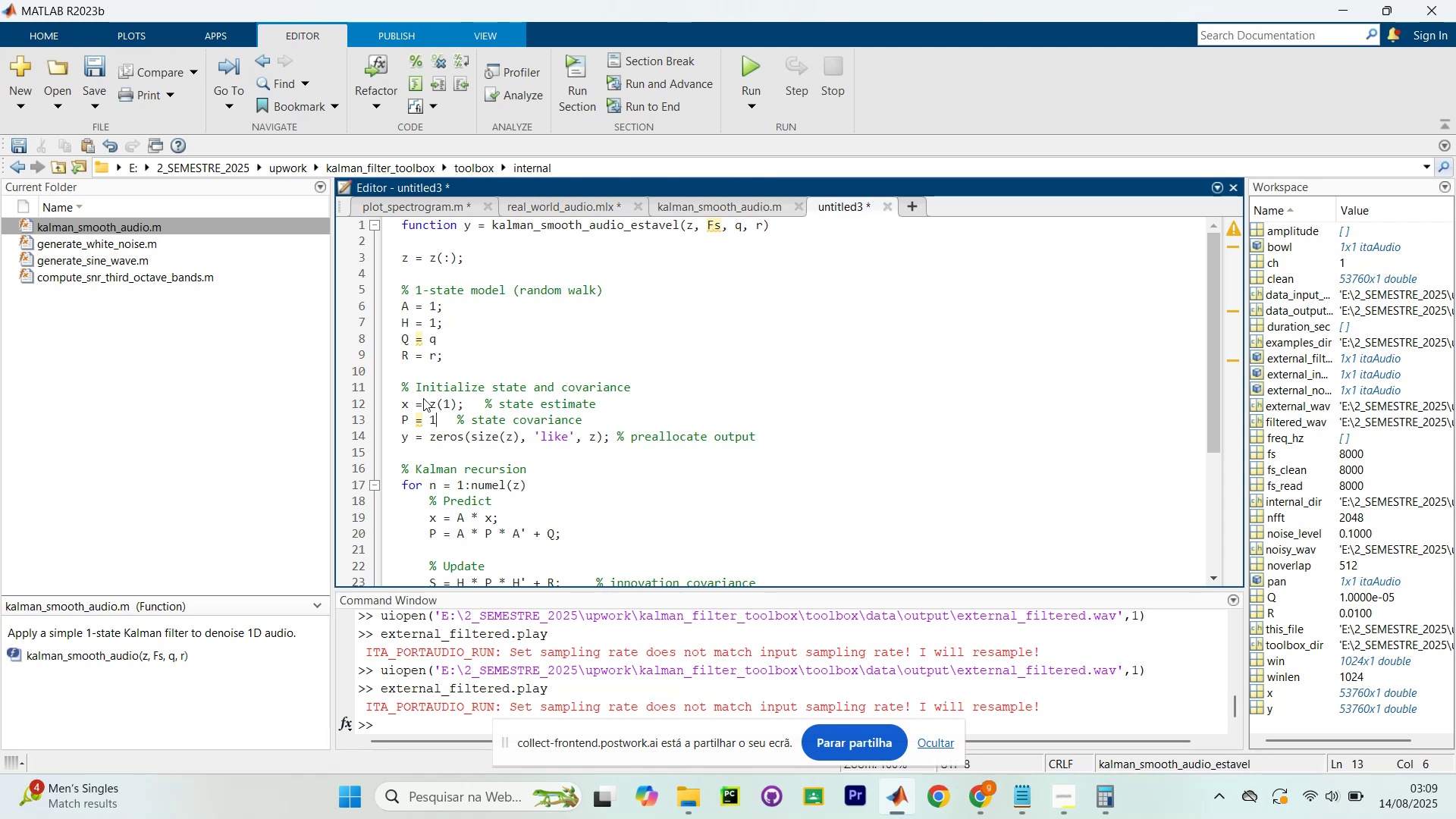 
key(Backspace)
type(max(var(z(1?min)
 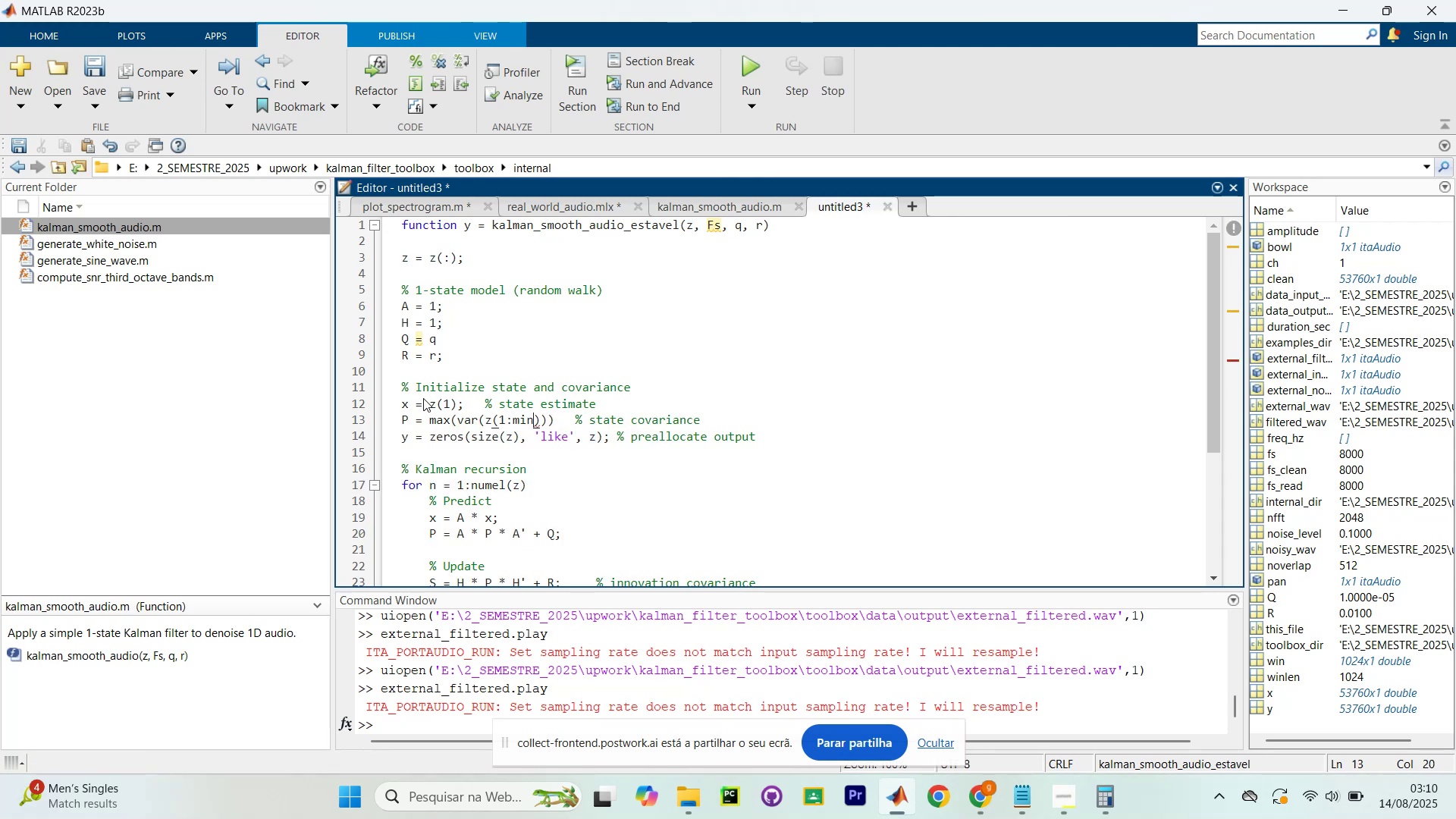 
type((end,200)
 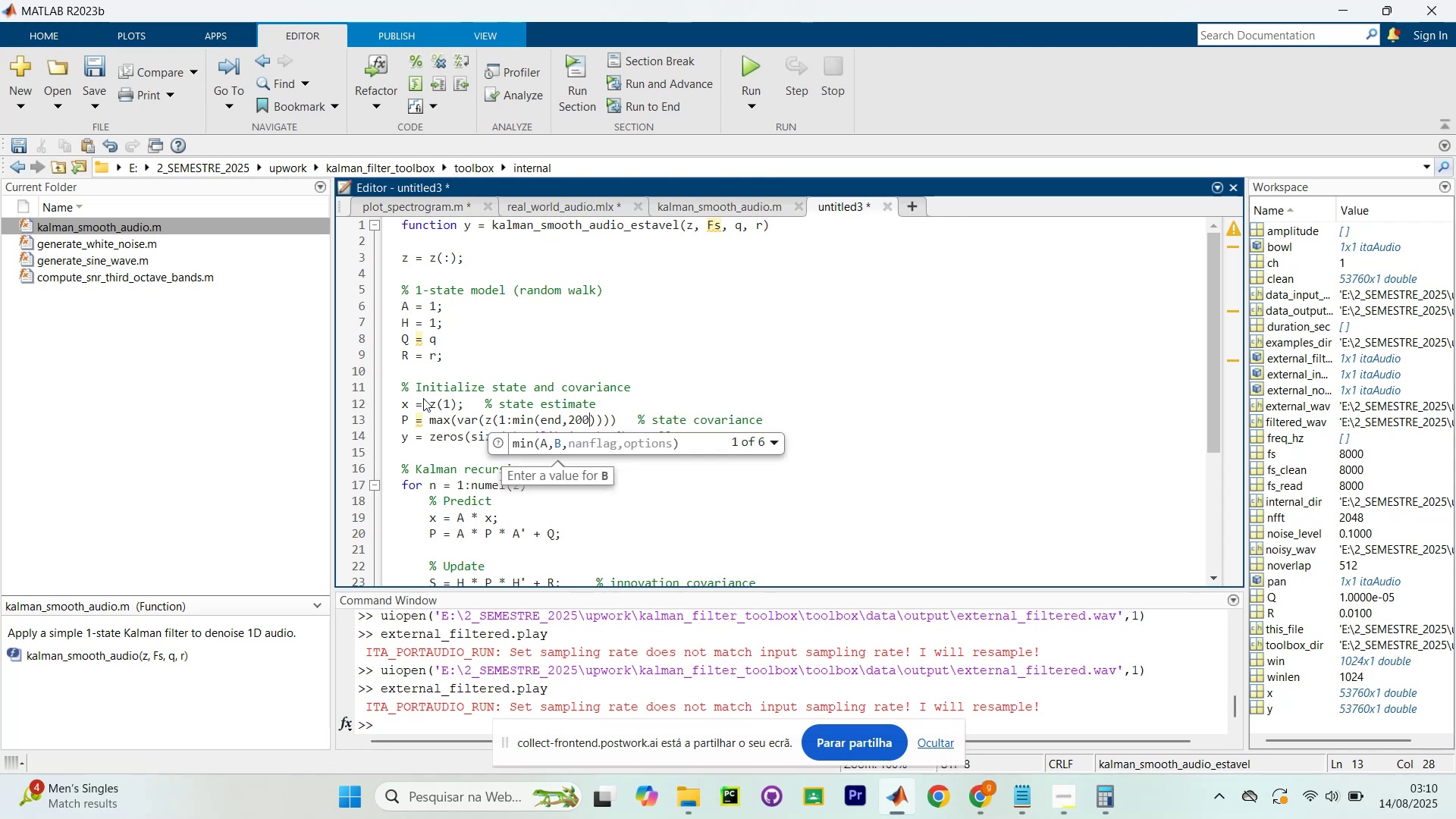 
key(ArrowRight)
 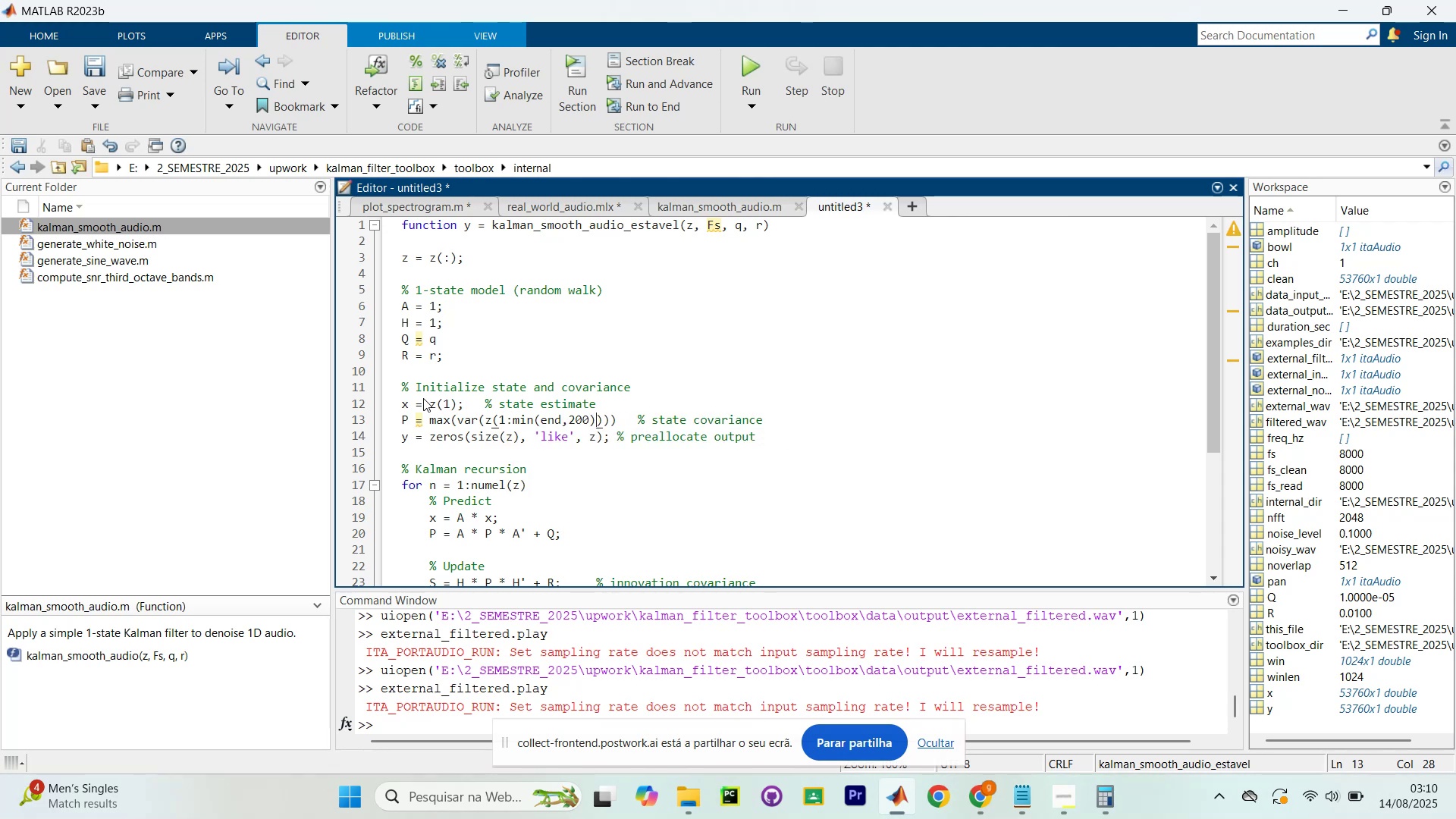 
key(ArrowRight)
 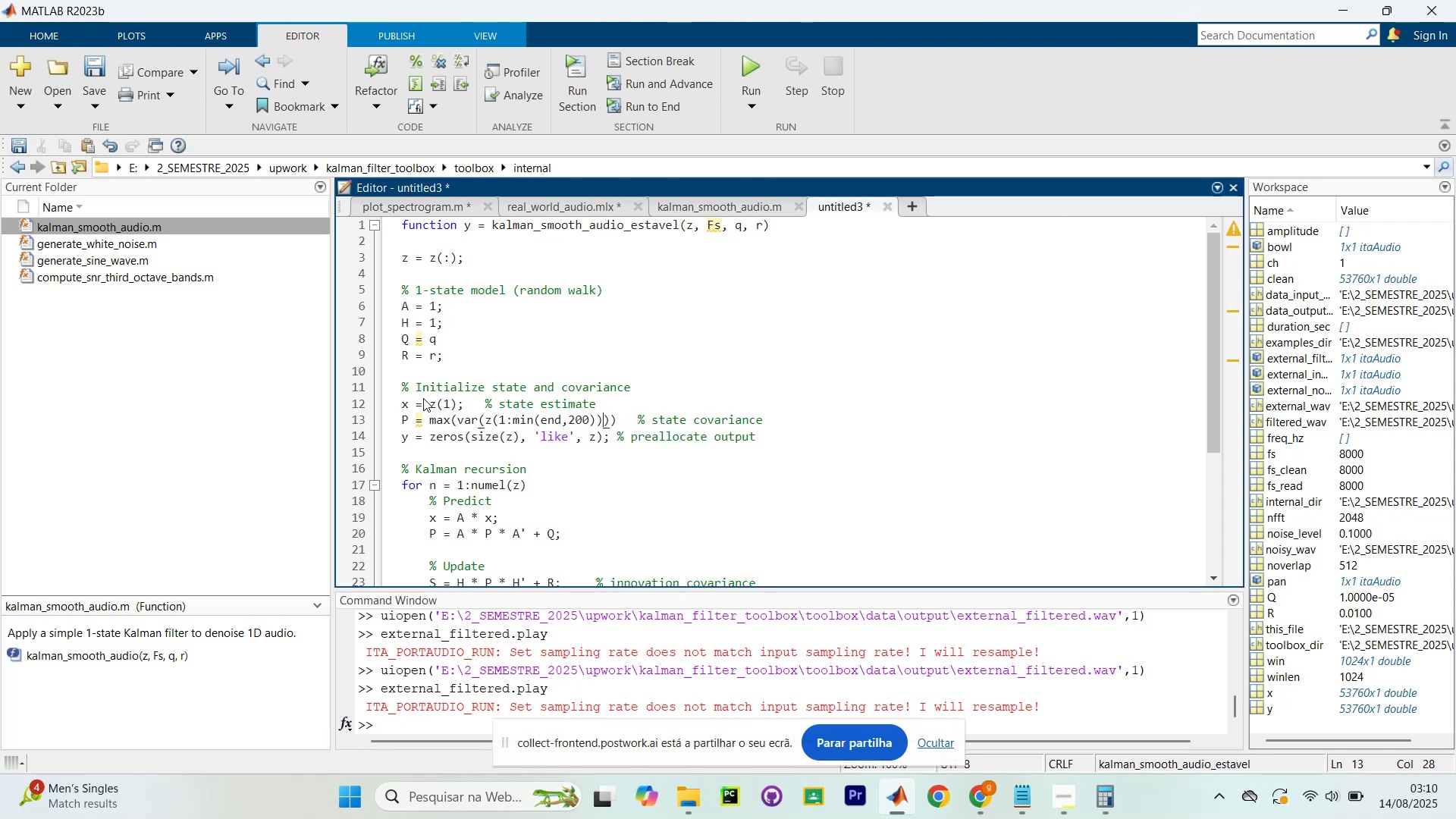 
key(ArrowRight)
 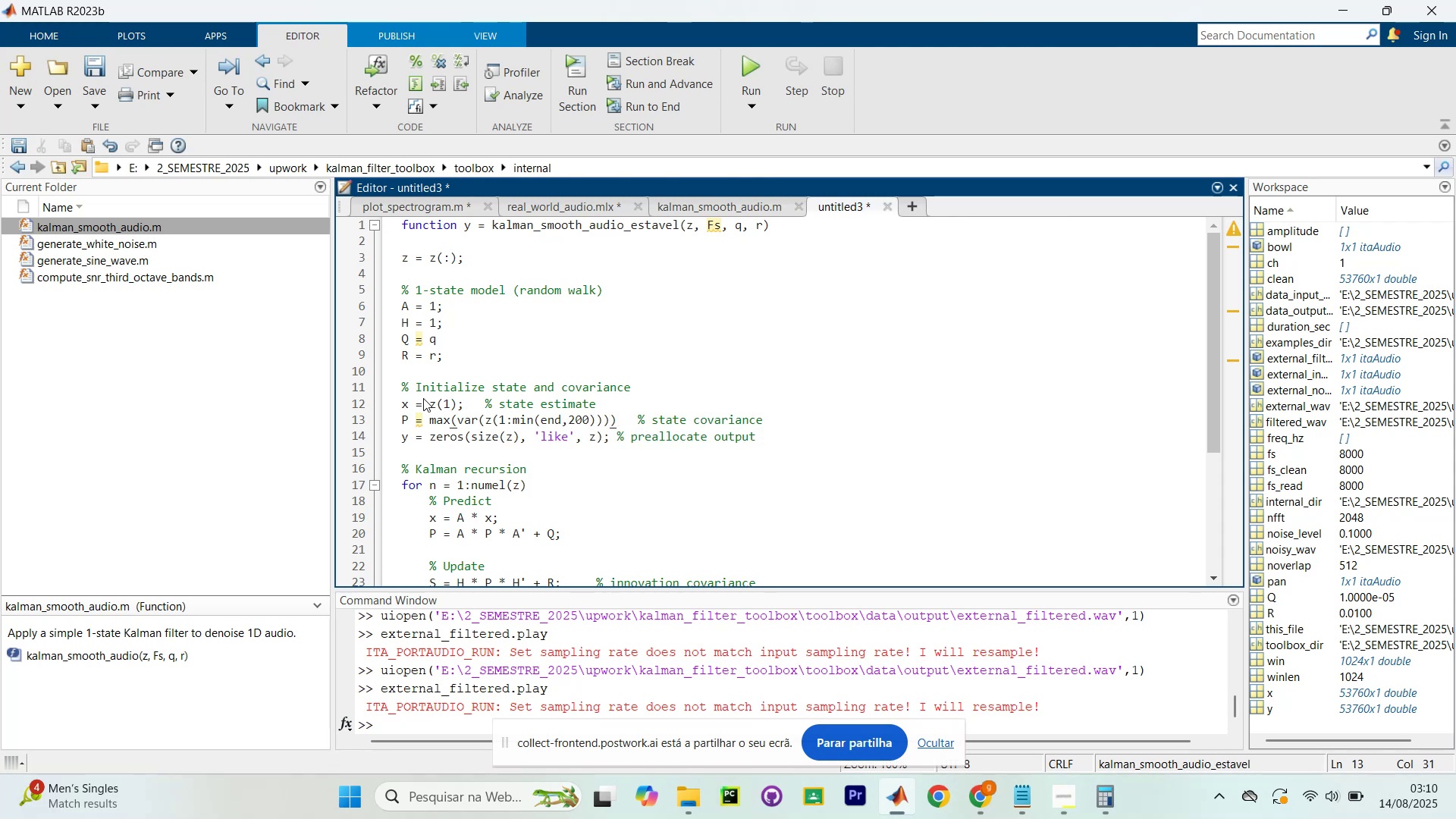 
type(,1e-6)
 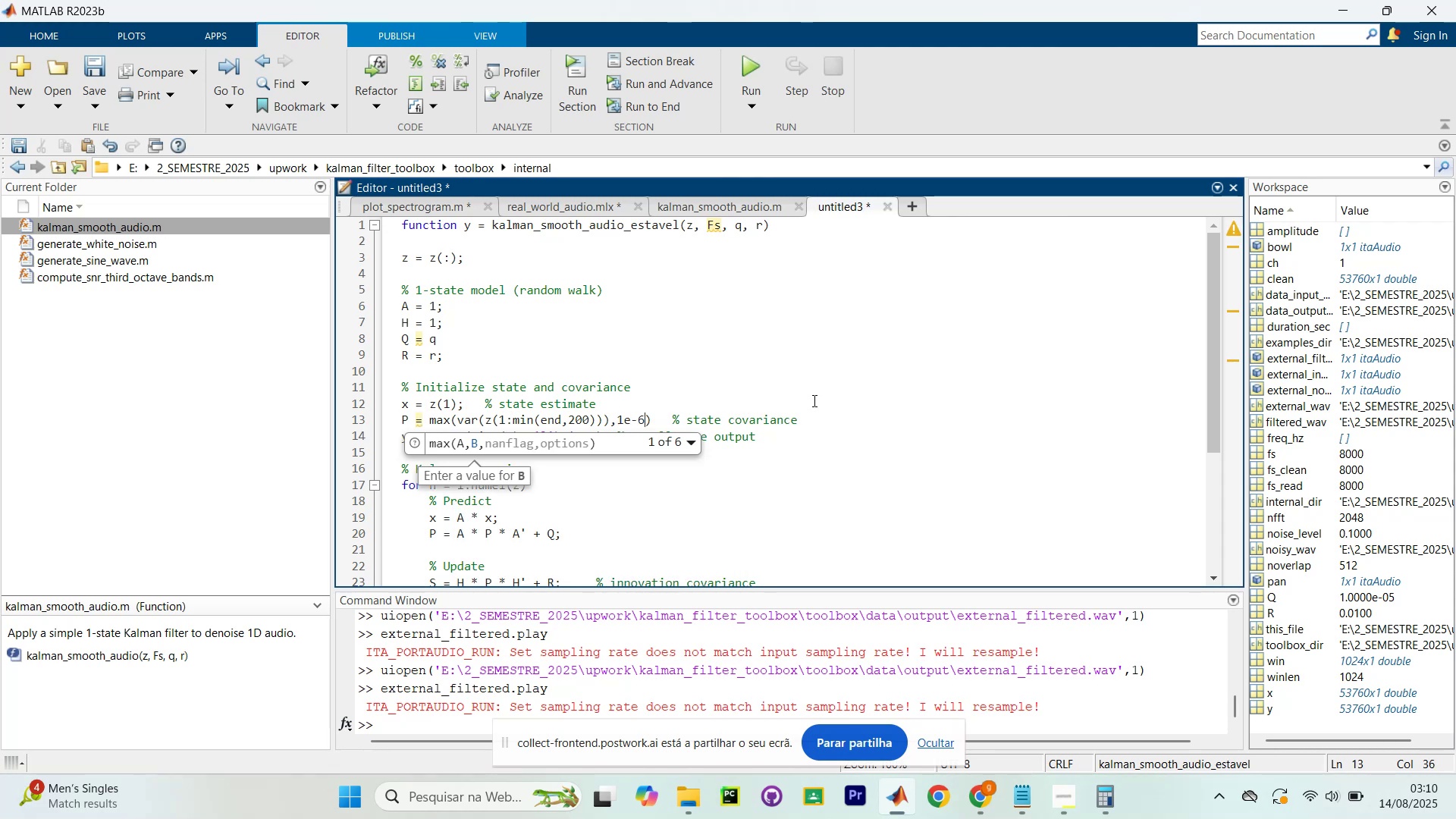 
left_click([819, 403])
 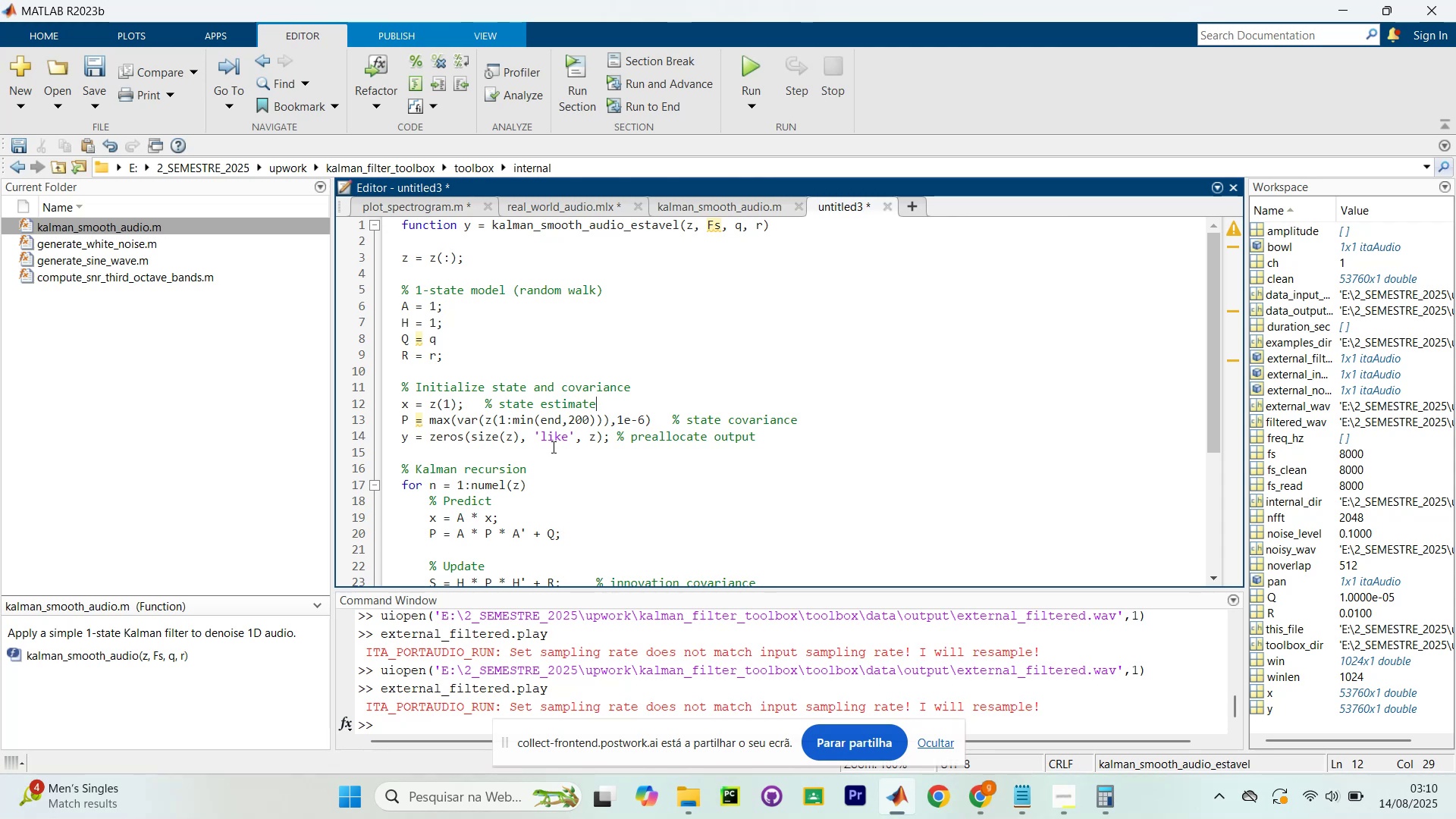 
wait(32.97)
 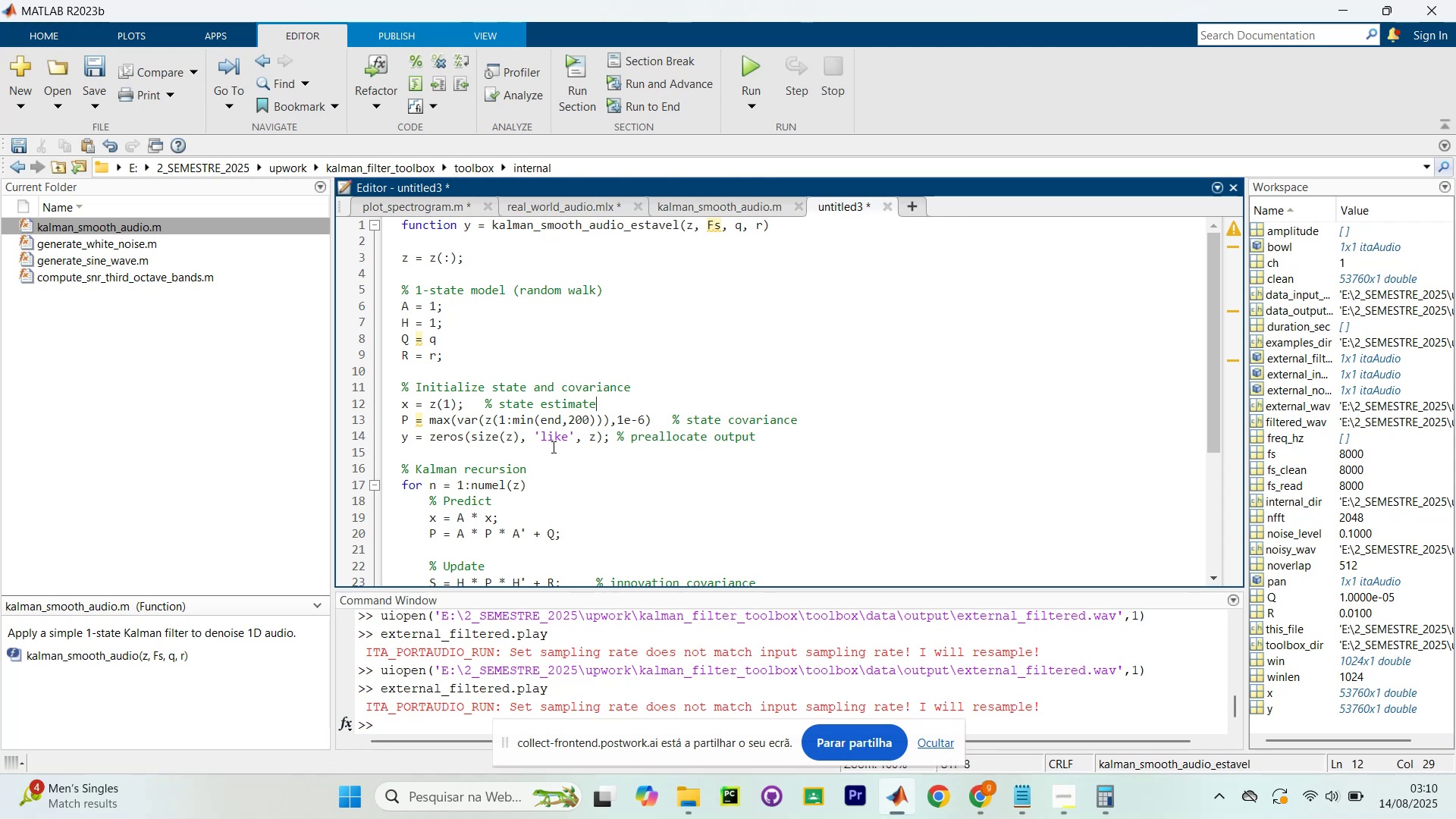 
scroll: coordinate [669, 361], scroll_direction: down, amount: 2.0
 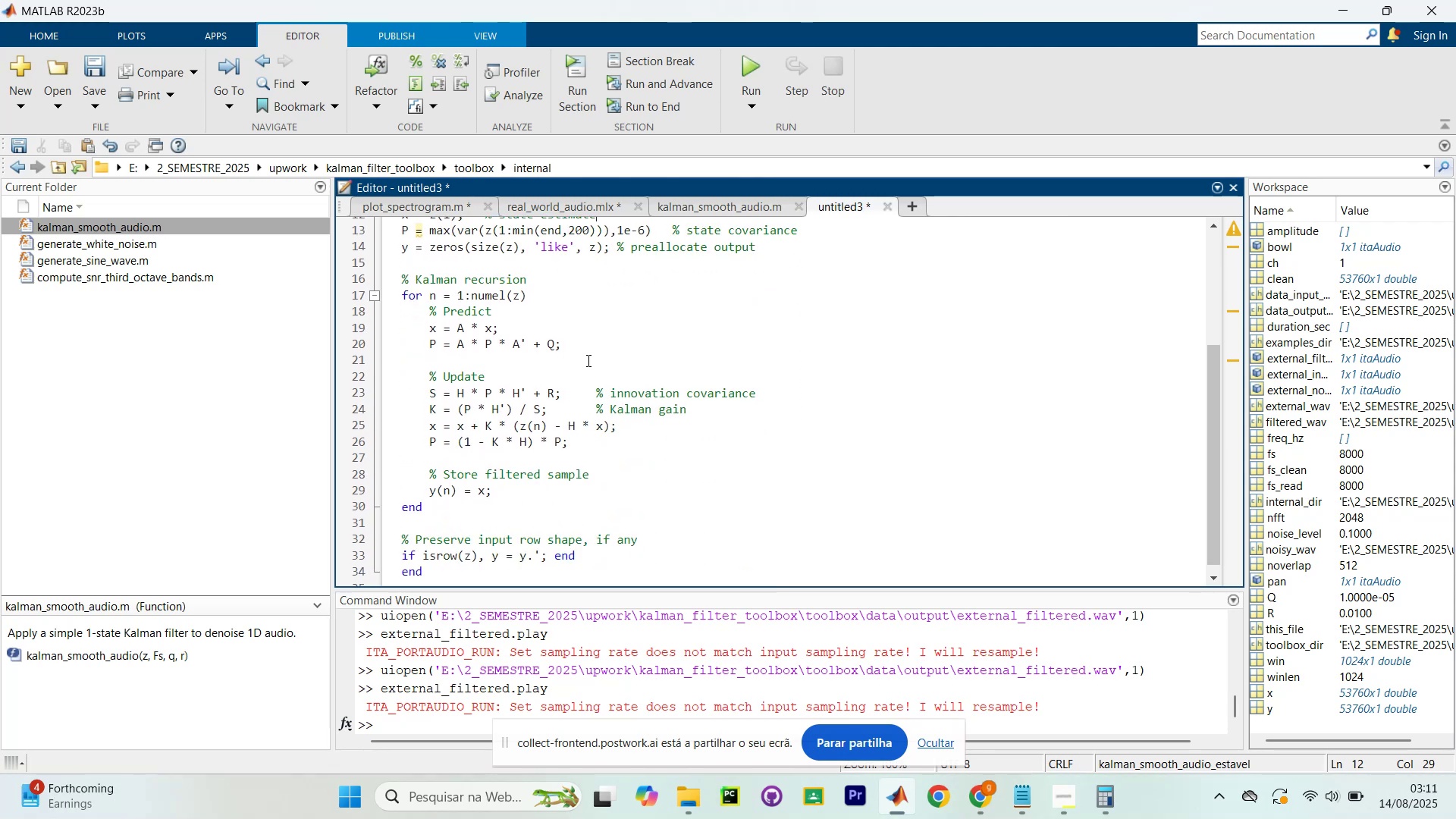 
left_click([595, 343])
 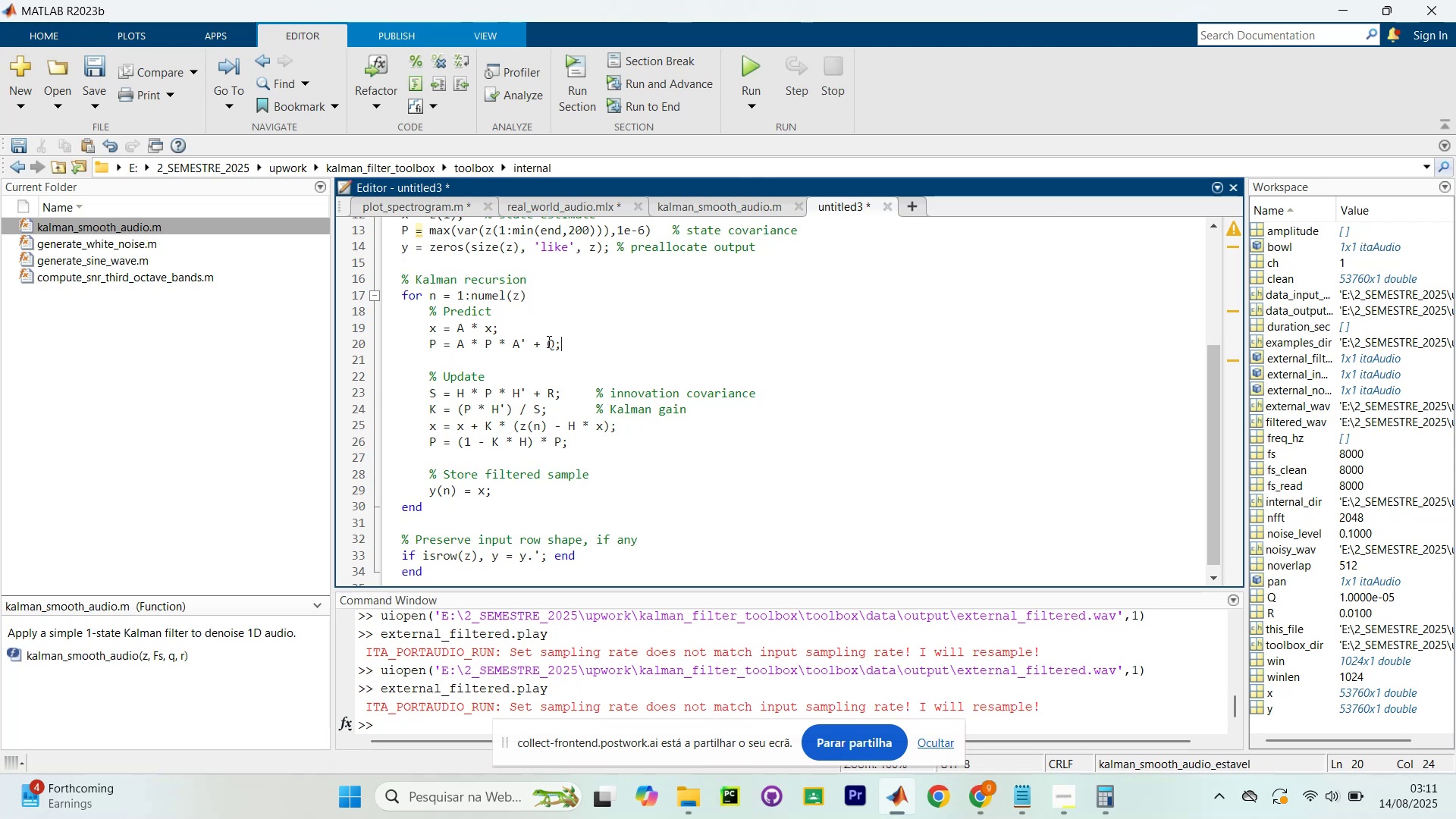 
wait(6.95)
 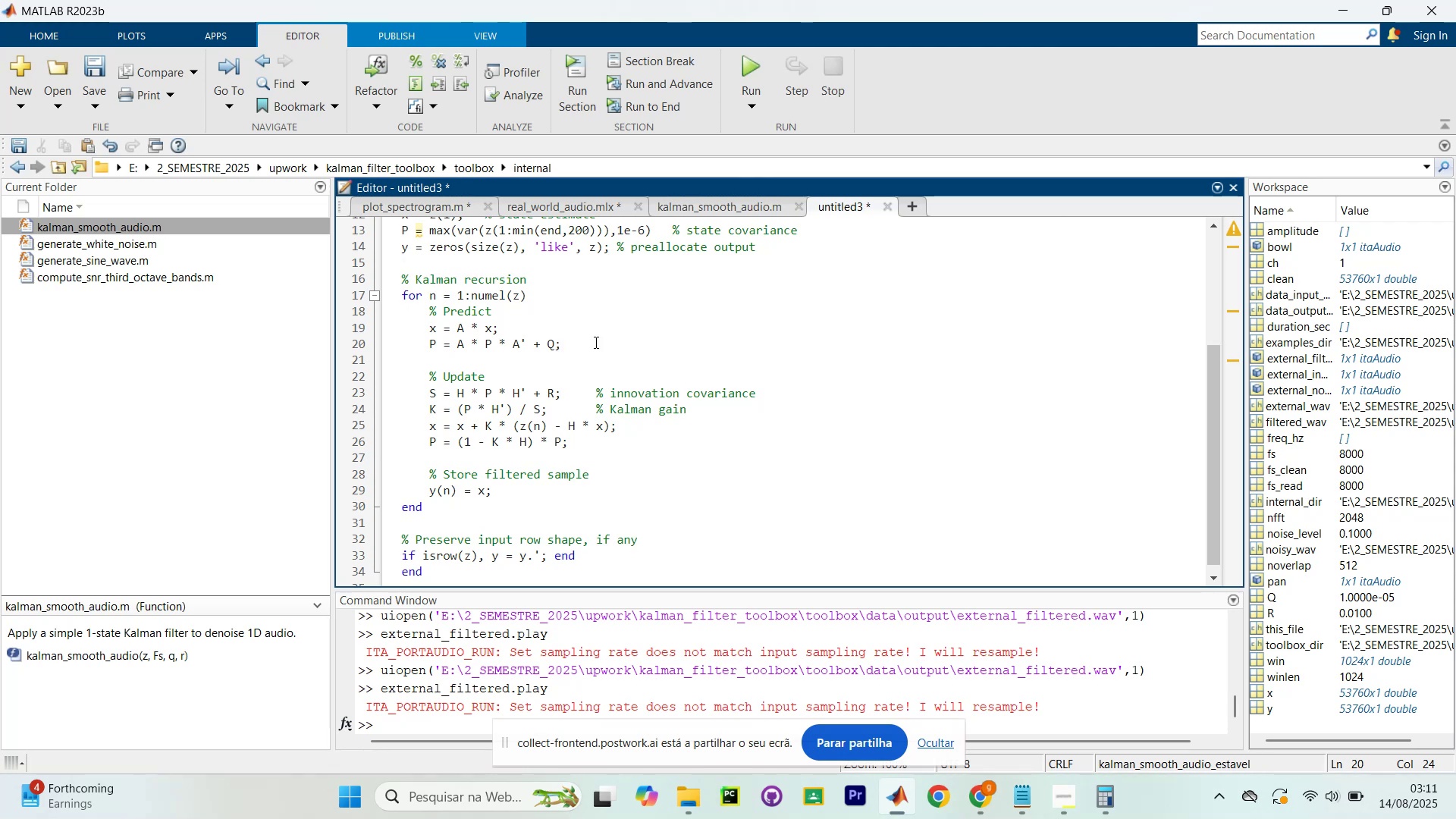 
left_click([589, 345])
 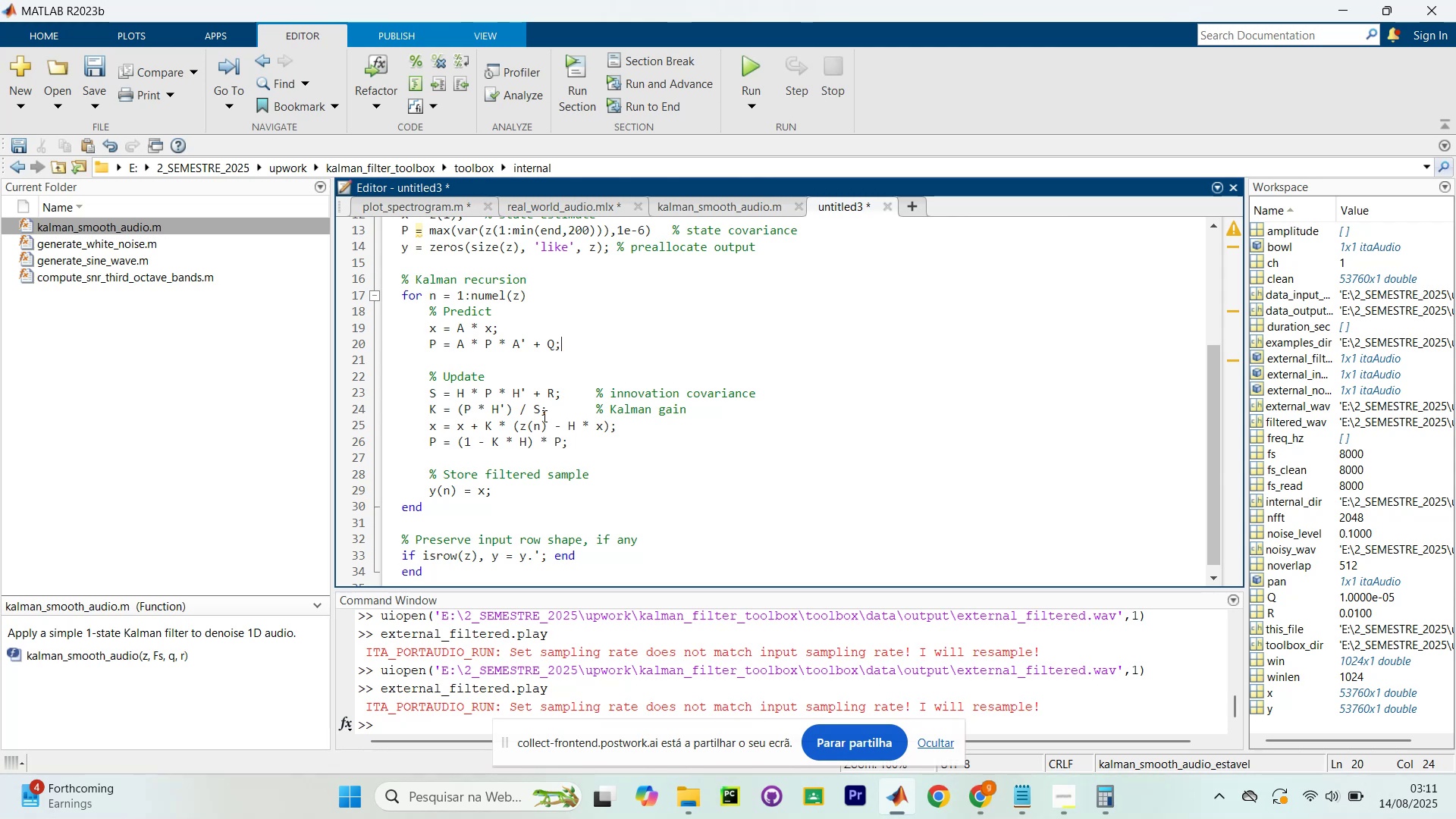 
wait(22.41)
 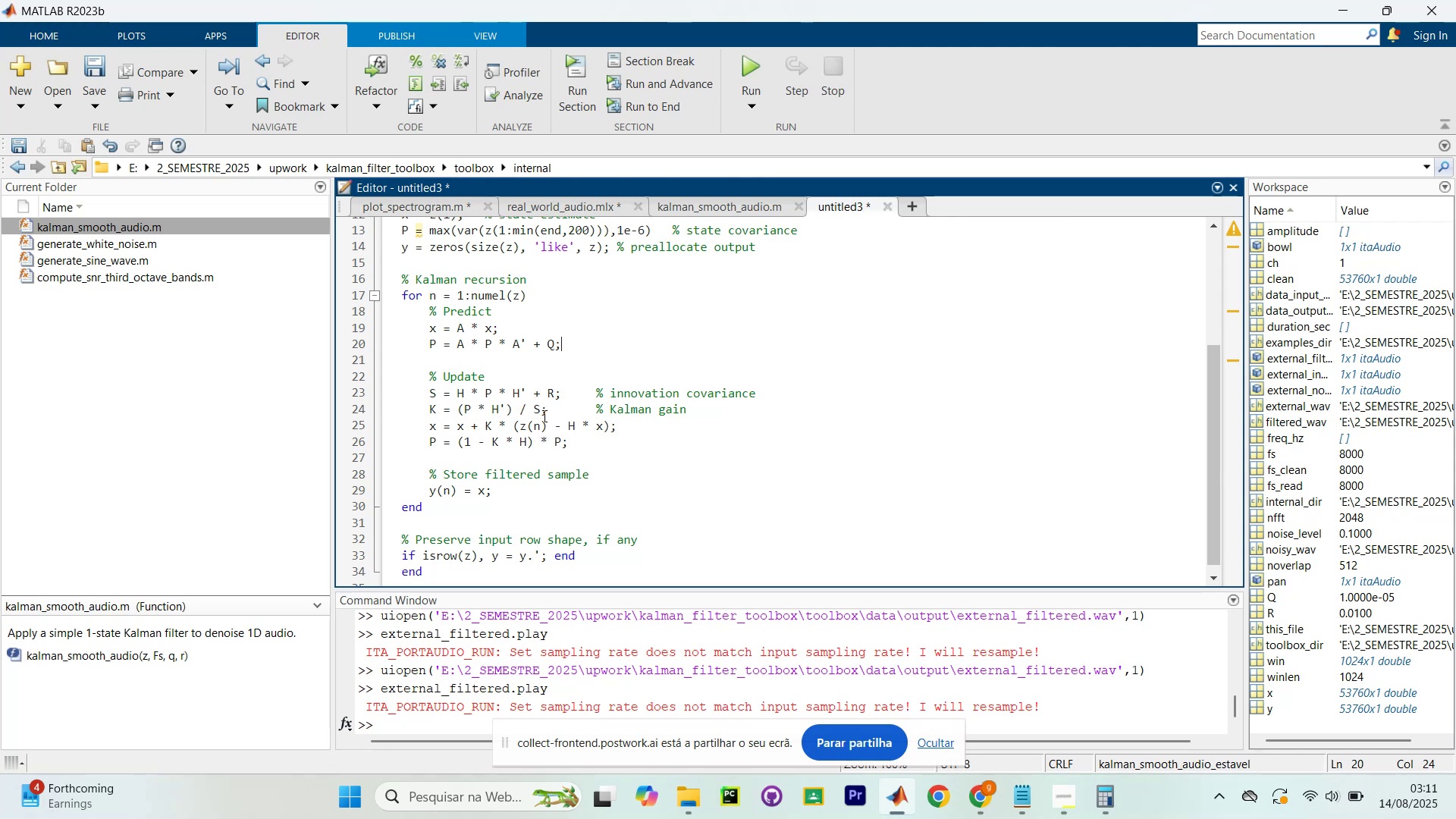 
left_click_drag(start_coordinate=[513, 378], to_coordinate=[430, 375])
 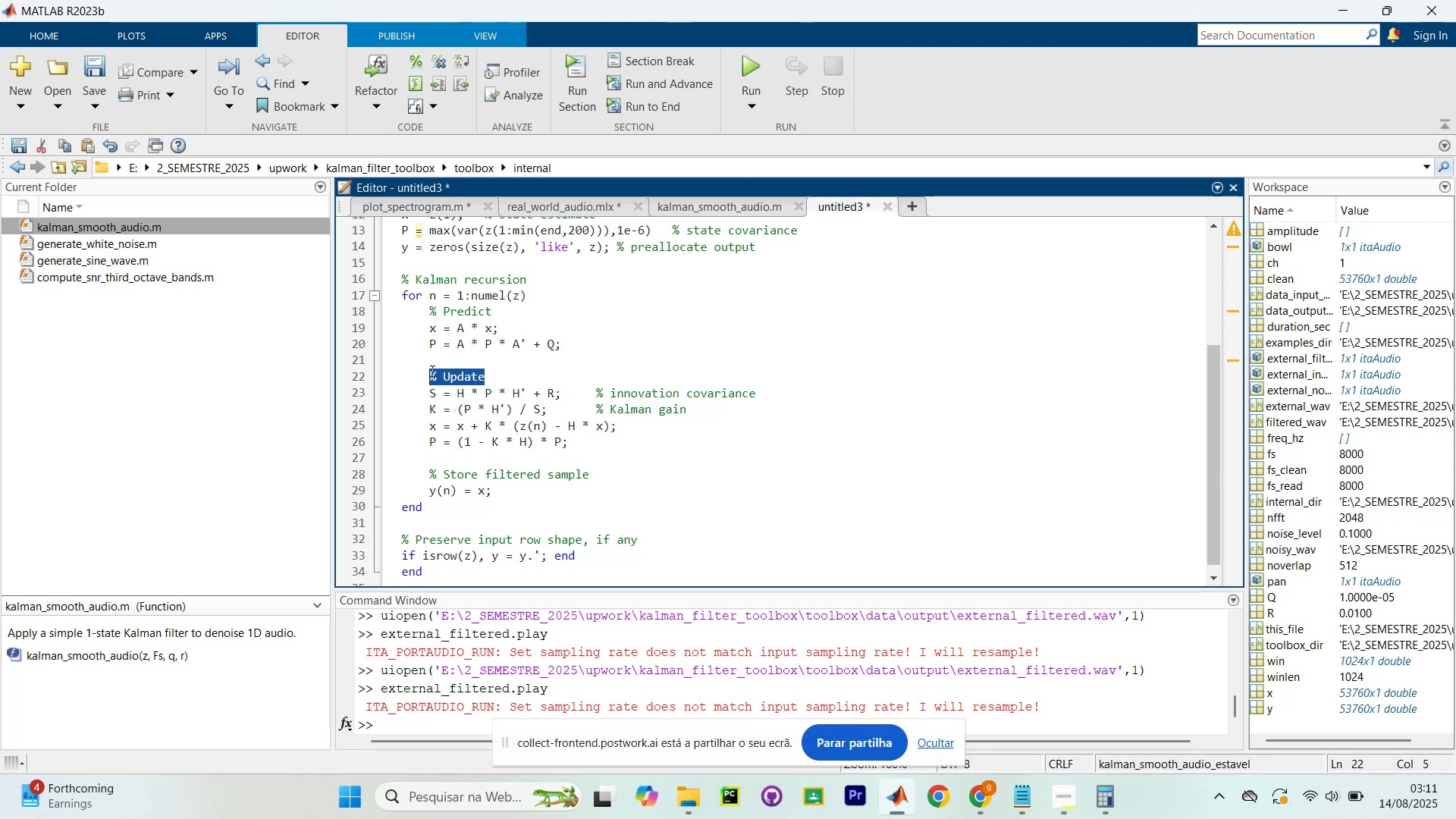 
key(Backspace)
 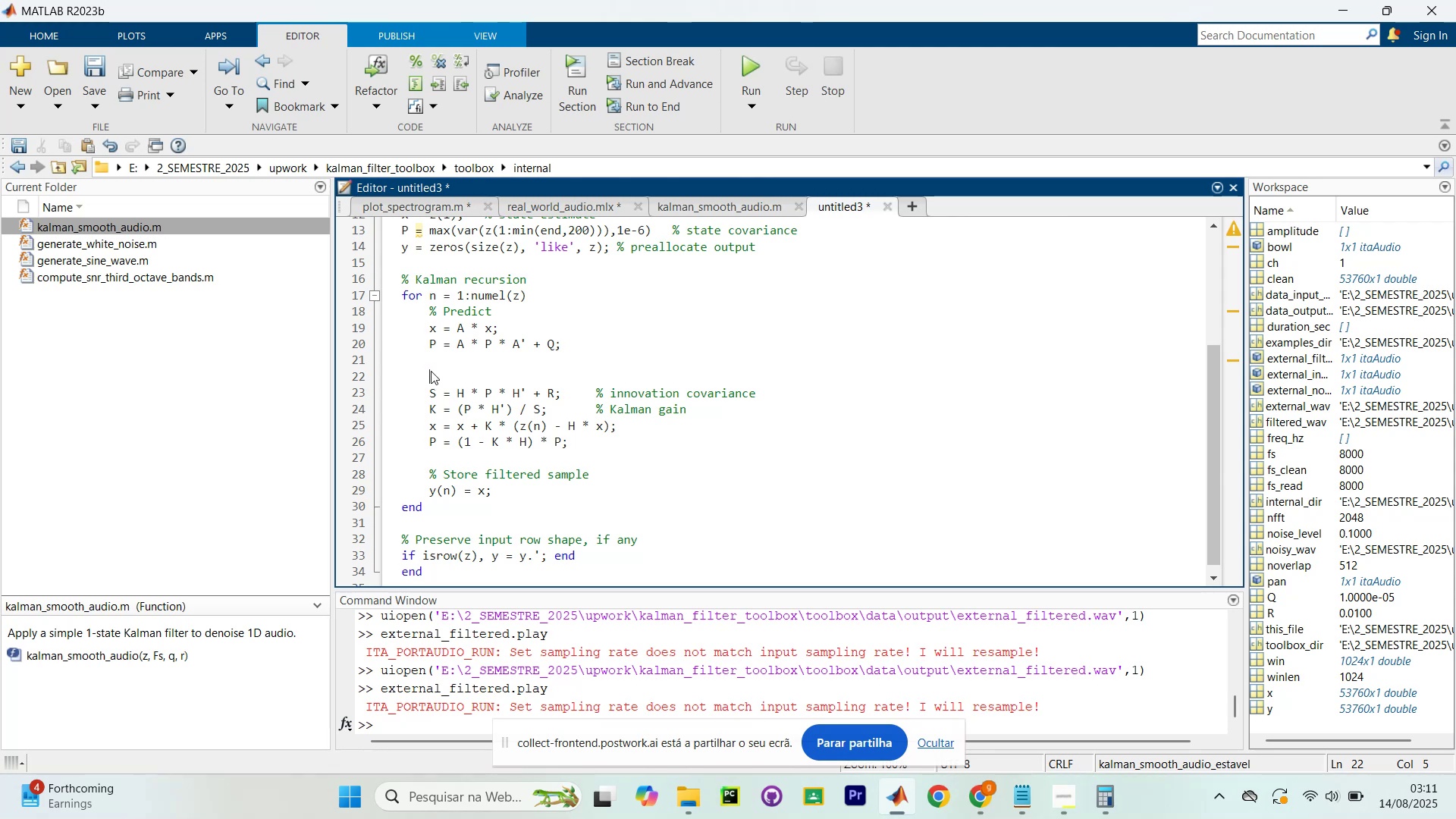 
key(ArrowDown)
 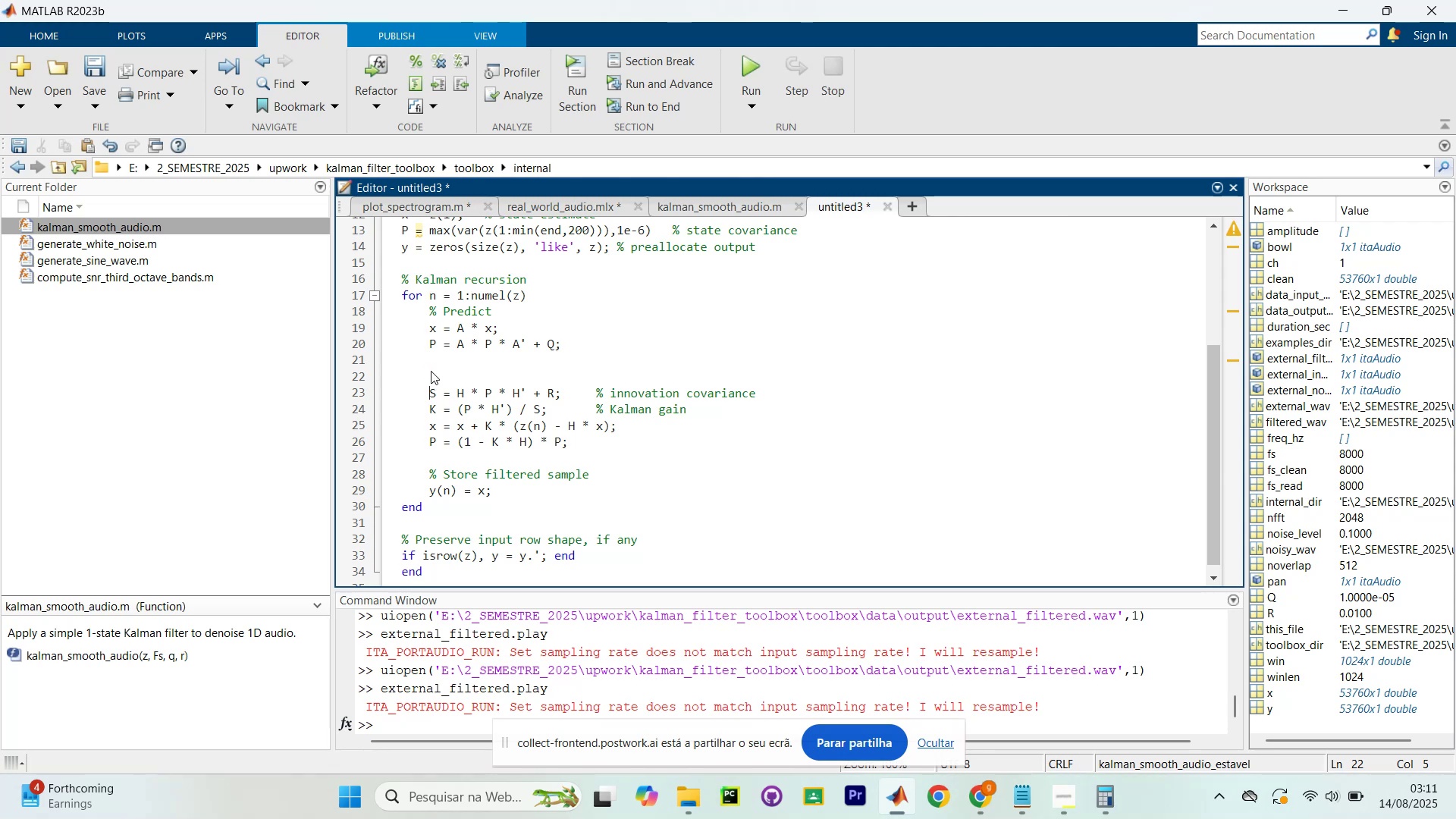 
key(ArrowLeft)
 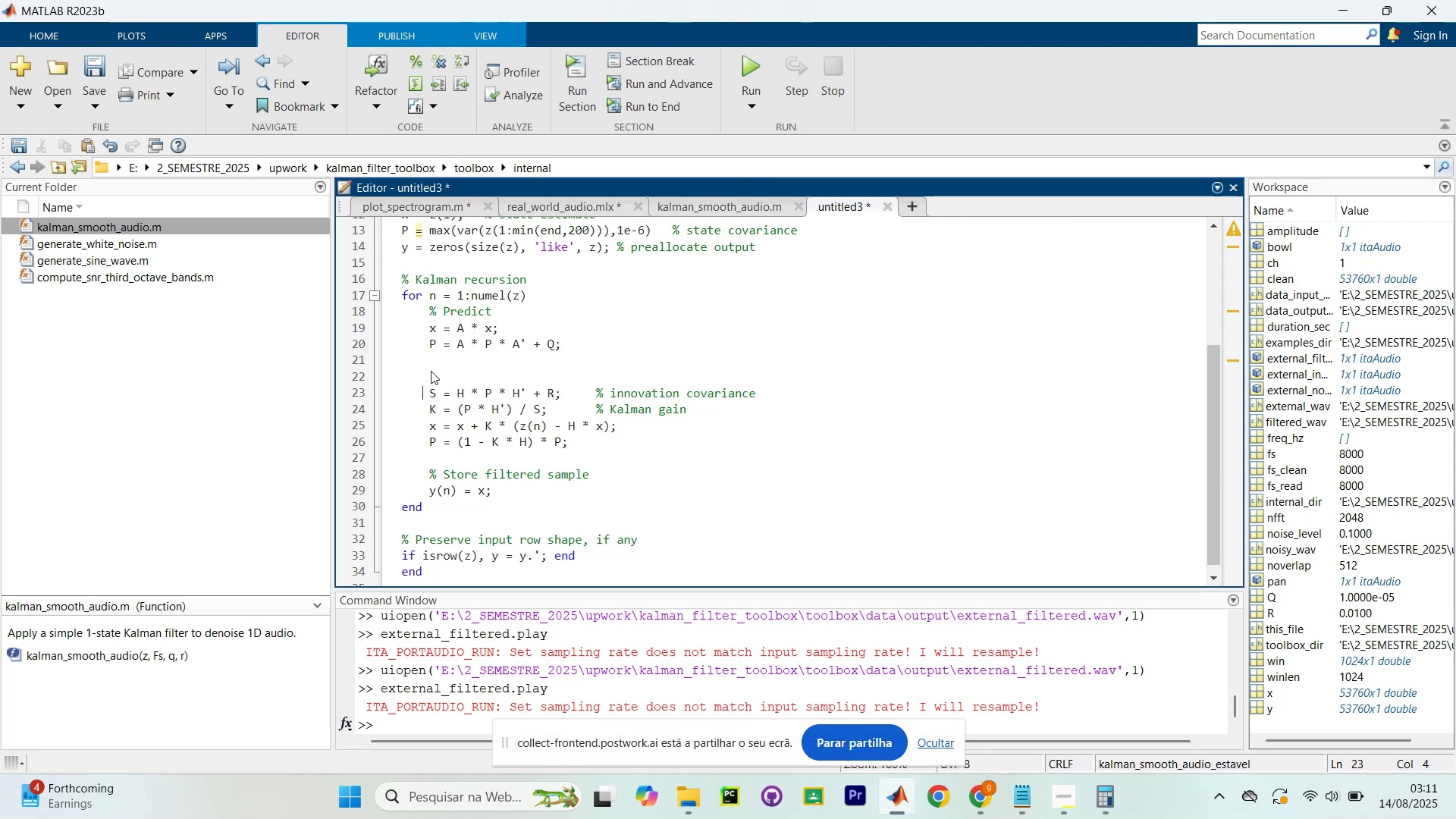 
key(ArrowRight)
 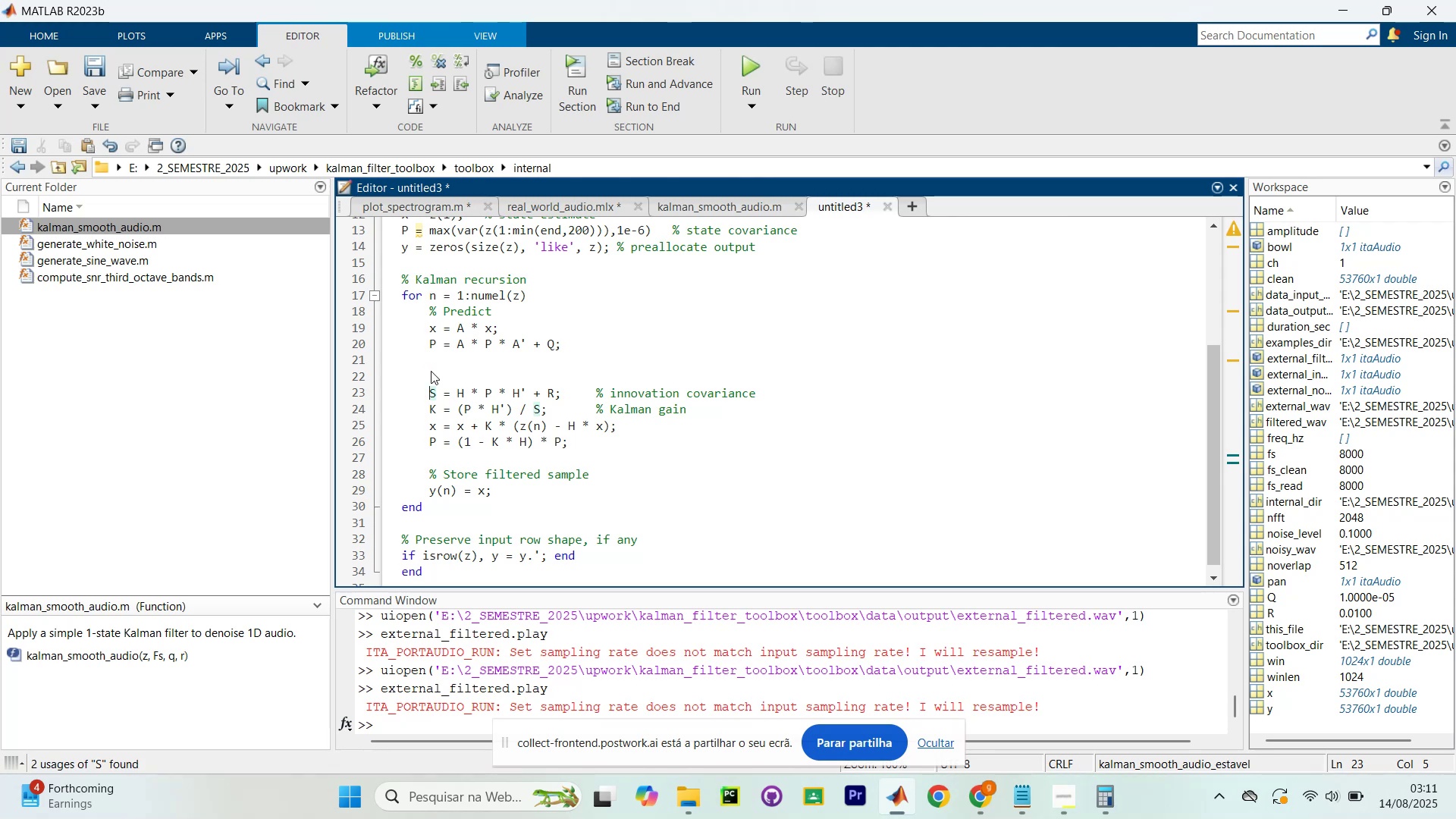 
type( is )
key(Backspace)
key(Backspace)
type(f )
 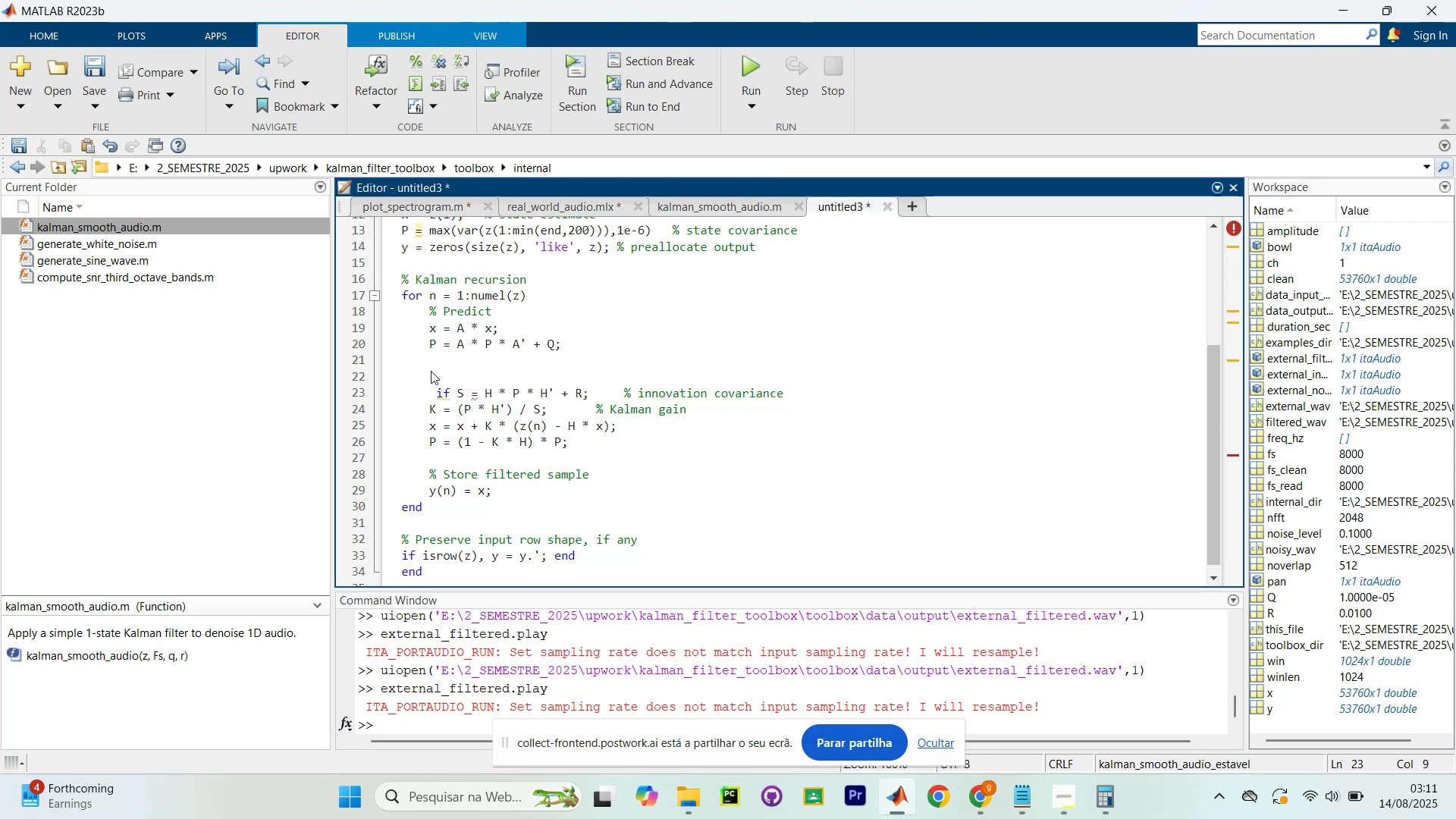 
wait(5.95)
 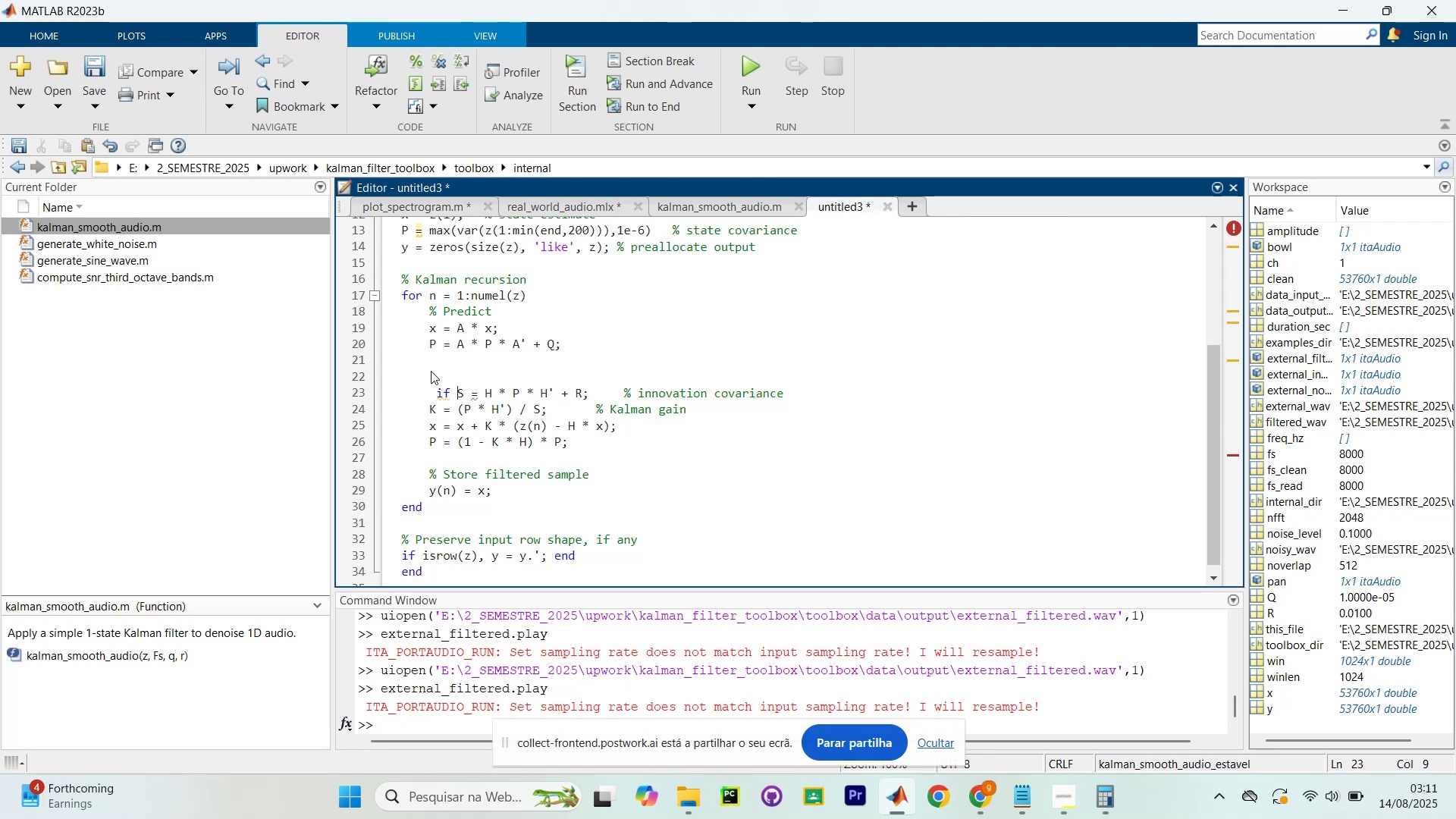 
key(Control+Z)
 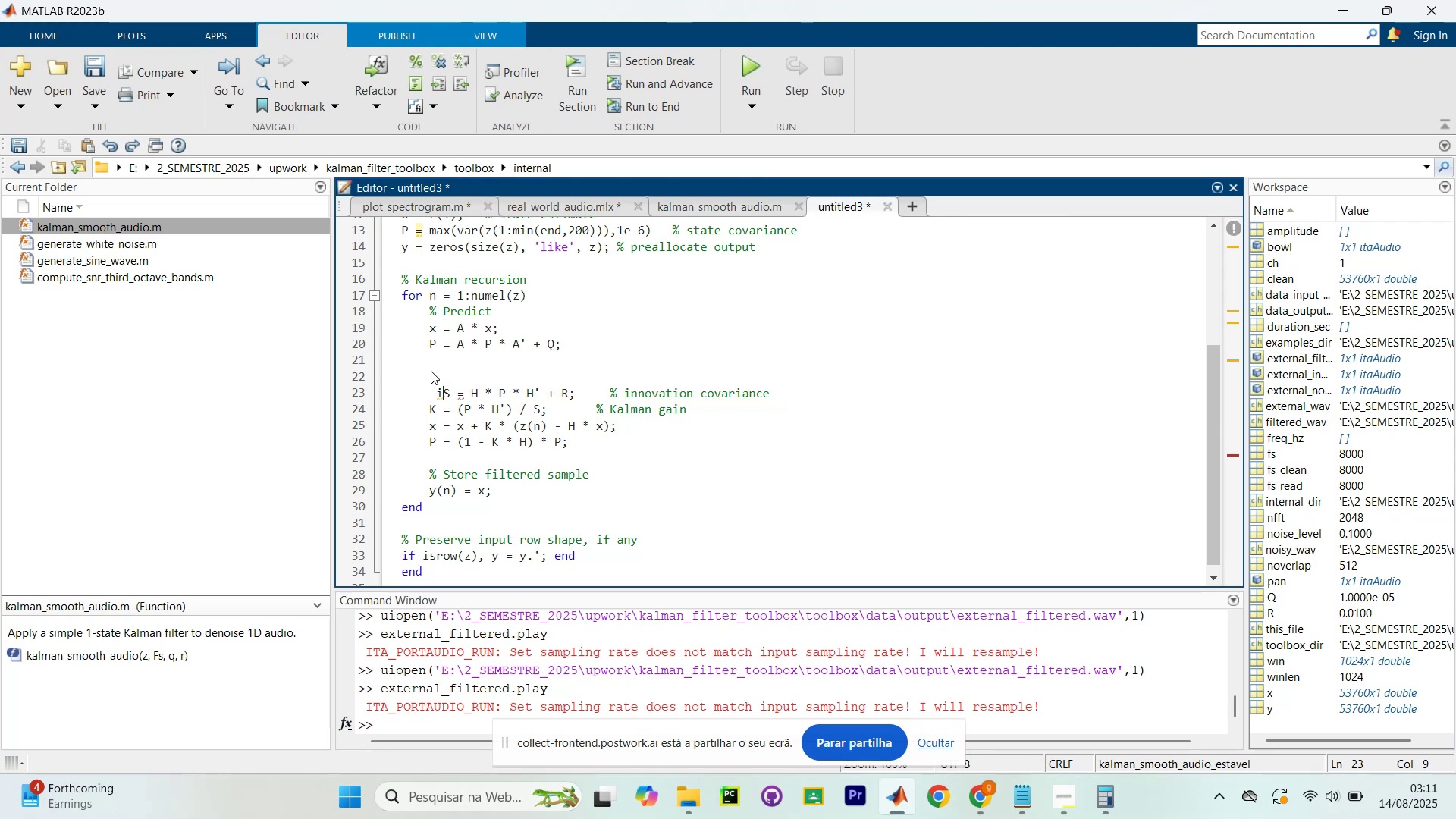 
key(Control+Z)
 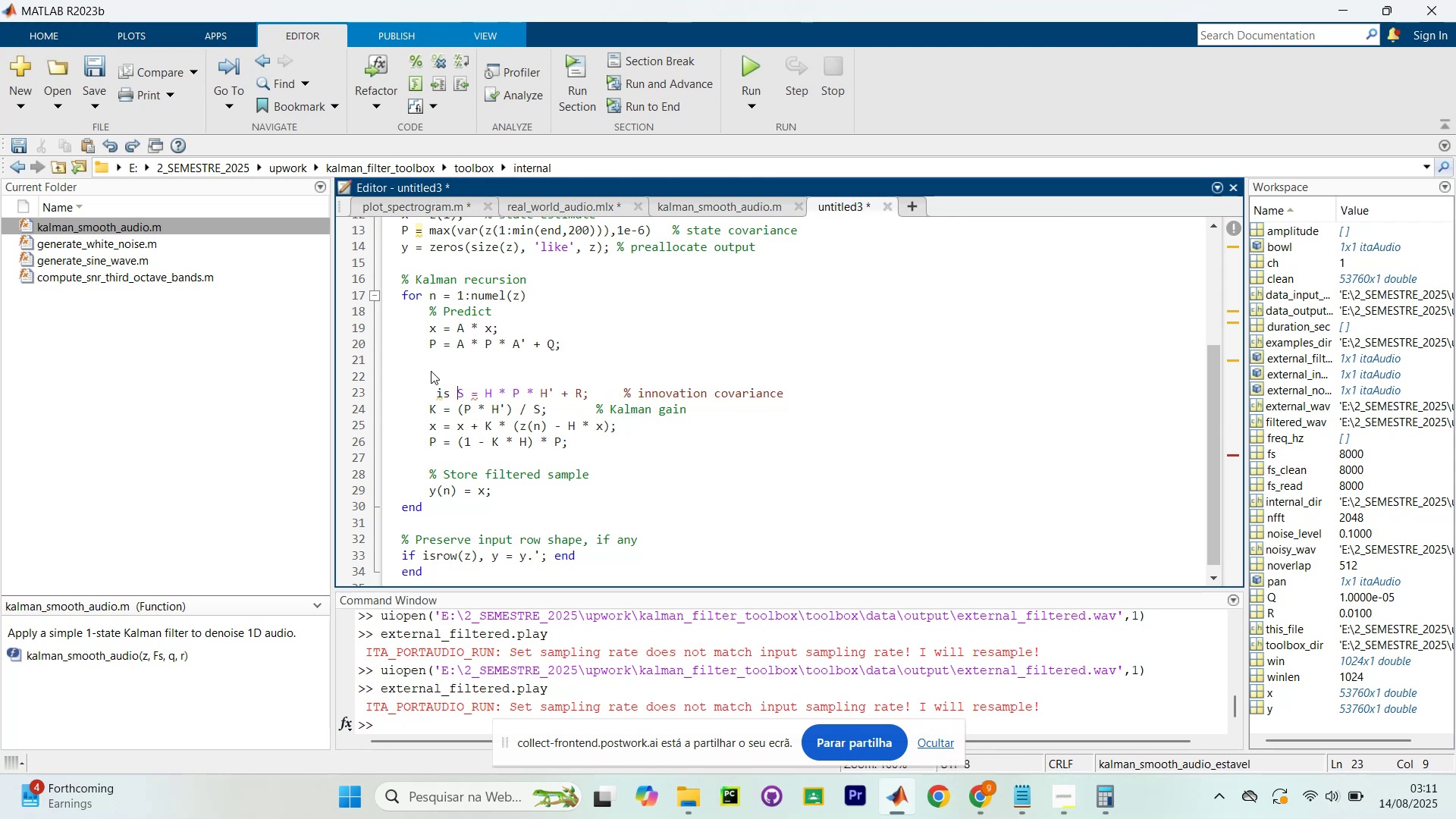 
key(Control+Z)
 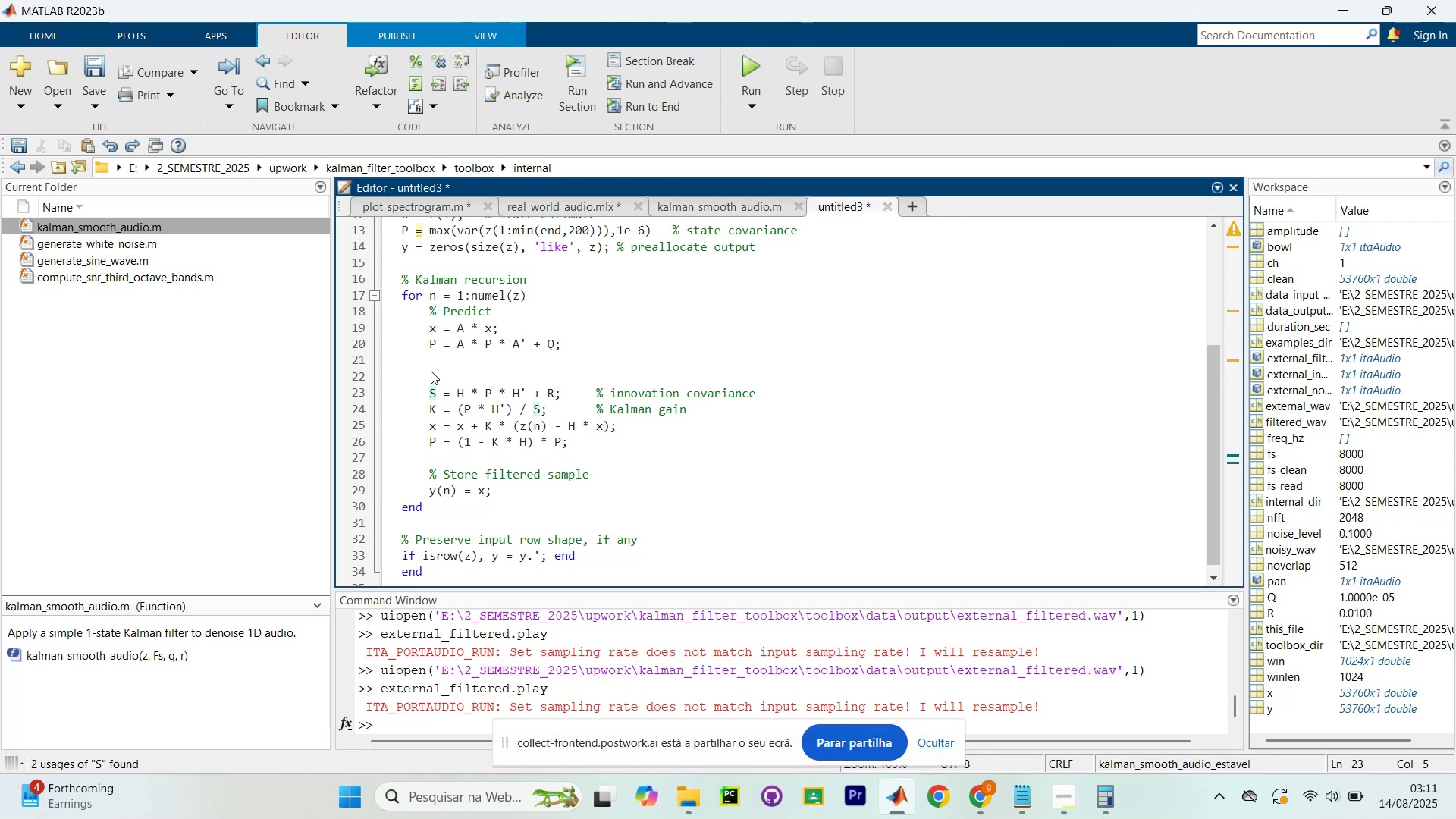 
key(Control+Z)
 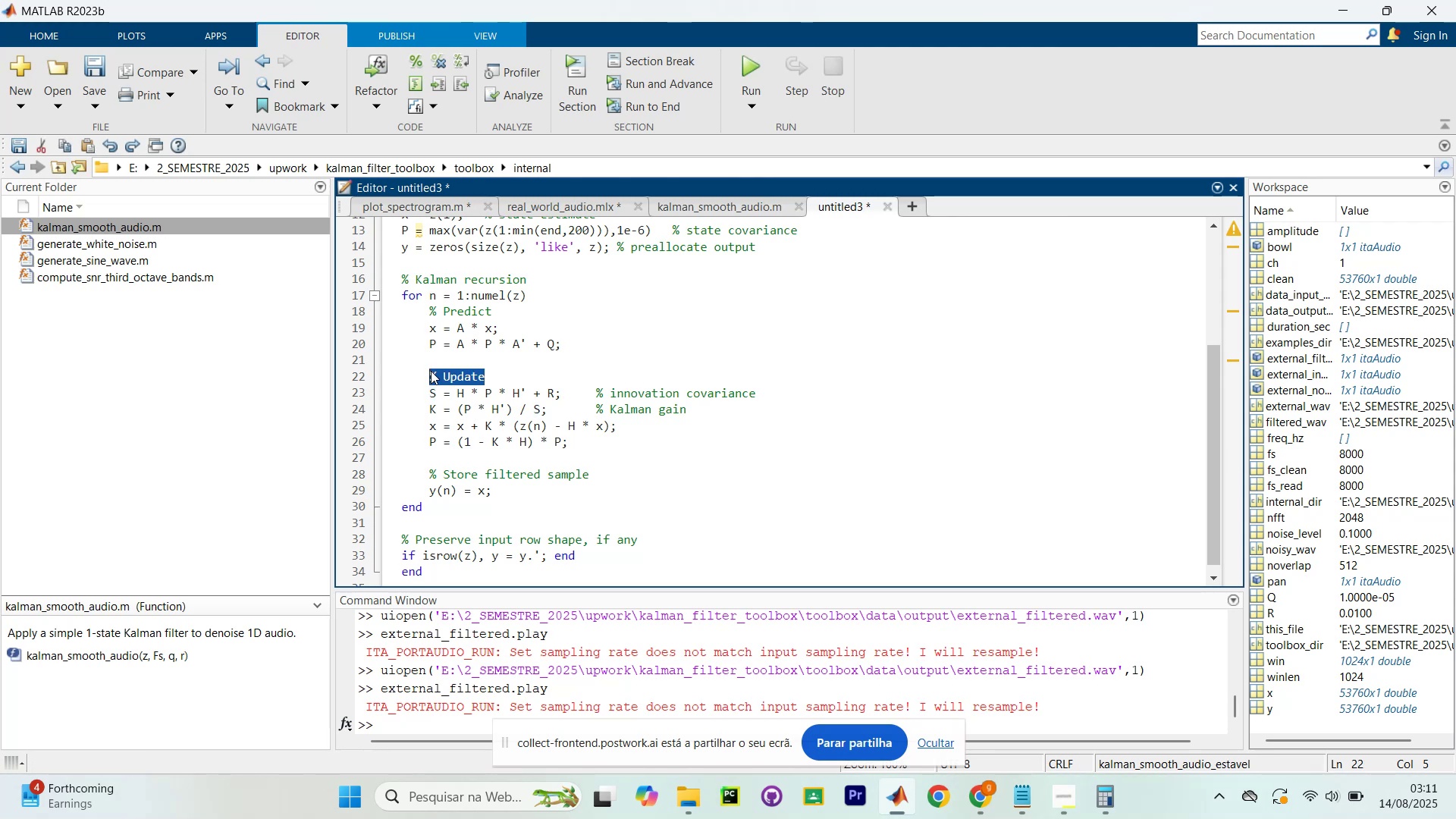 
key(Control+Z)
 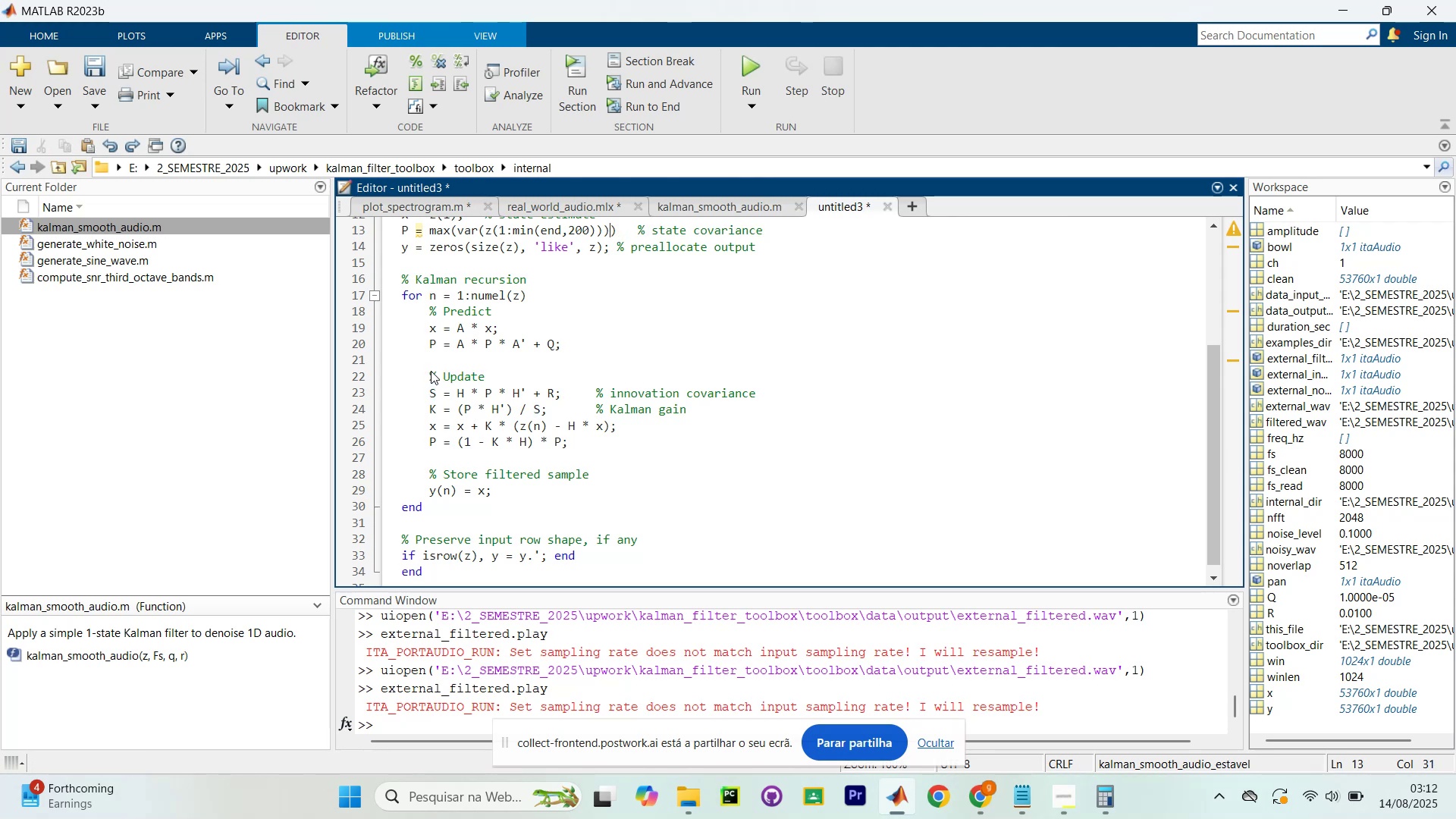 
wait(5.26)
 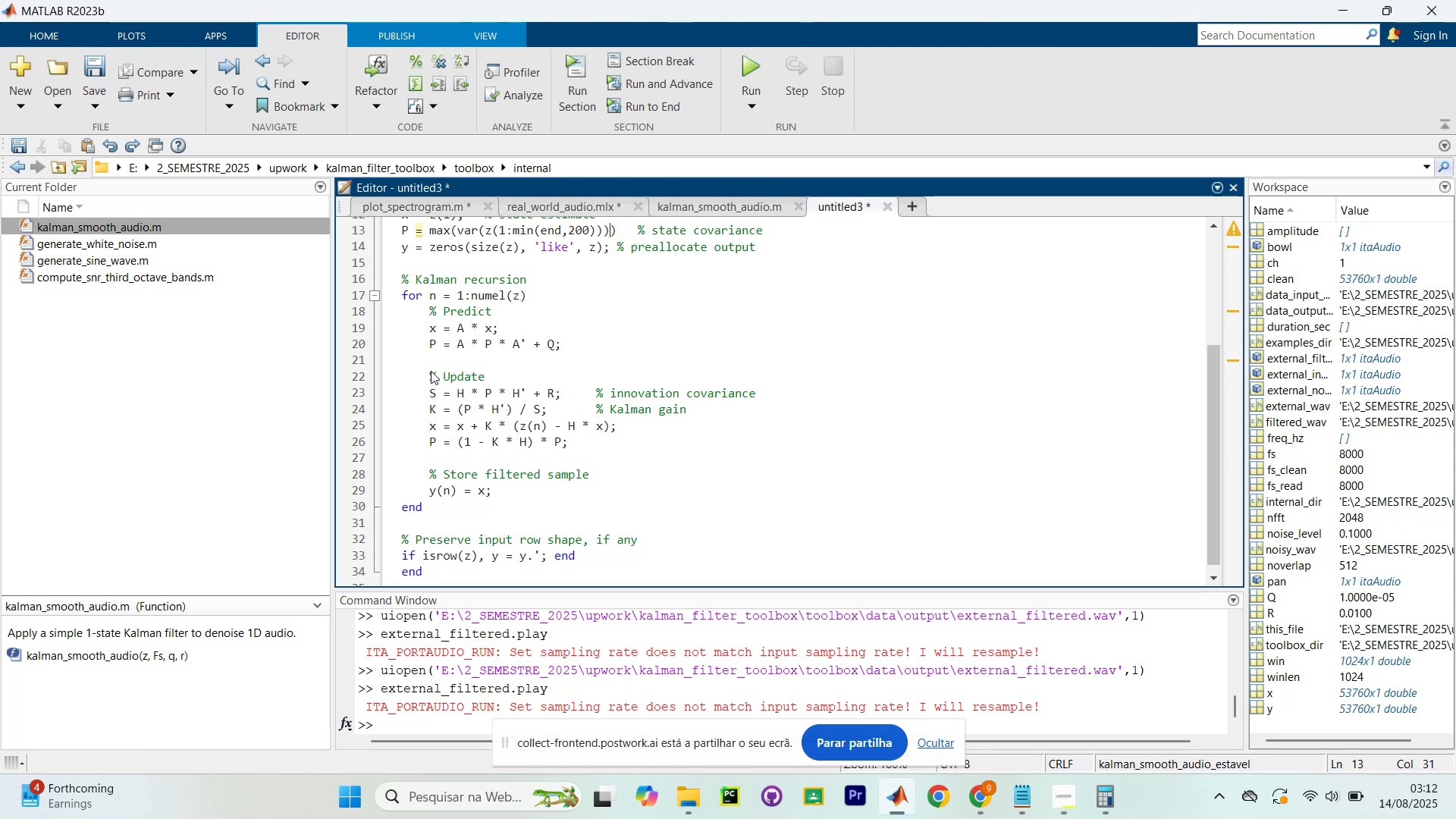 
type(,1e-6)
 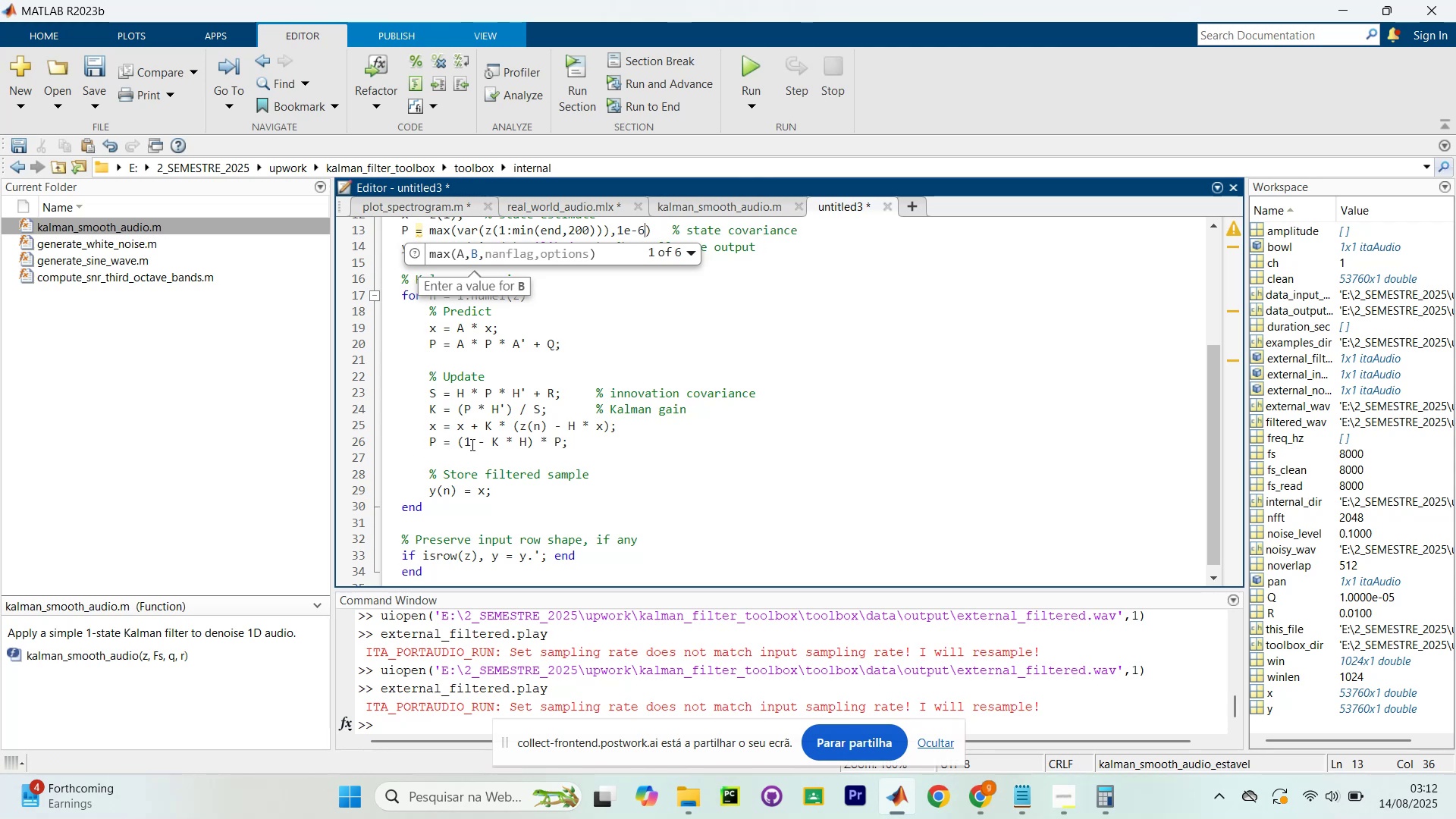 
wait(10.17)
 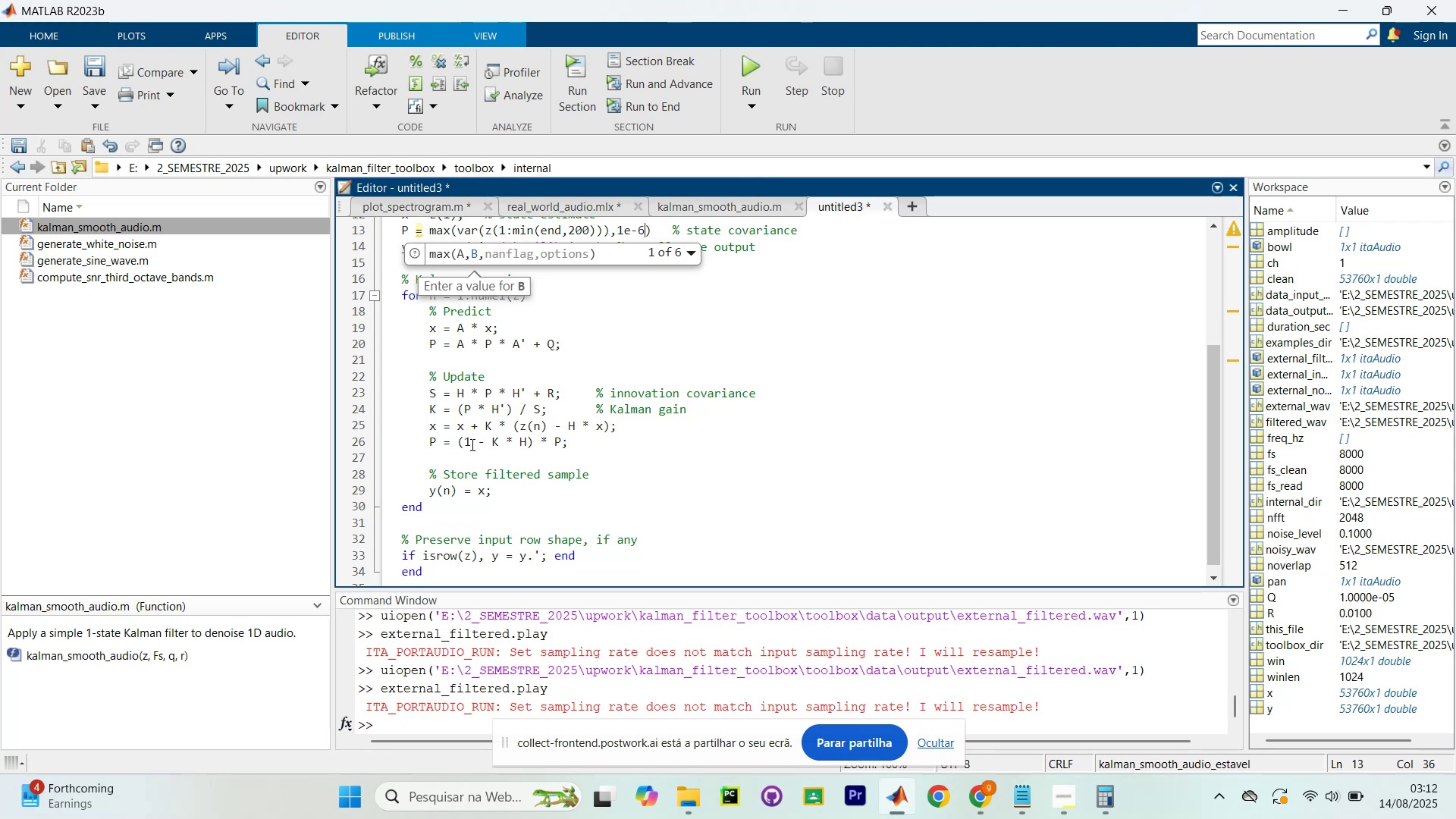 
key(ArrowRight)
 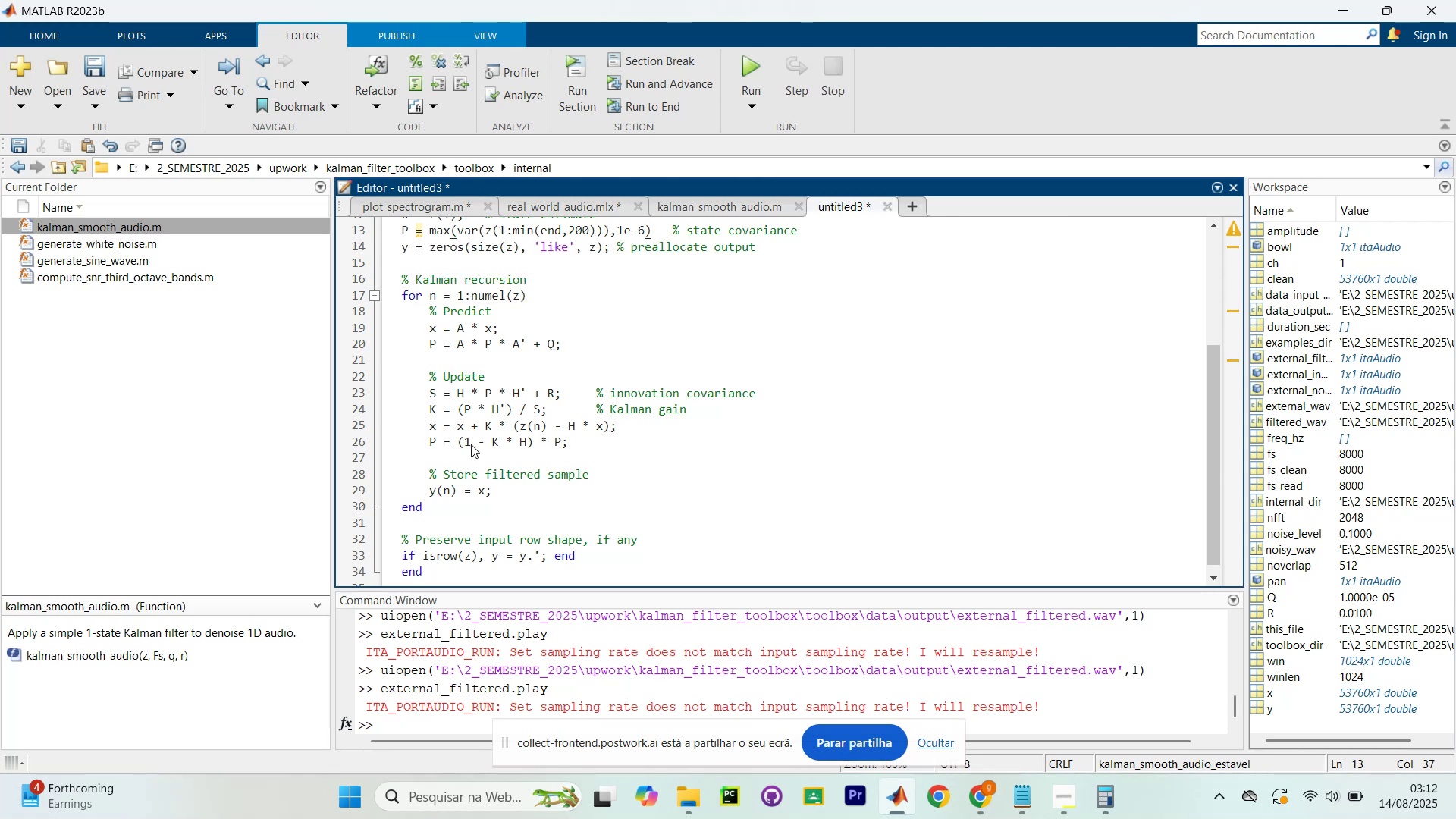 
key(Slash)
 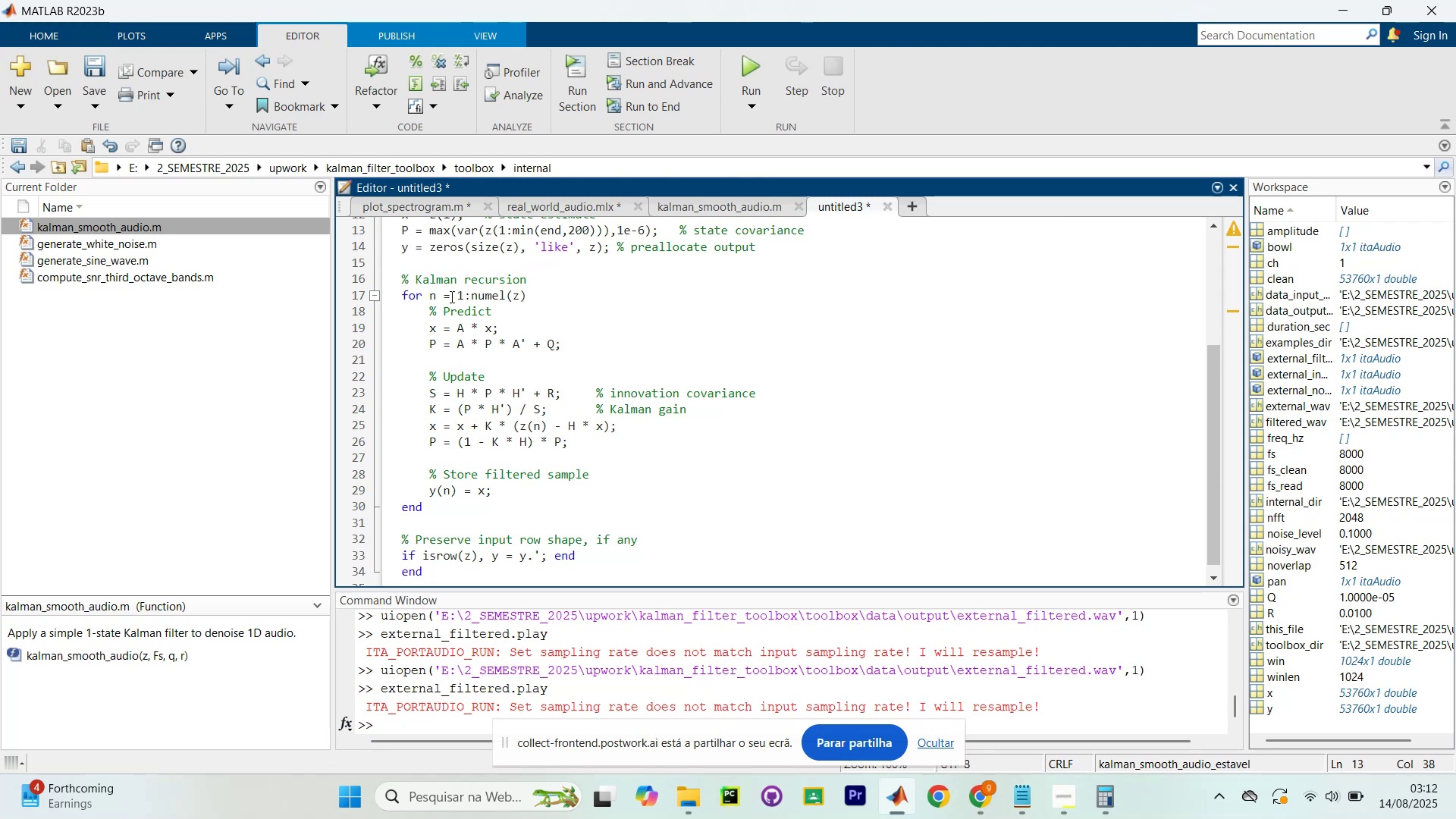 
wait(15.66)
 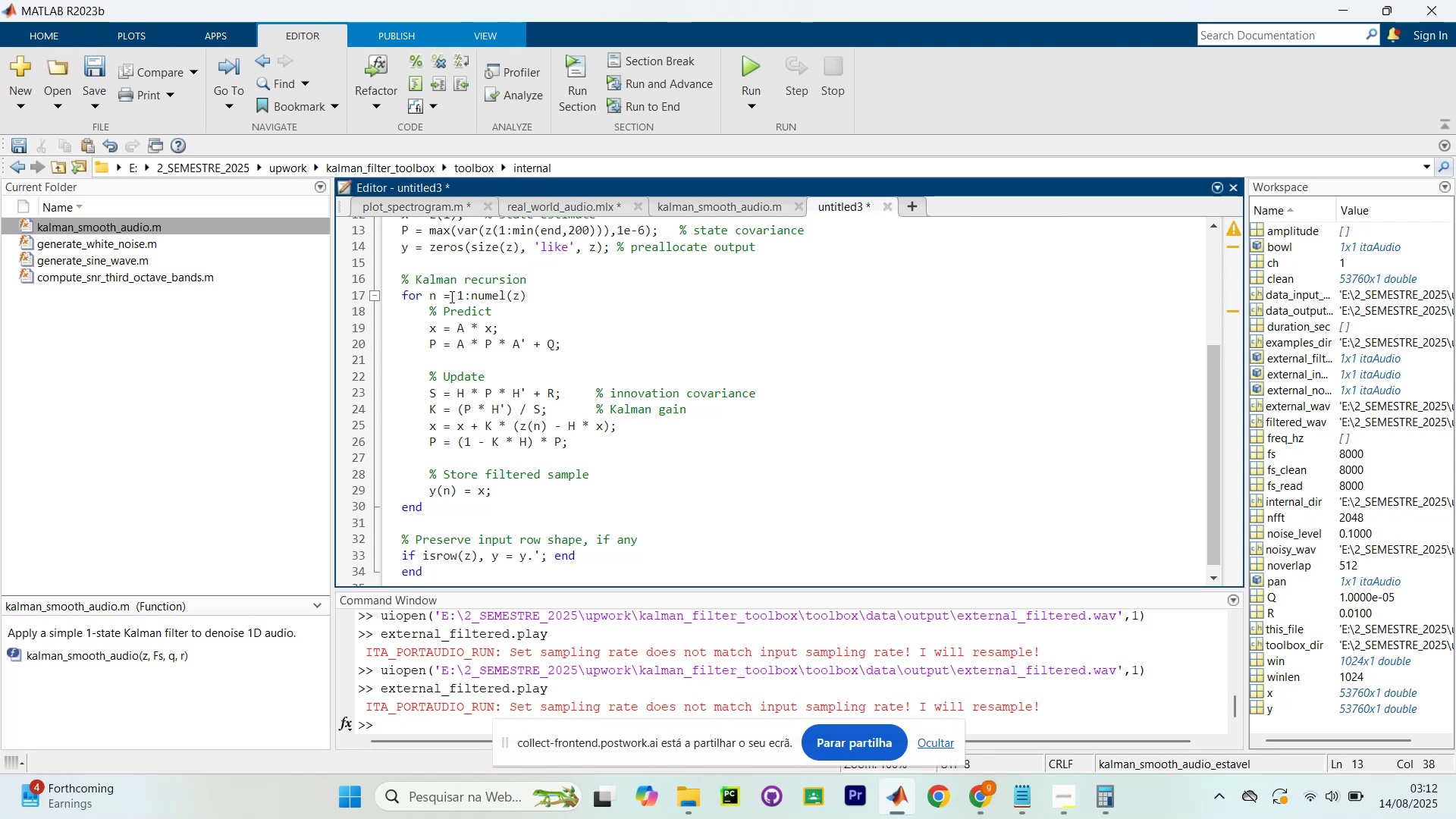 
scroll: coordinate [507, 321], scroll_direction: down, amount: 2.0
 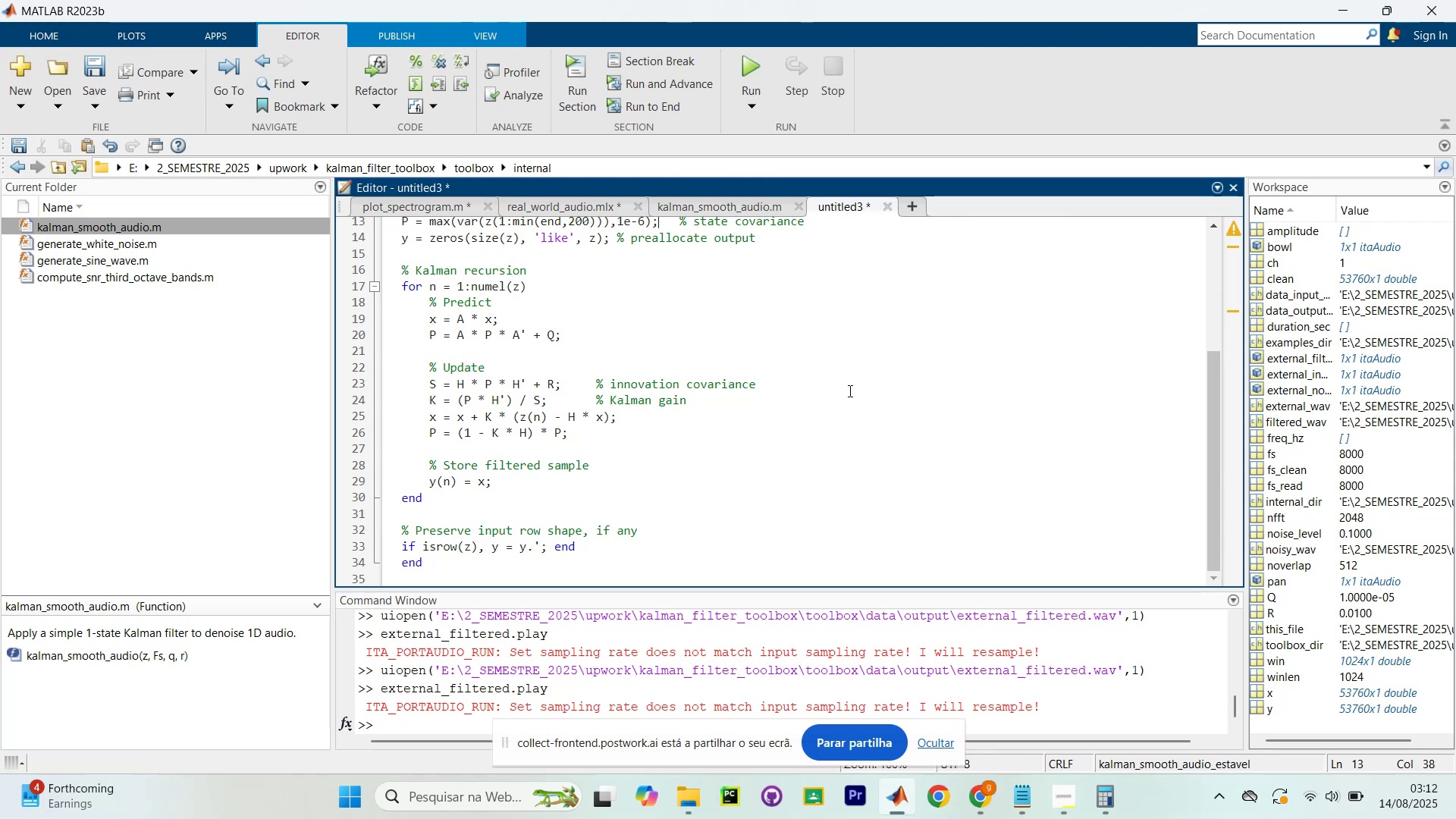 
wait(20.37)
 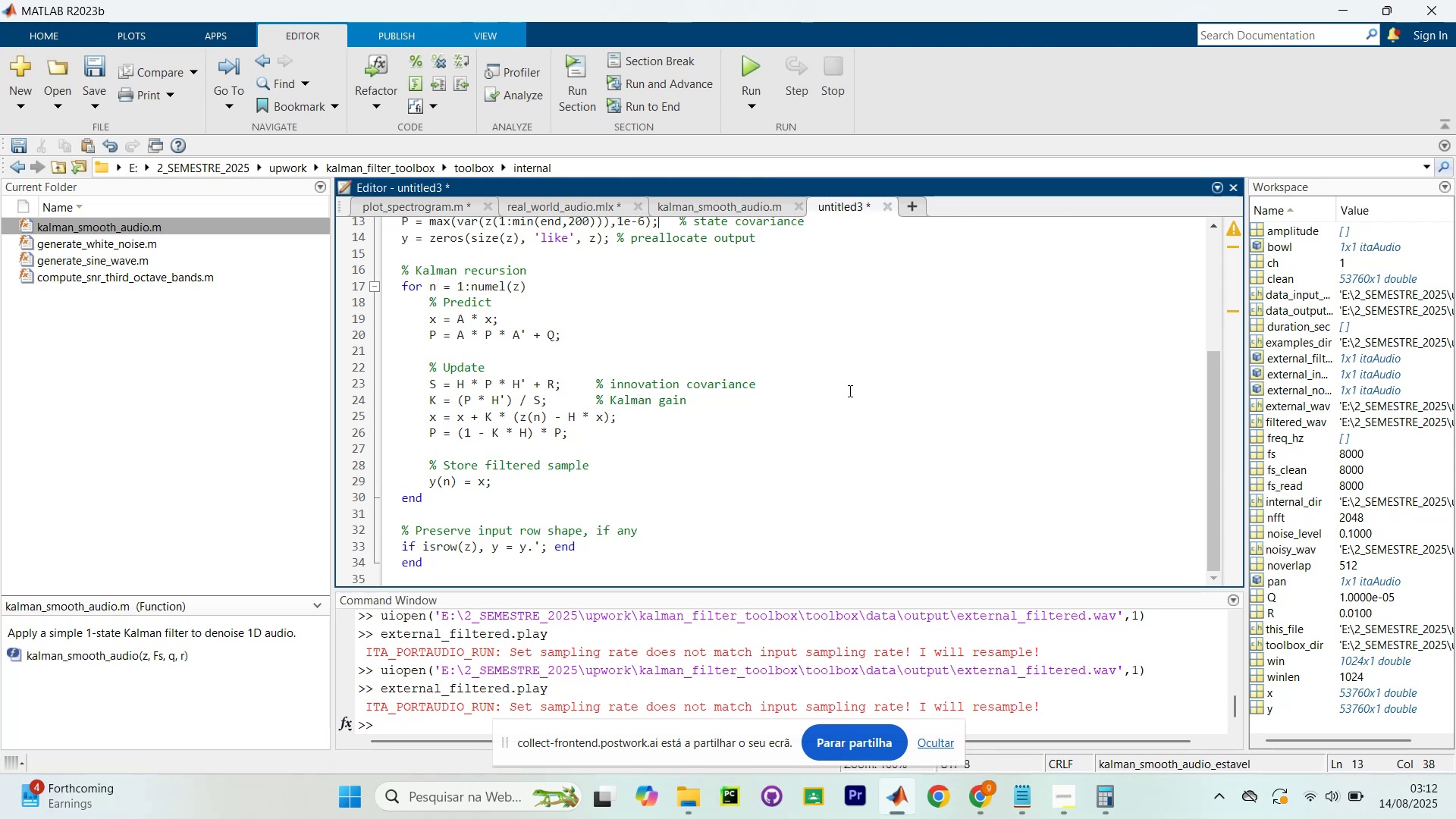 
left_click([875, 387])
 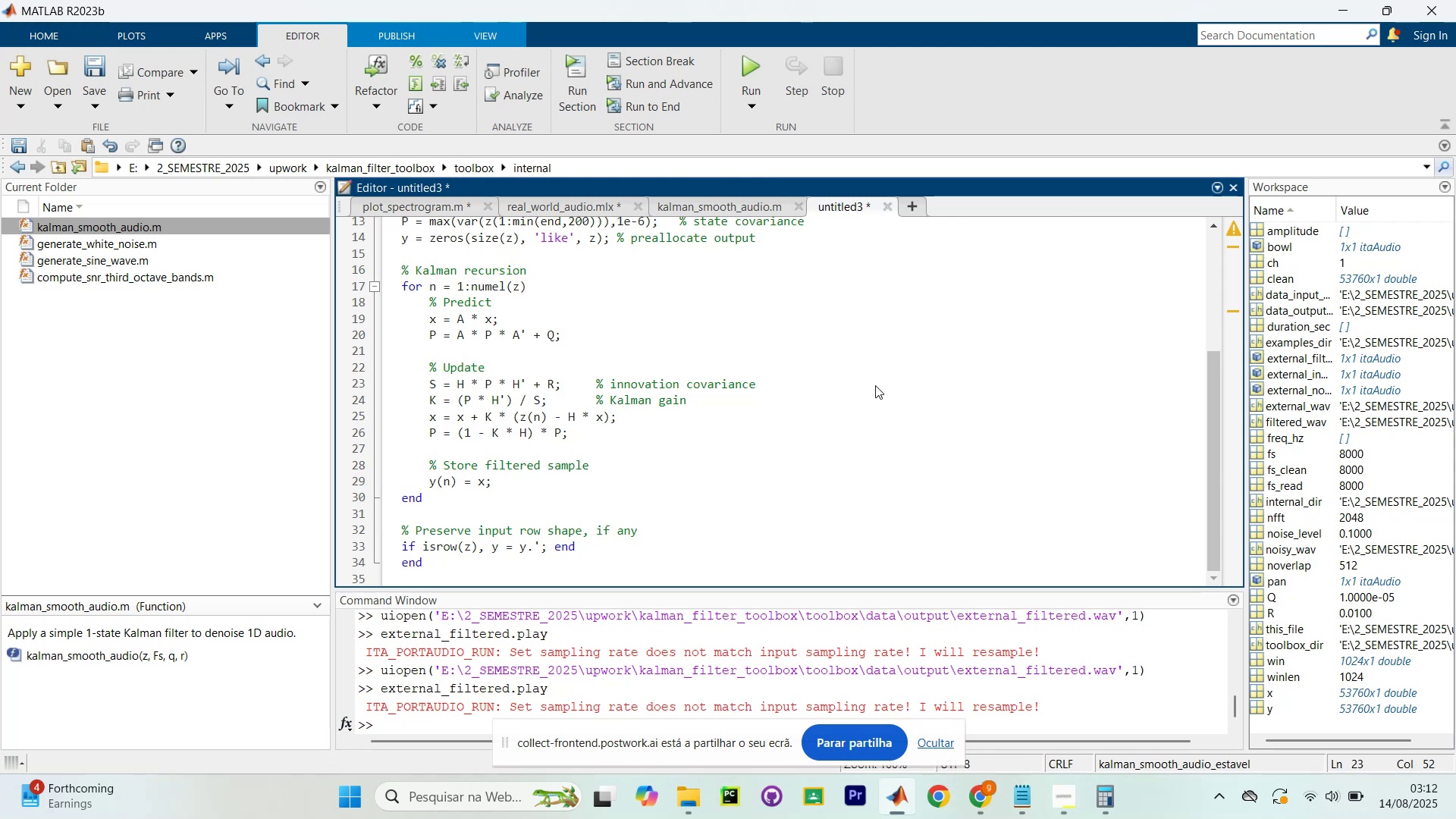 
key(NumpadEnter)
 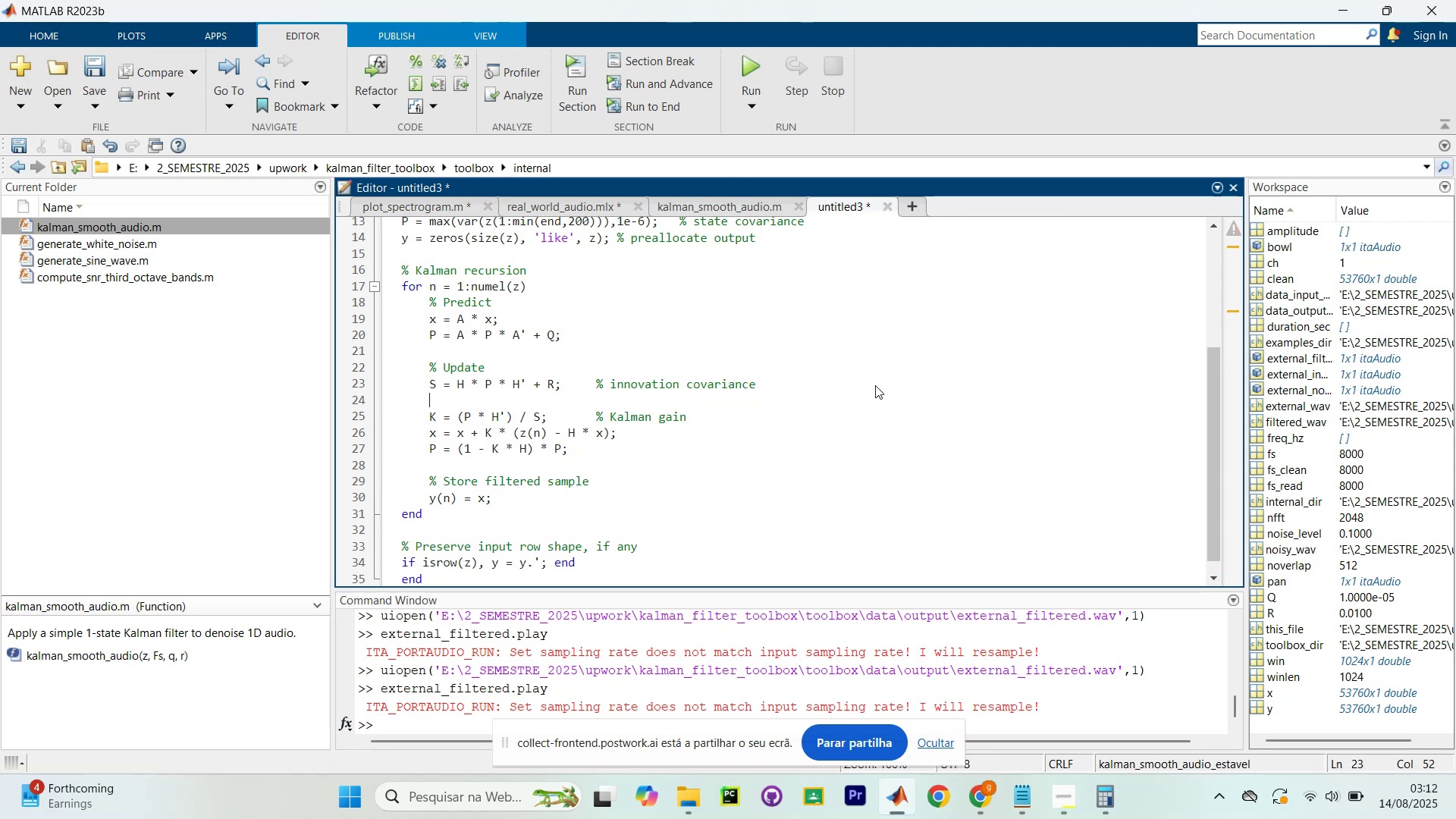 
key(NumpadEnter)
 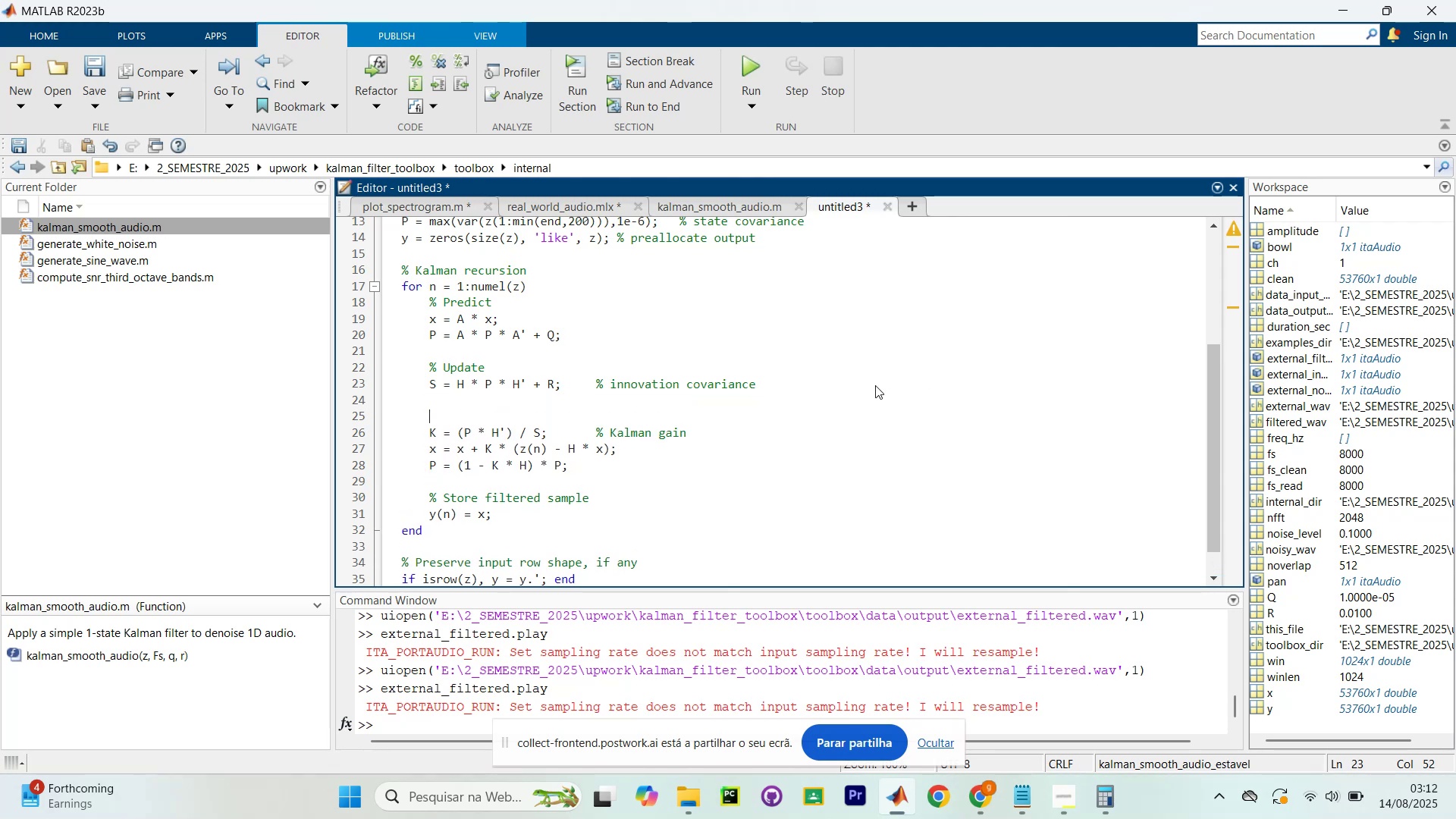 
key(ArrowUp)
 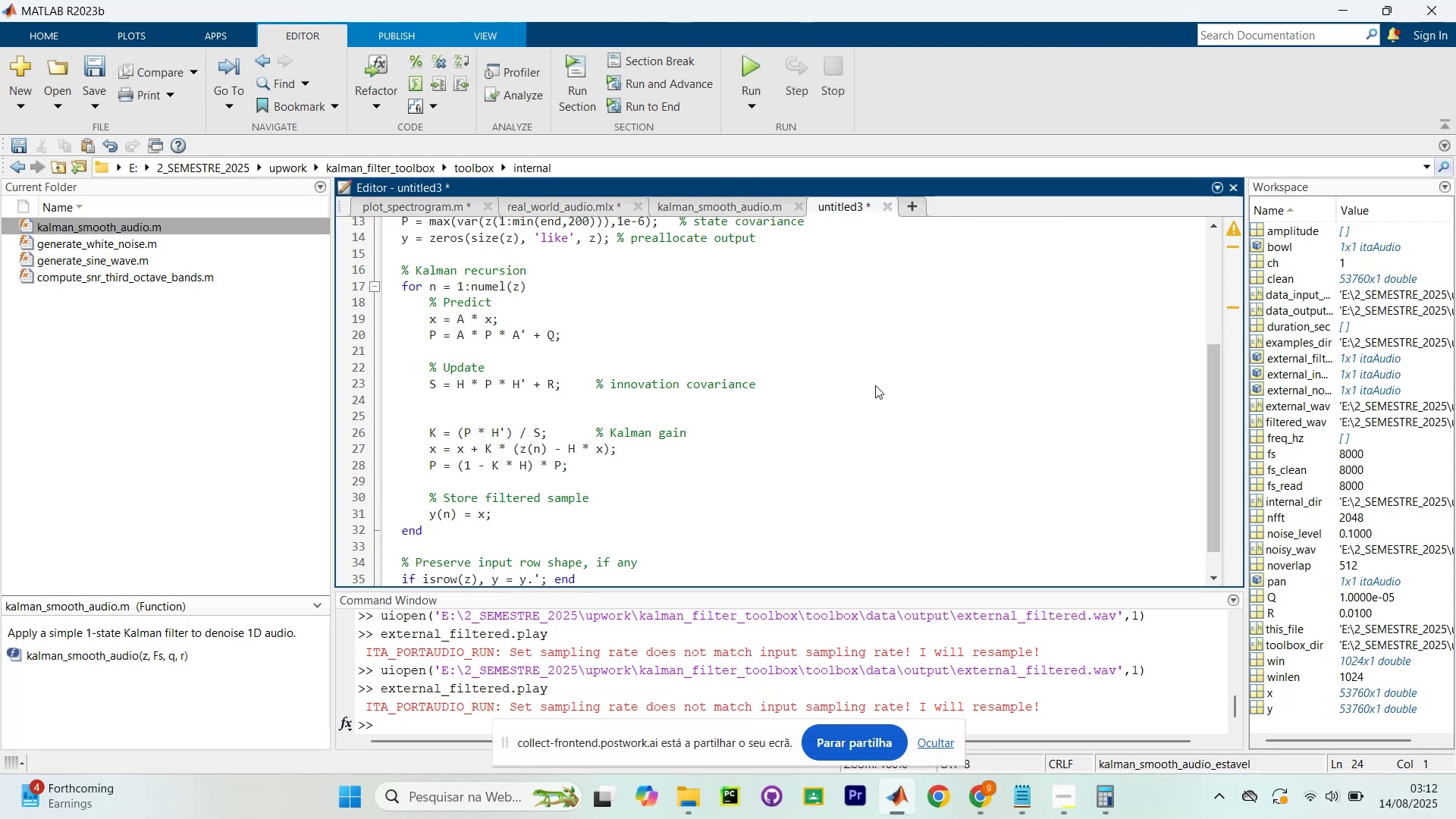 
key(Backspace)
 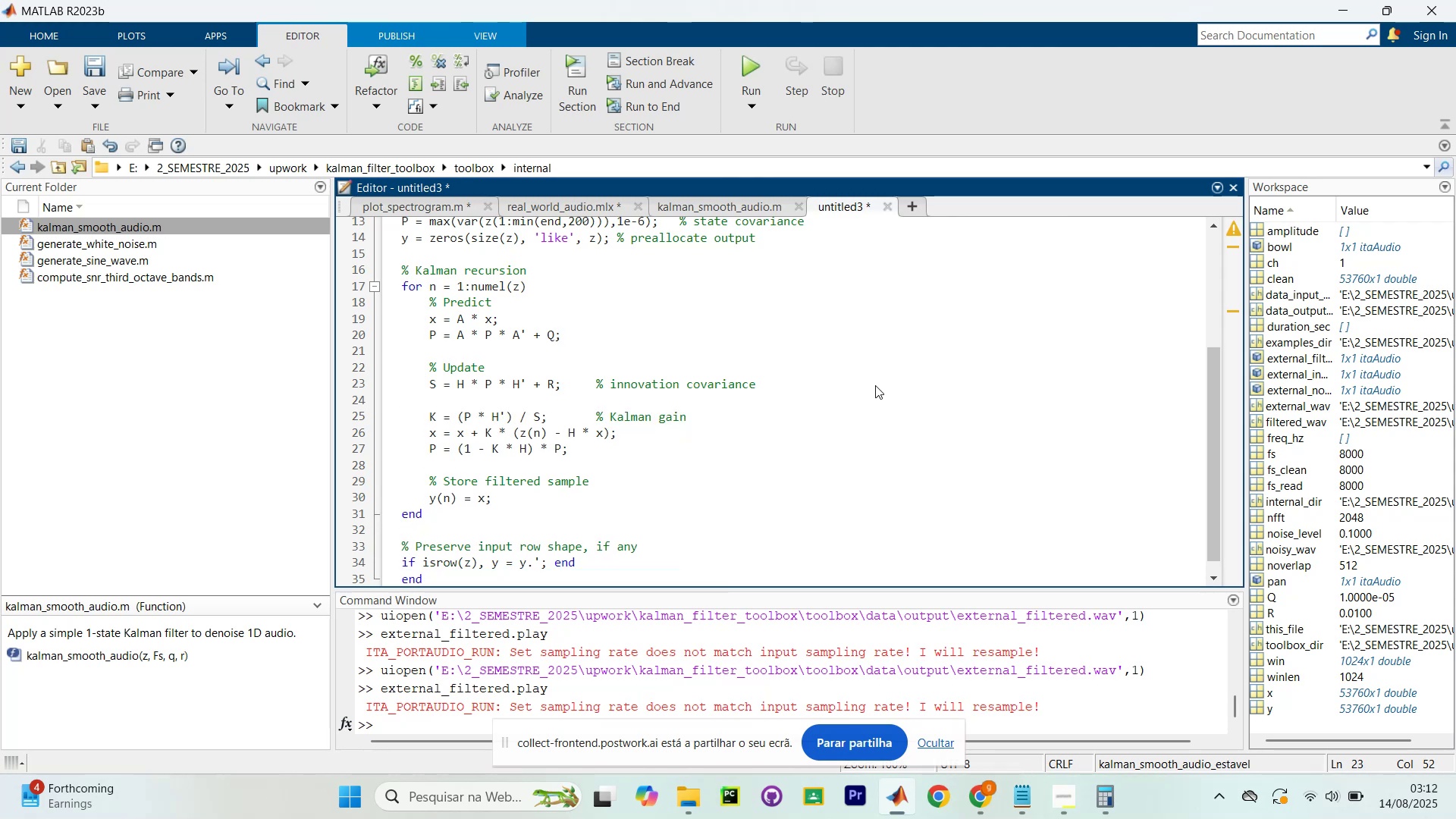 
key(Enter)
 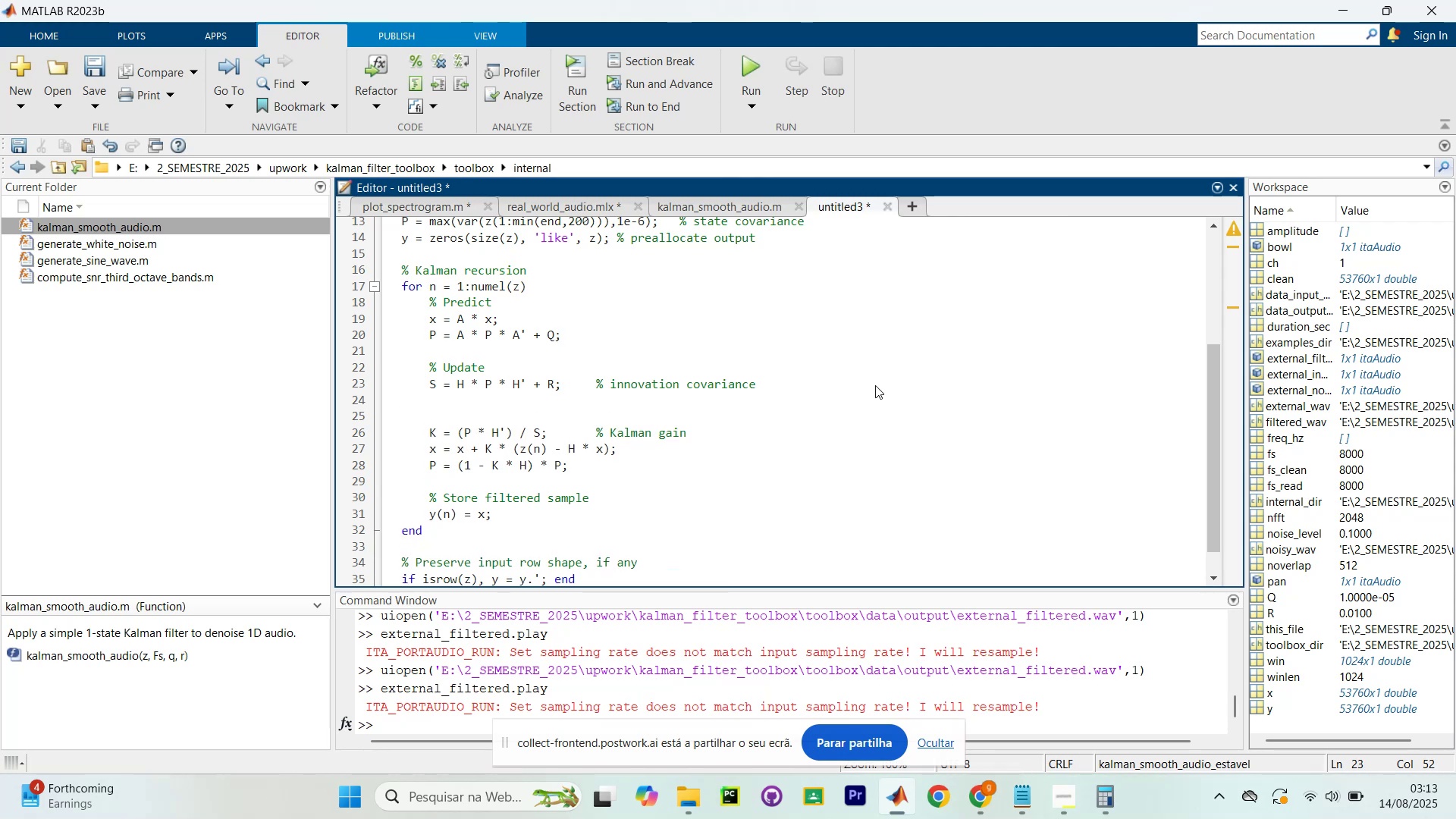 
wait(8.38)
 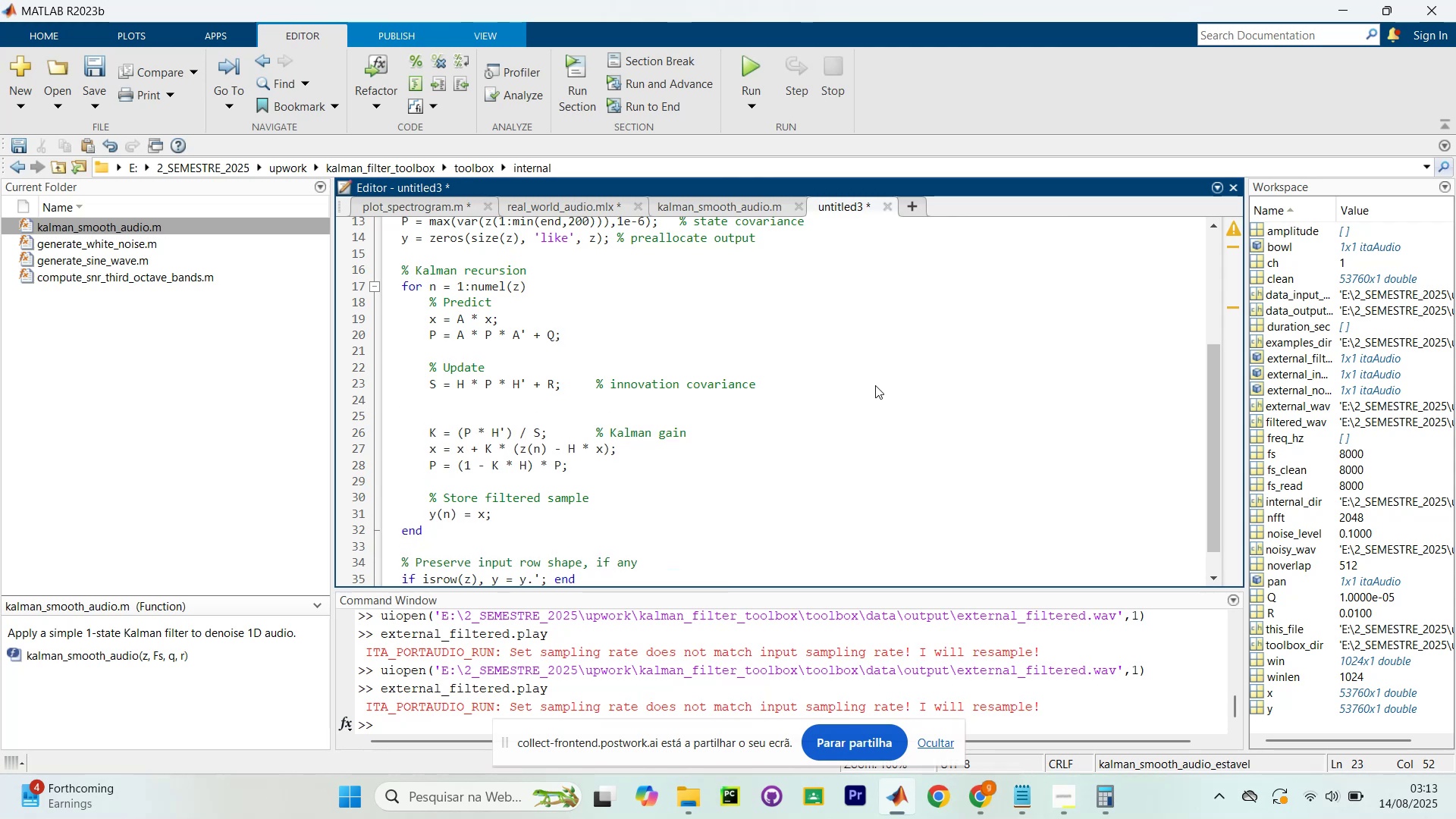 
type(if s <= )
key(Backspace)
key(Backspace)
key(Backspace)
key(Backspace)
key(Backspace)
type(a)
key(Backspace)
type(A)
key(Backspace)
type(A)
key(Backspace)
type(s)
key(Backspace)
type(S <= 0)
 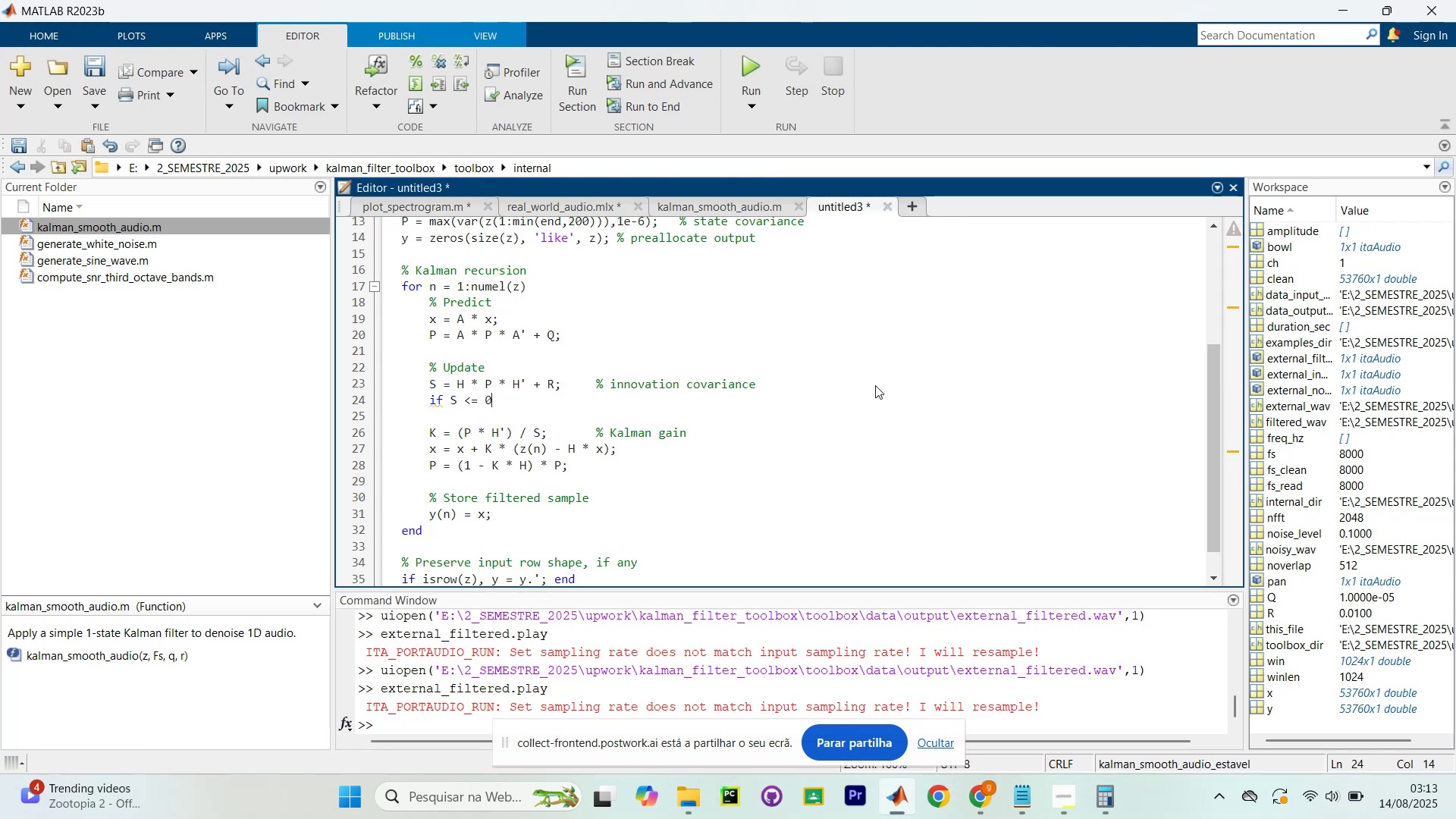 
key(Alt+Control+Break)
 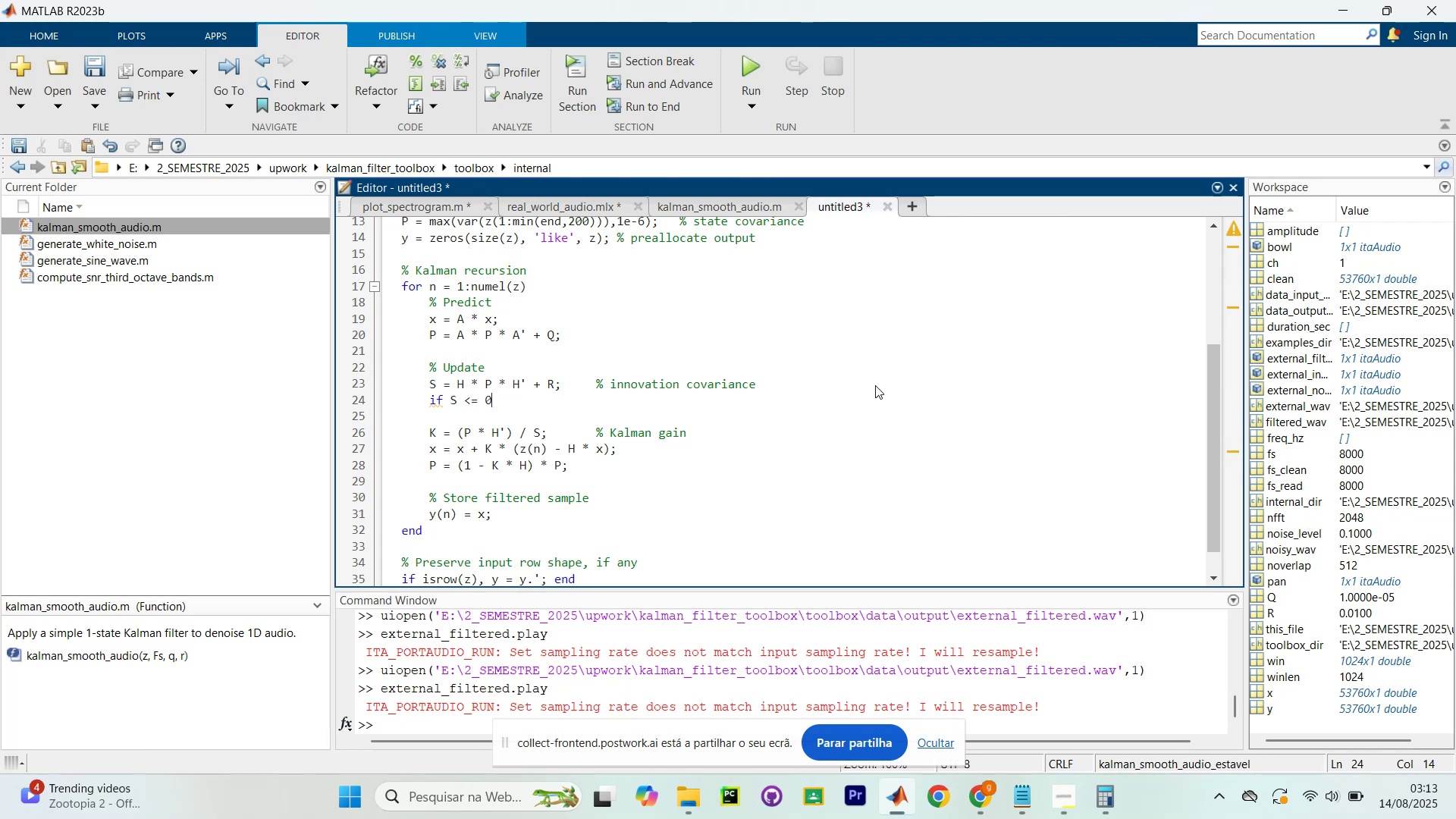 
key(Alt+Control+Break)
 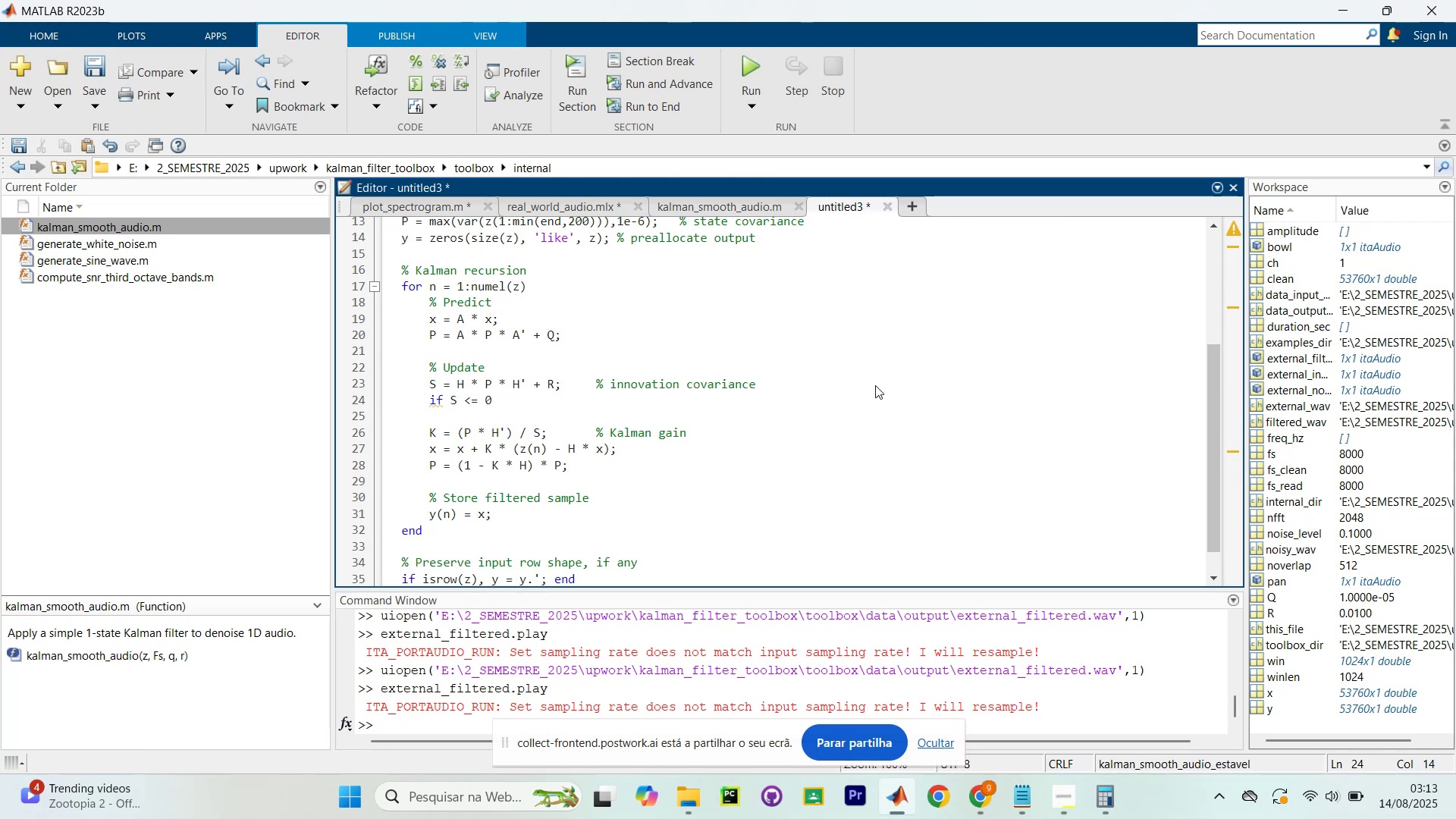 
key(Space)
 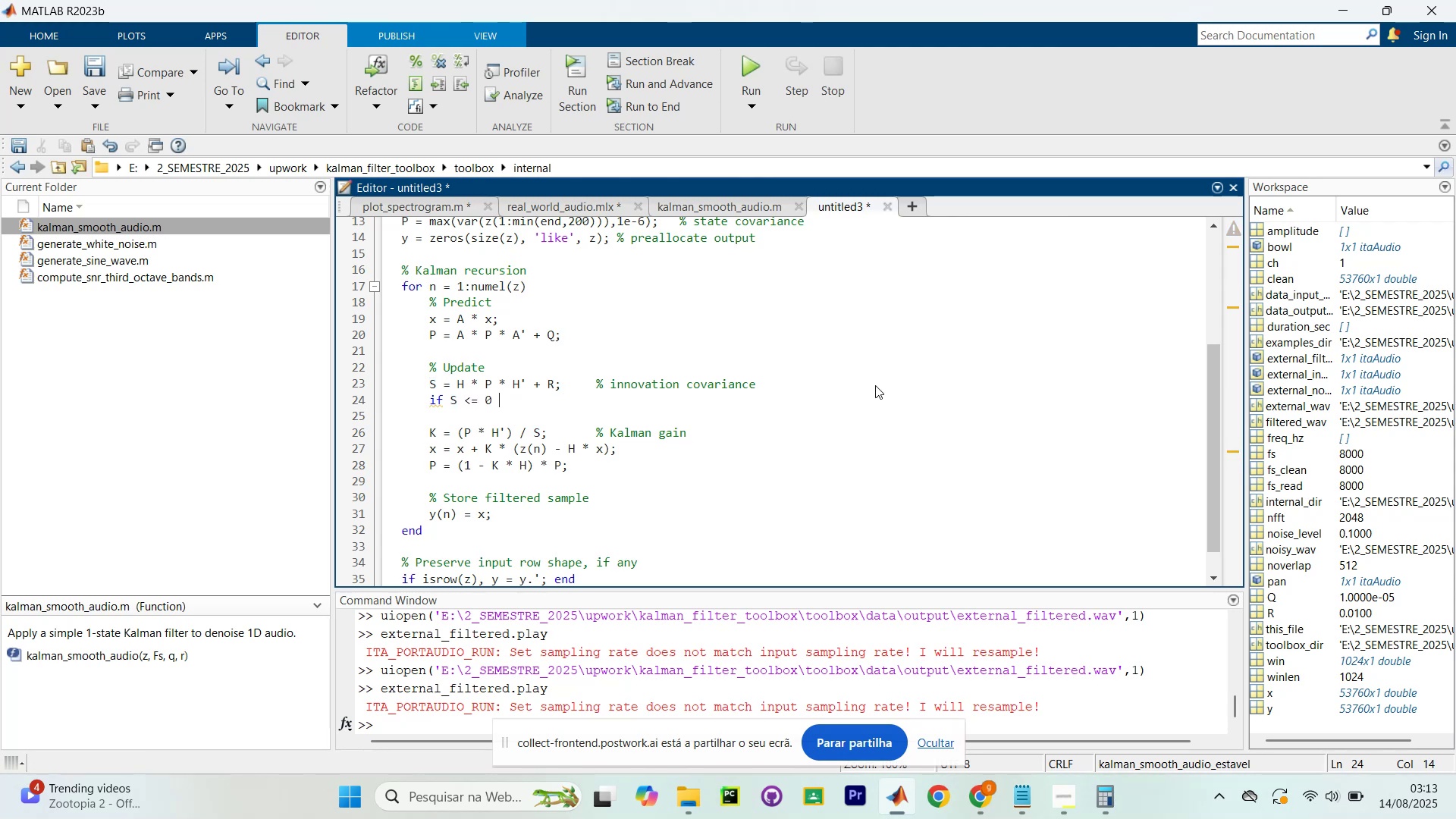 
key(Alt+Control+Break)
 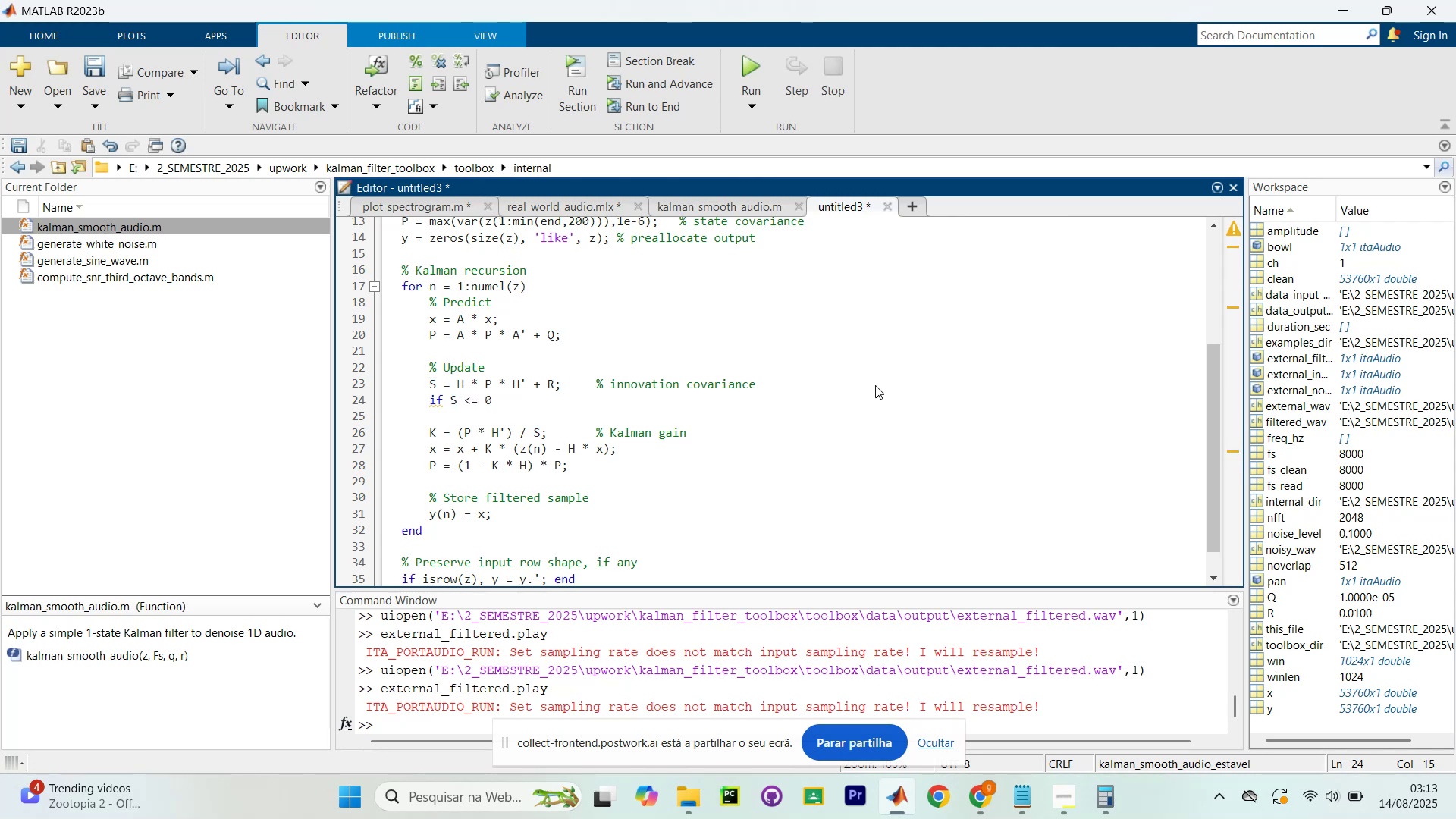 
key(Alt+Control+Break)
 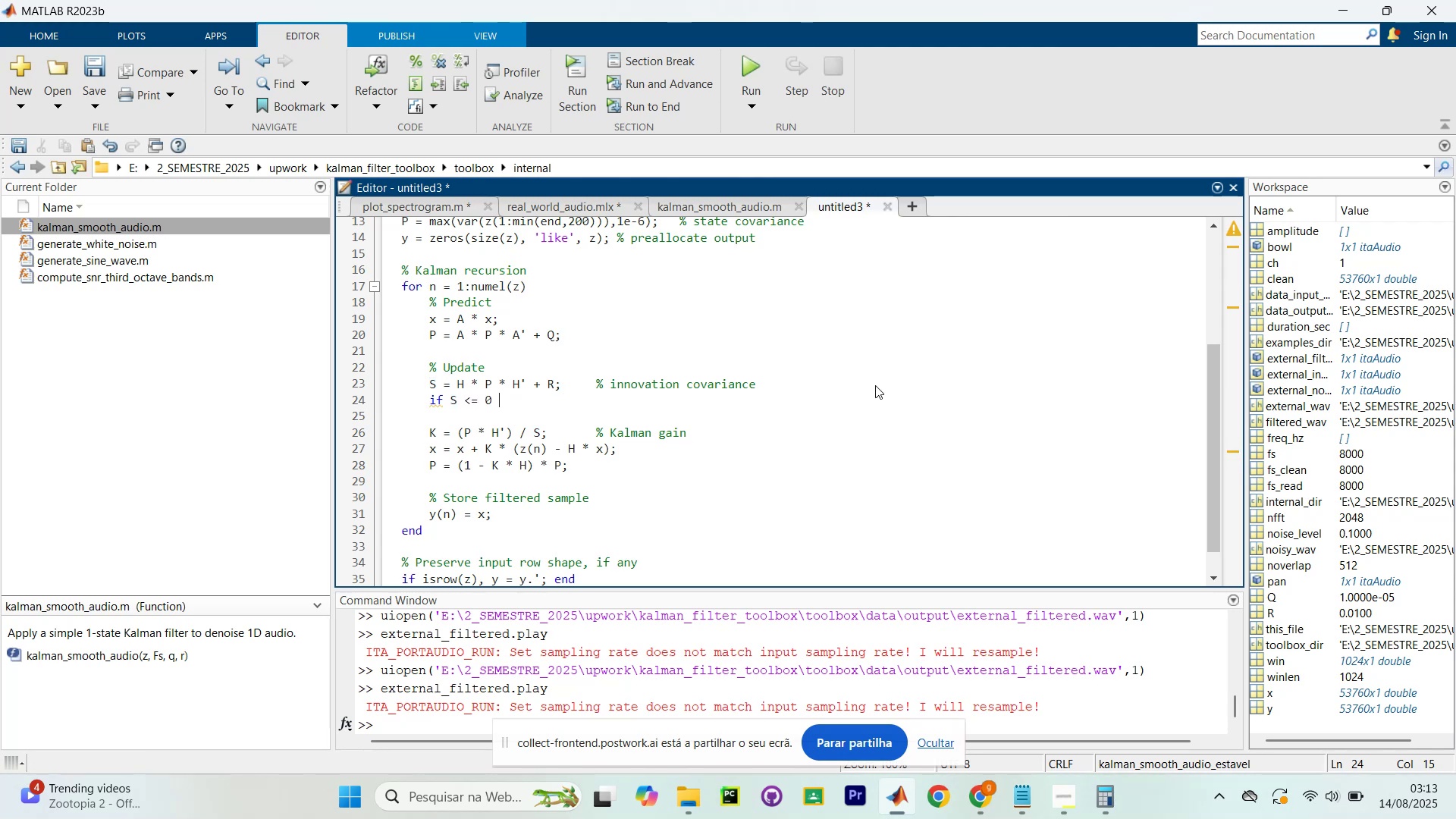 
key(Alt+Control+Break)
 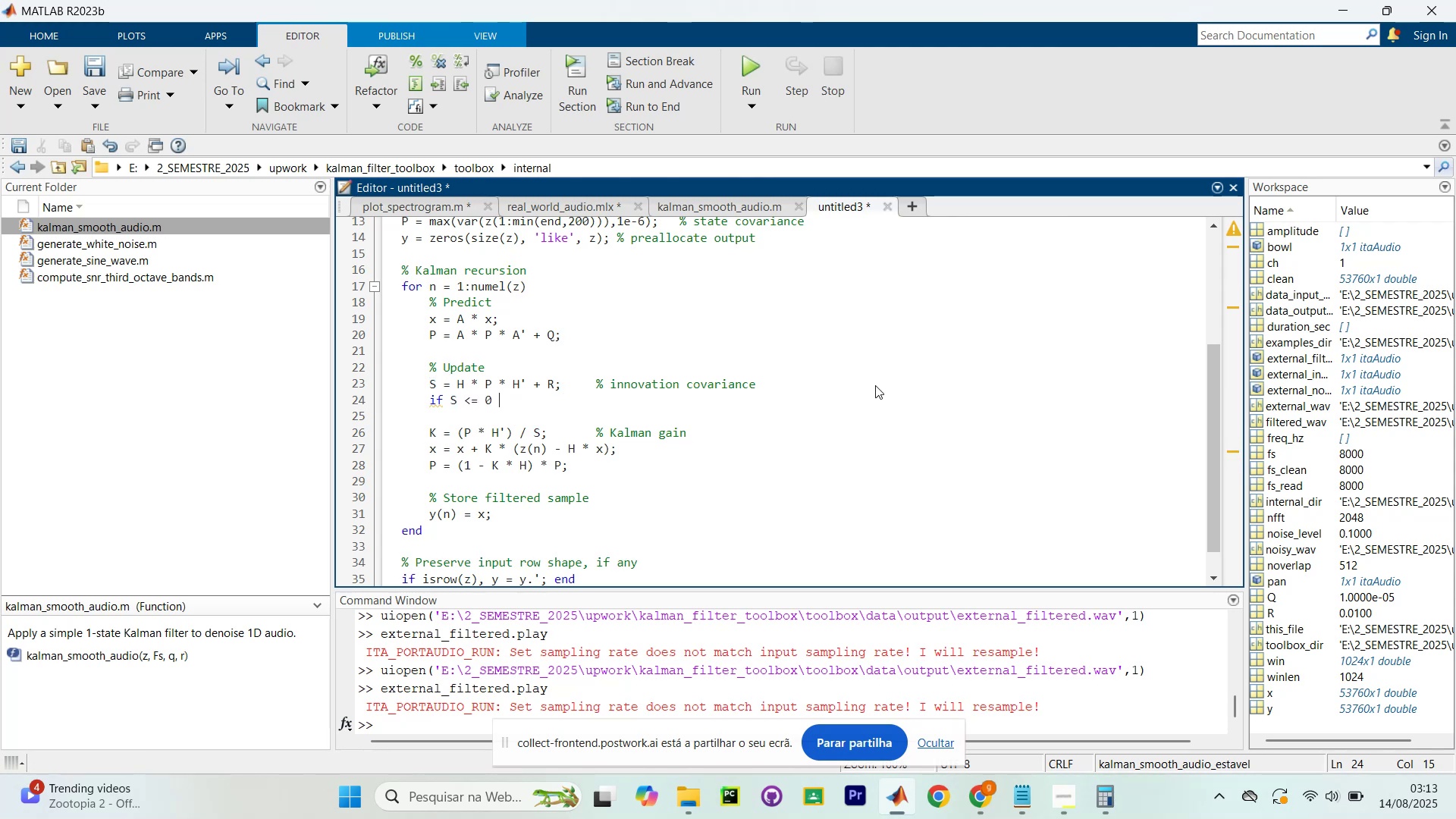 
key(Alt+Control+Break)
 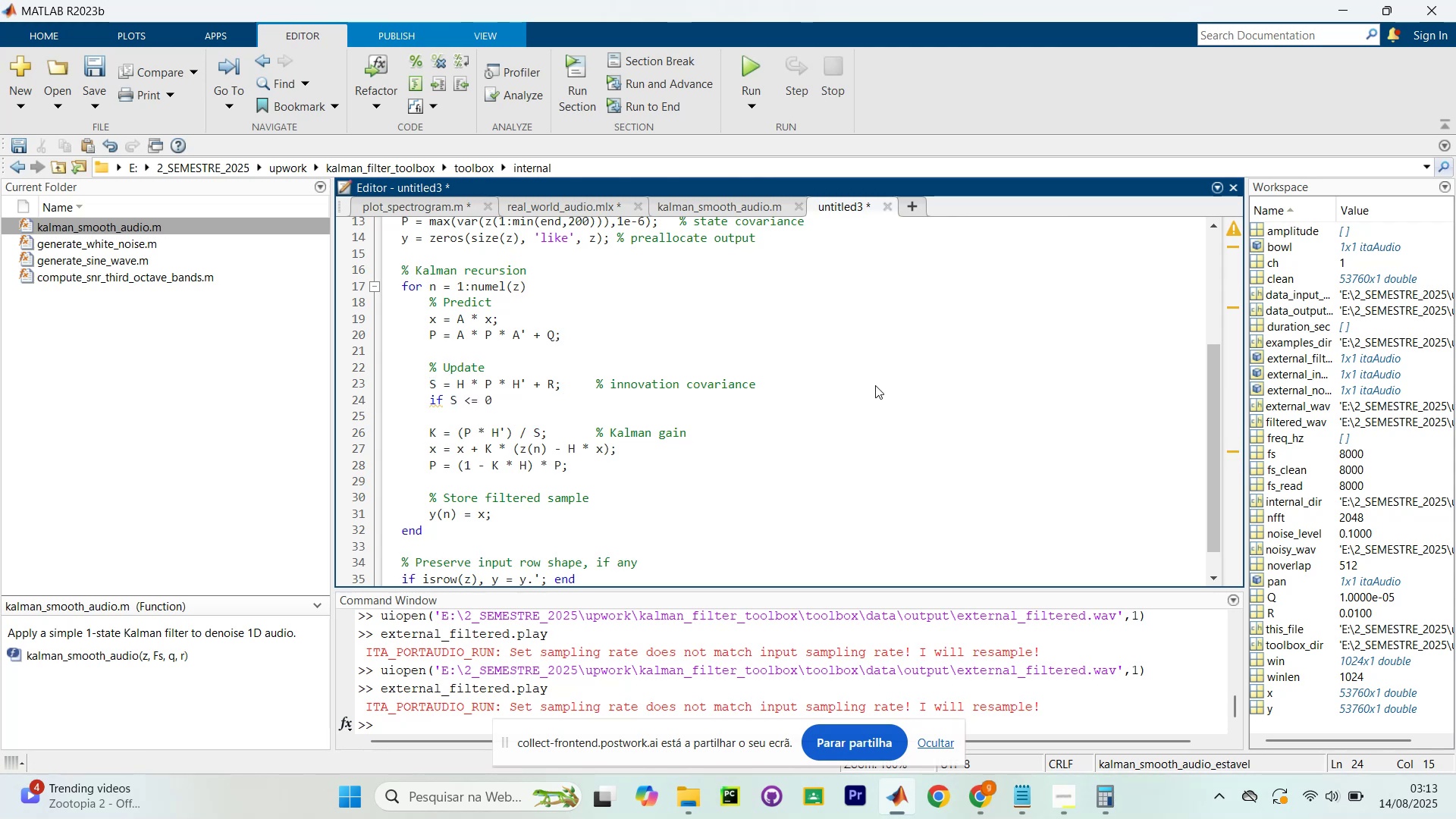 
key(Shift+Break)
 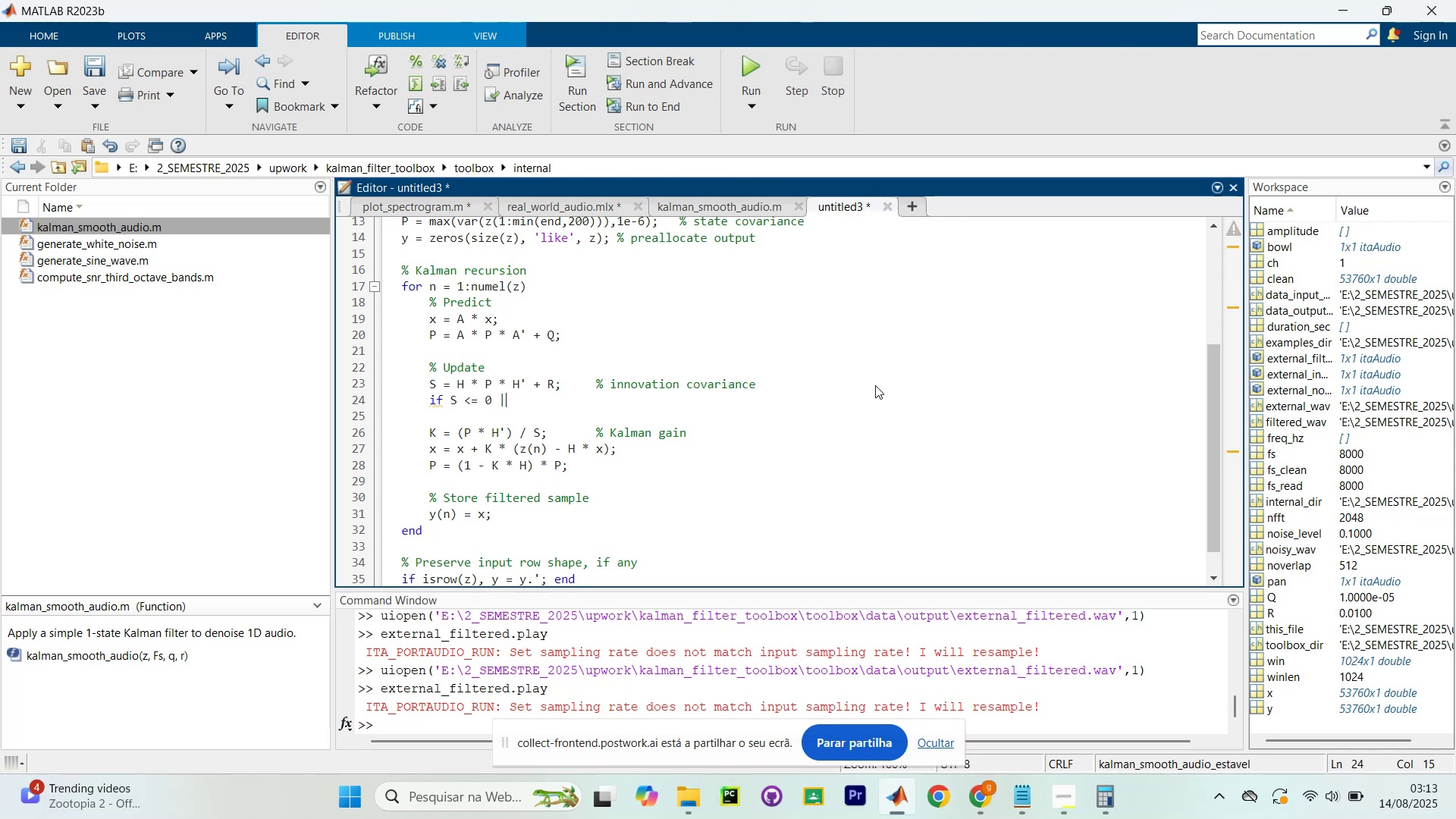 
key(Shift+Break)
 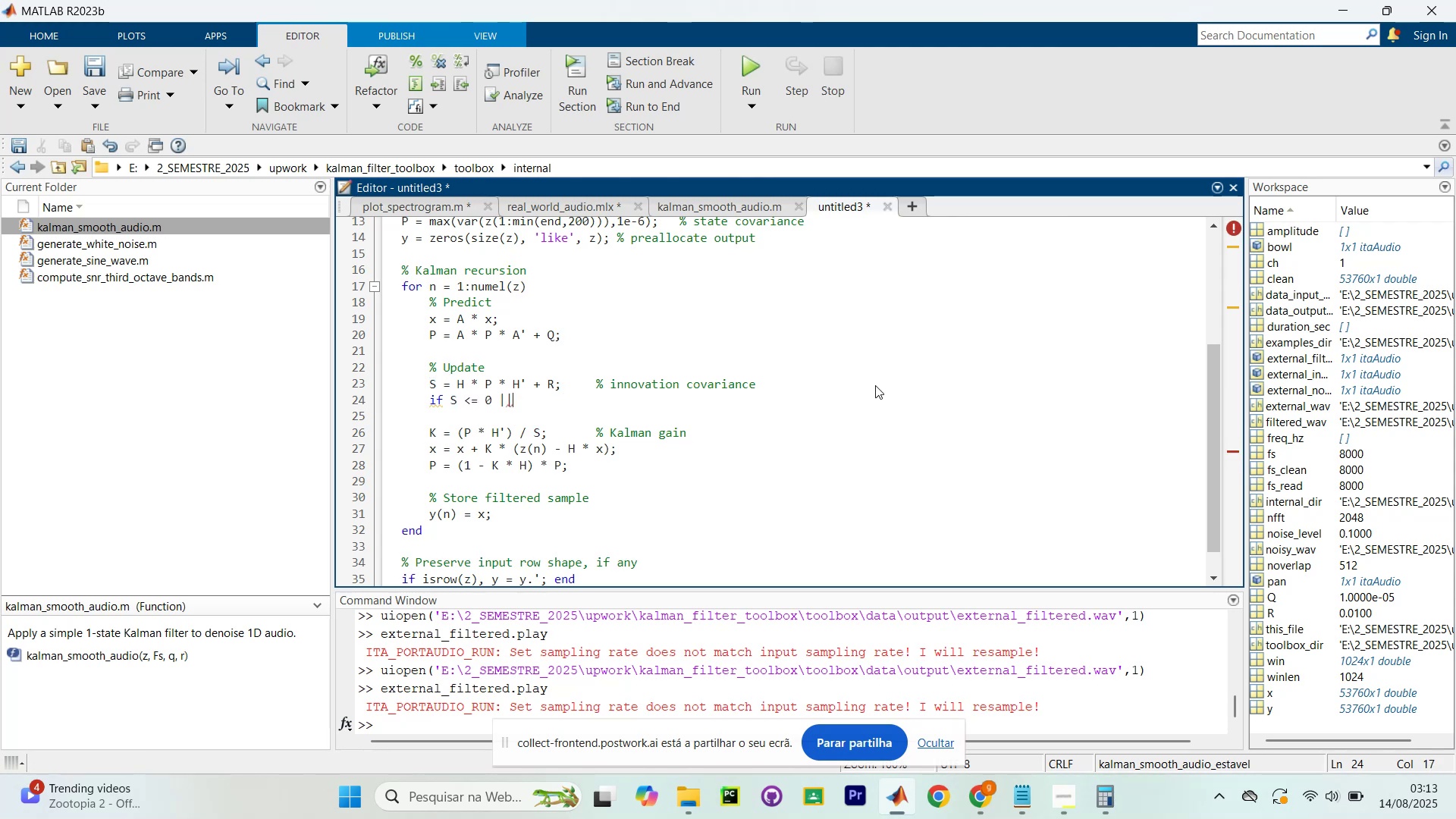 
key(Space)
 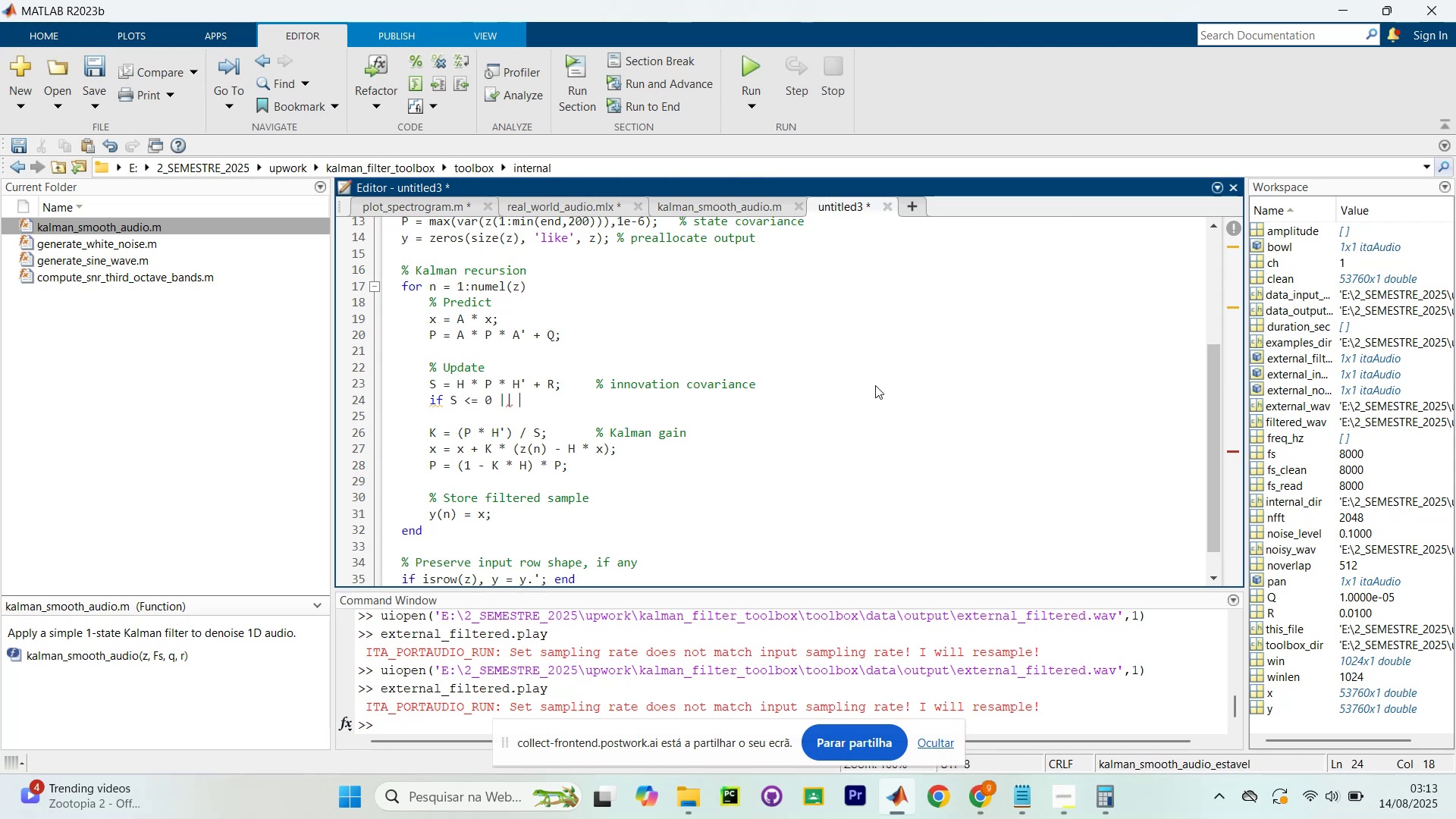 
key(Quote)
 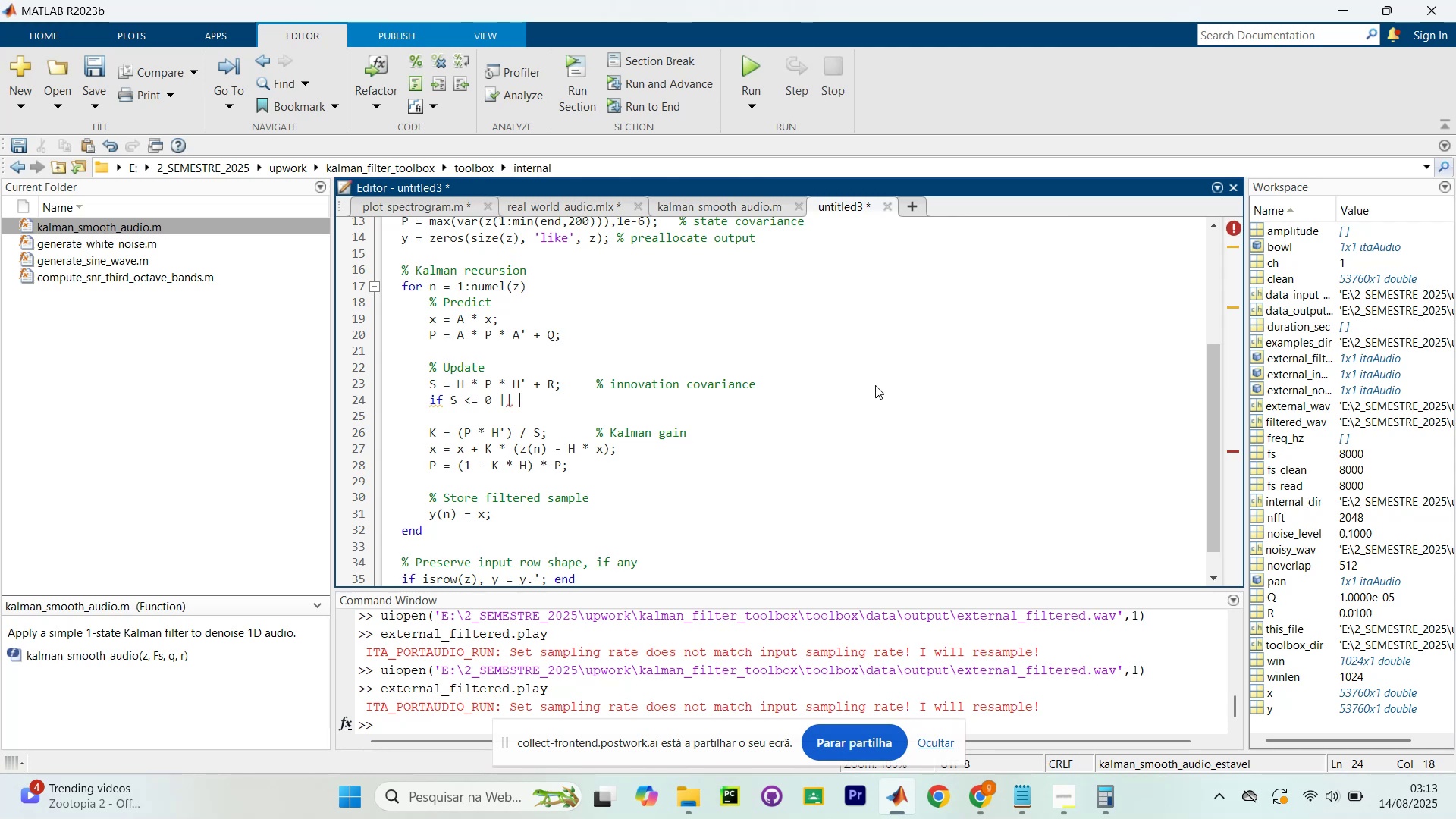 
type(isfinite(S)
 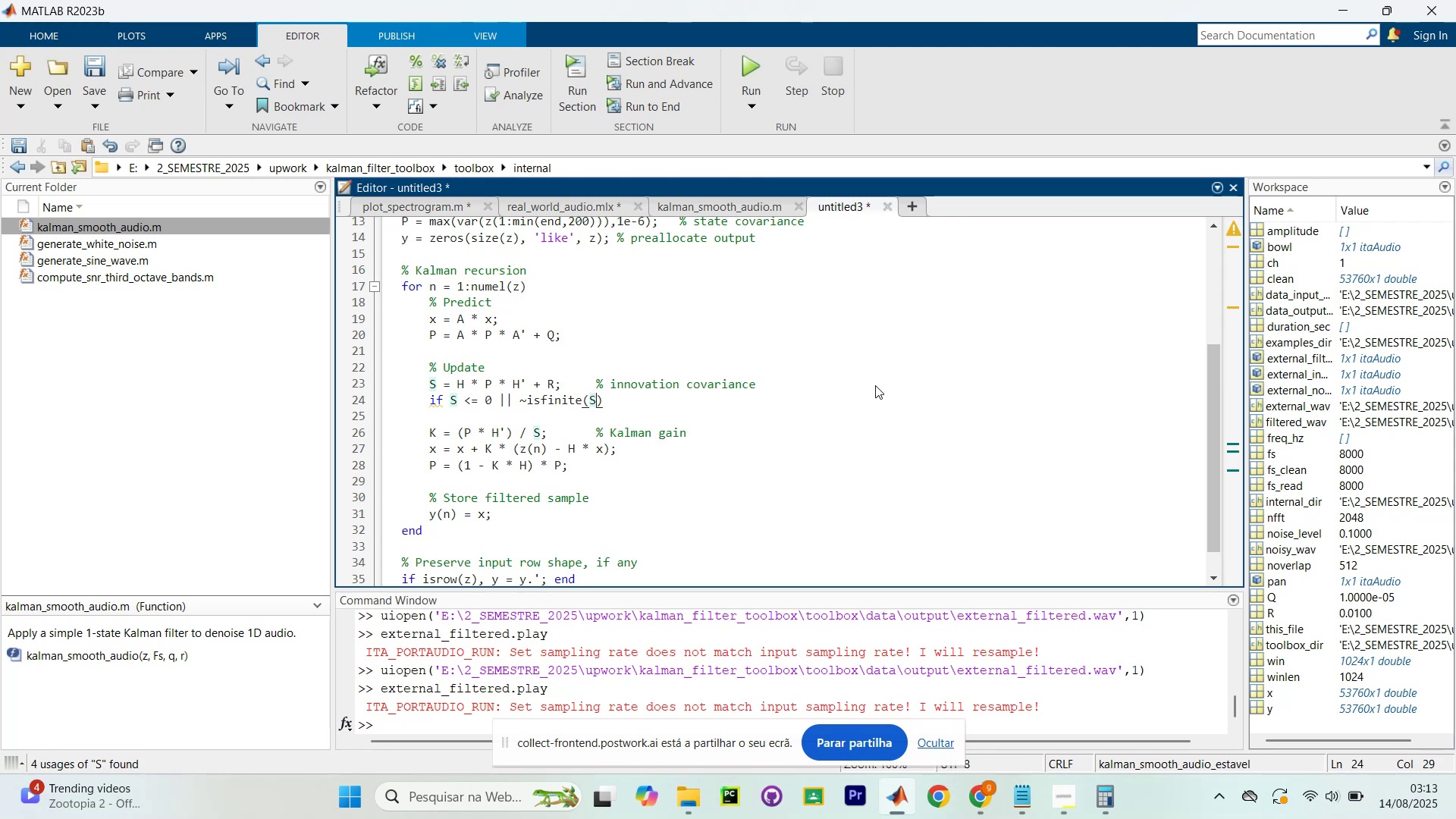 
key(ArrowRight)
 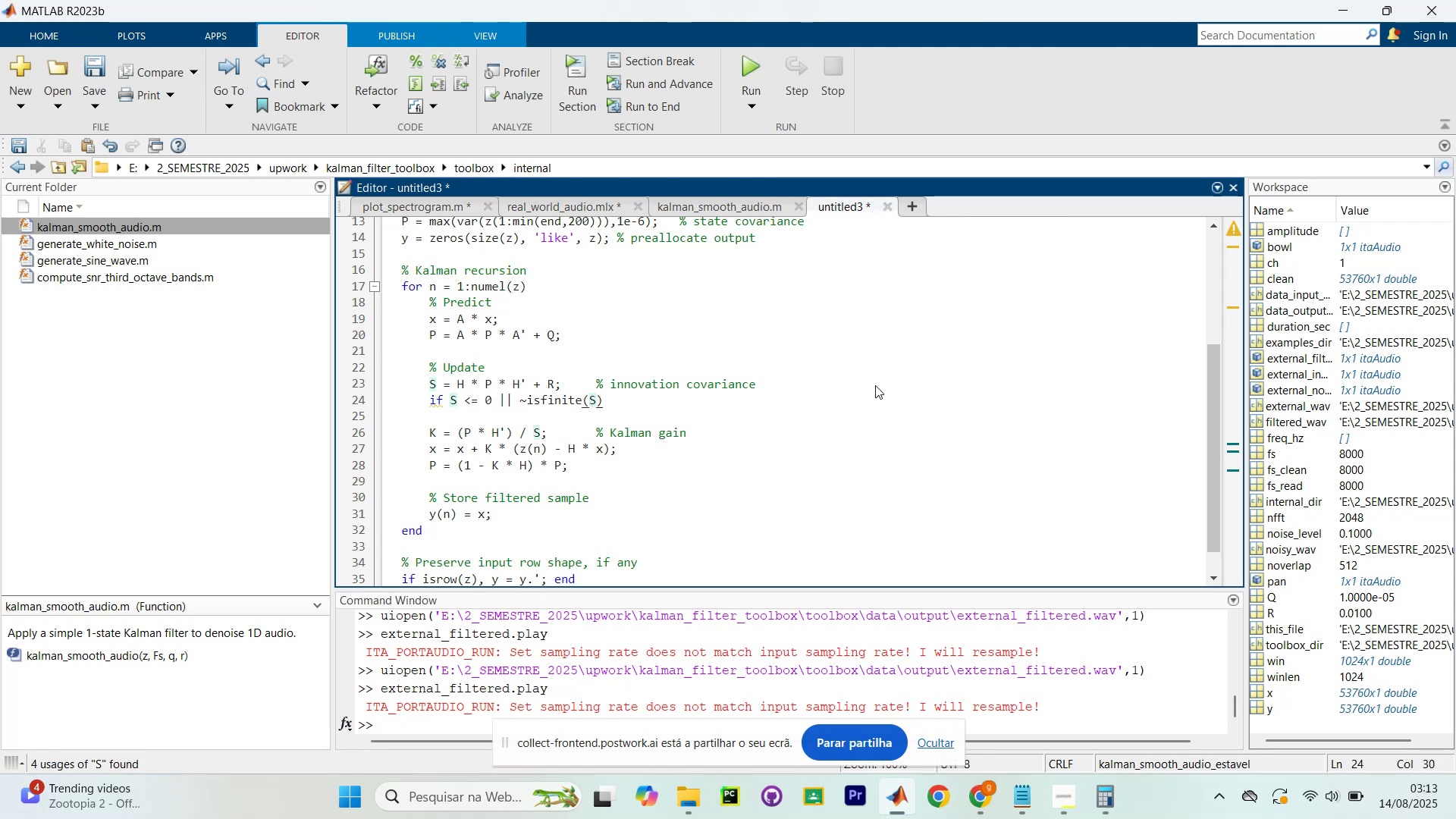 
type(, S = max(R, eps)
 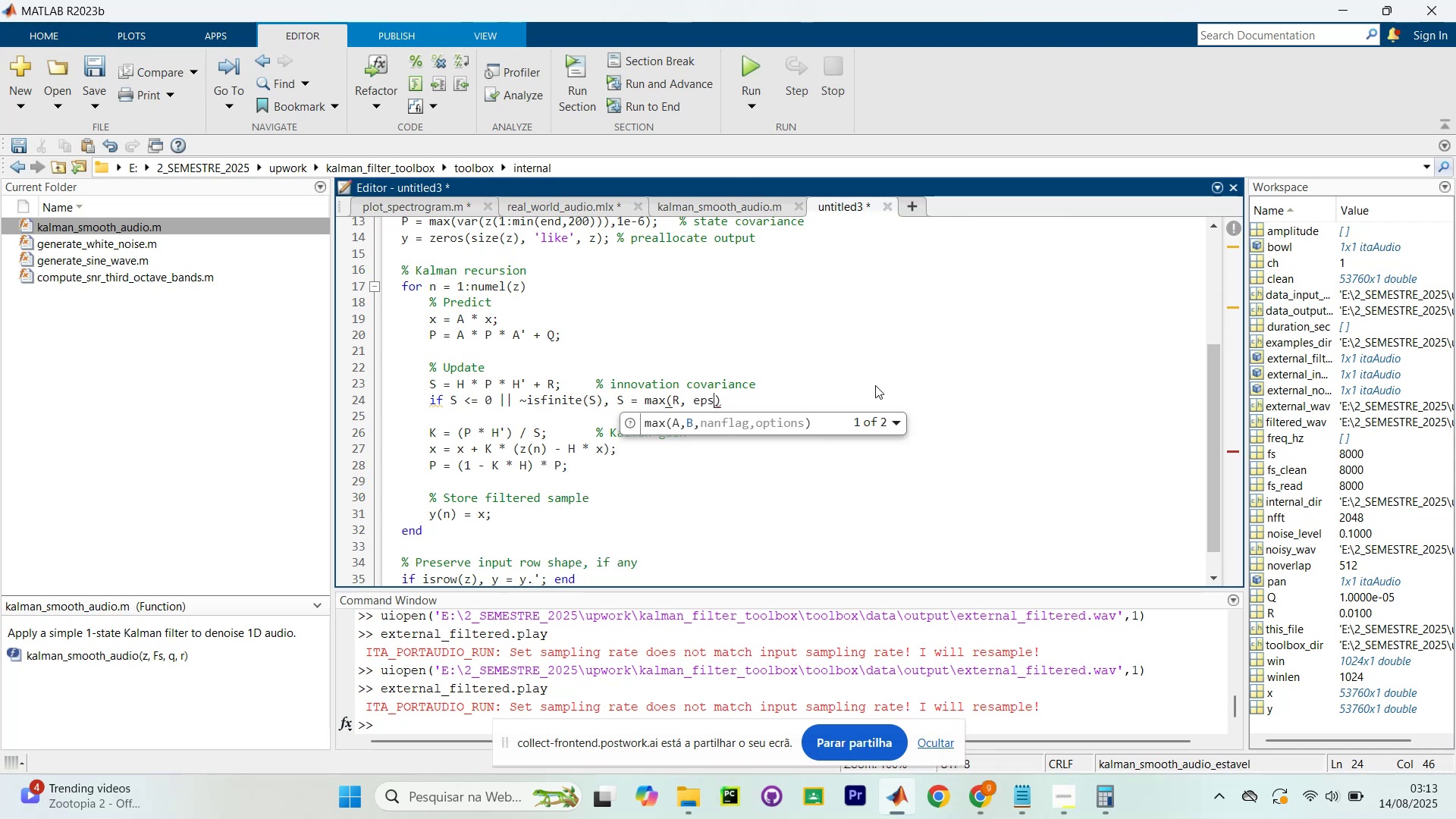 
key(ArrowRight)
 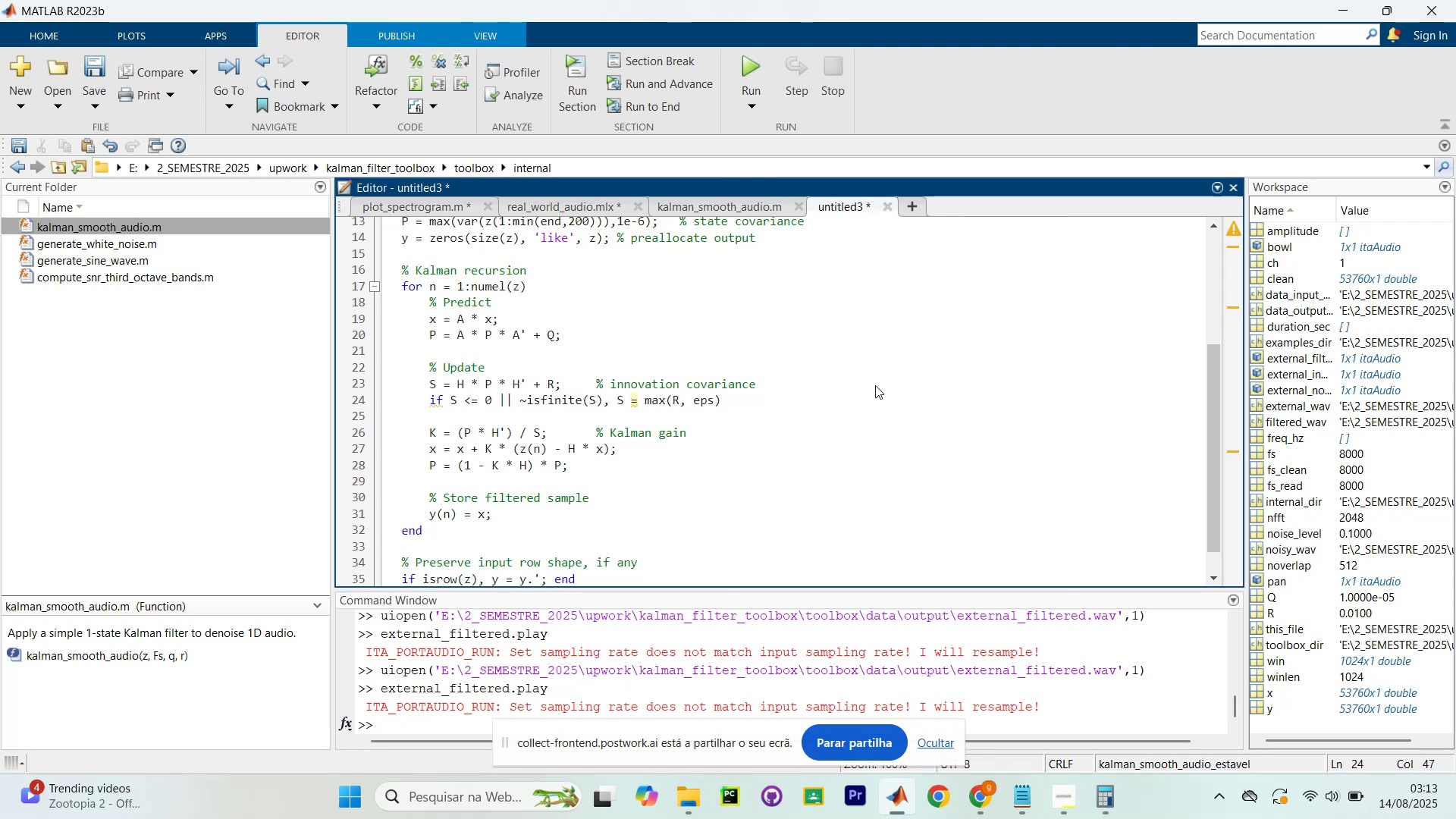 
type(/ end)
key(Backspace)
key(Backspace)
key(Backspace)
 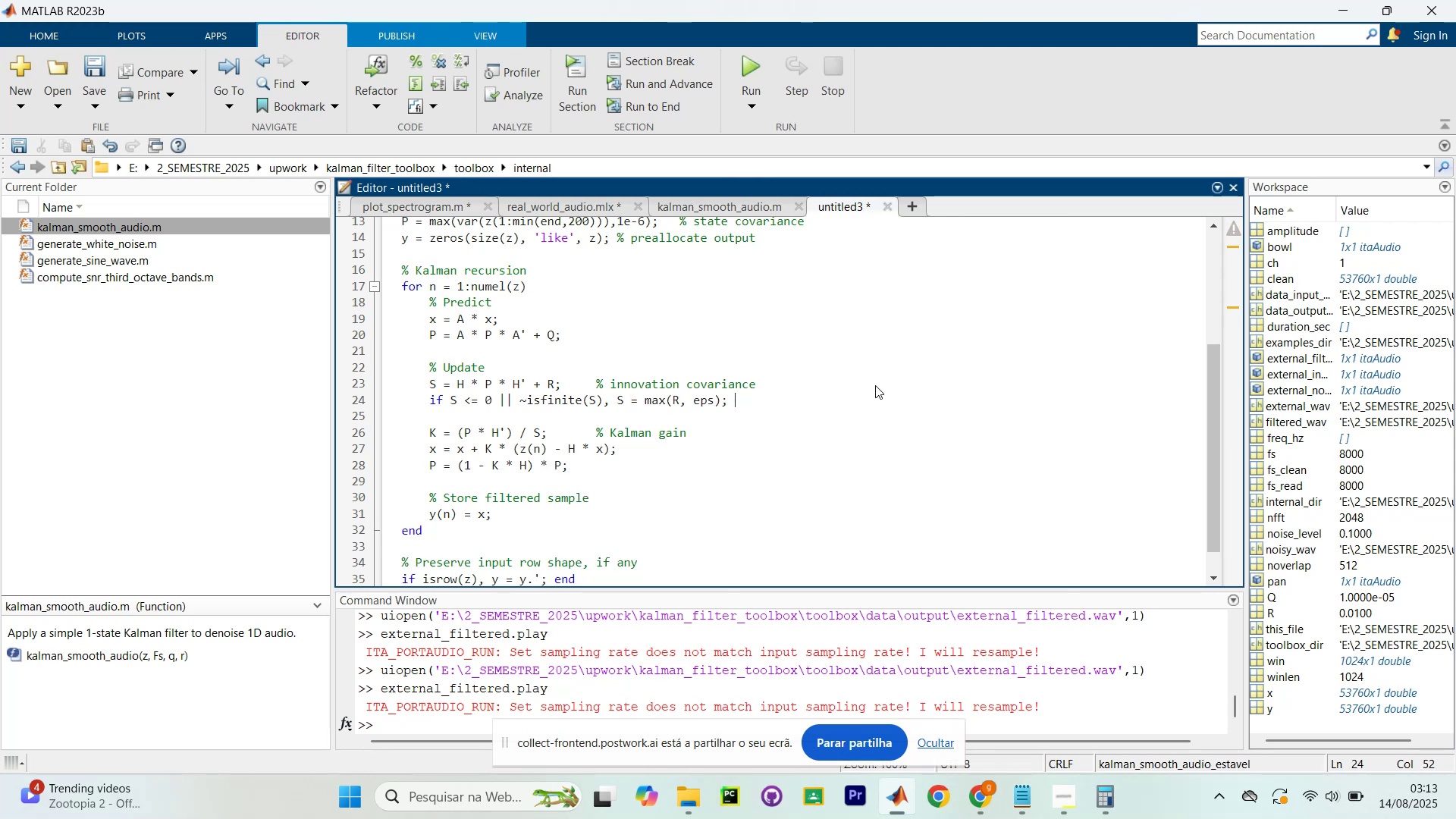 
key(Enter)
 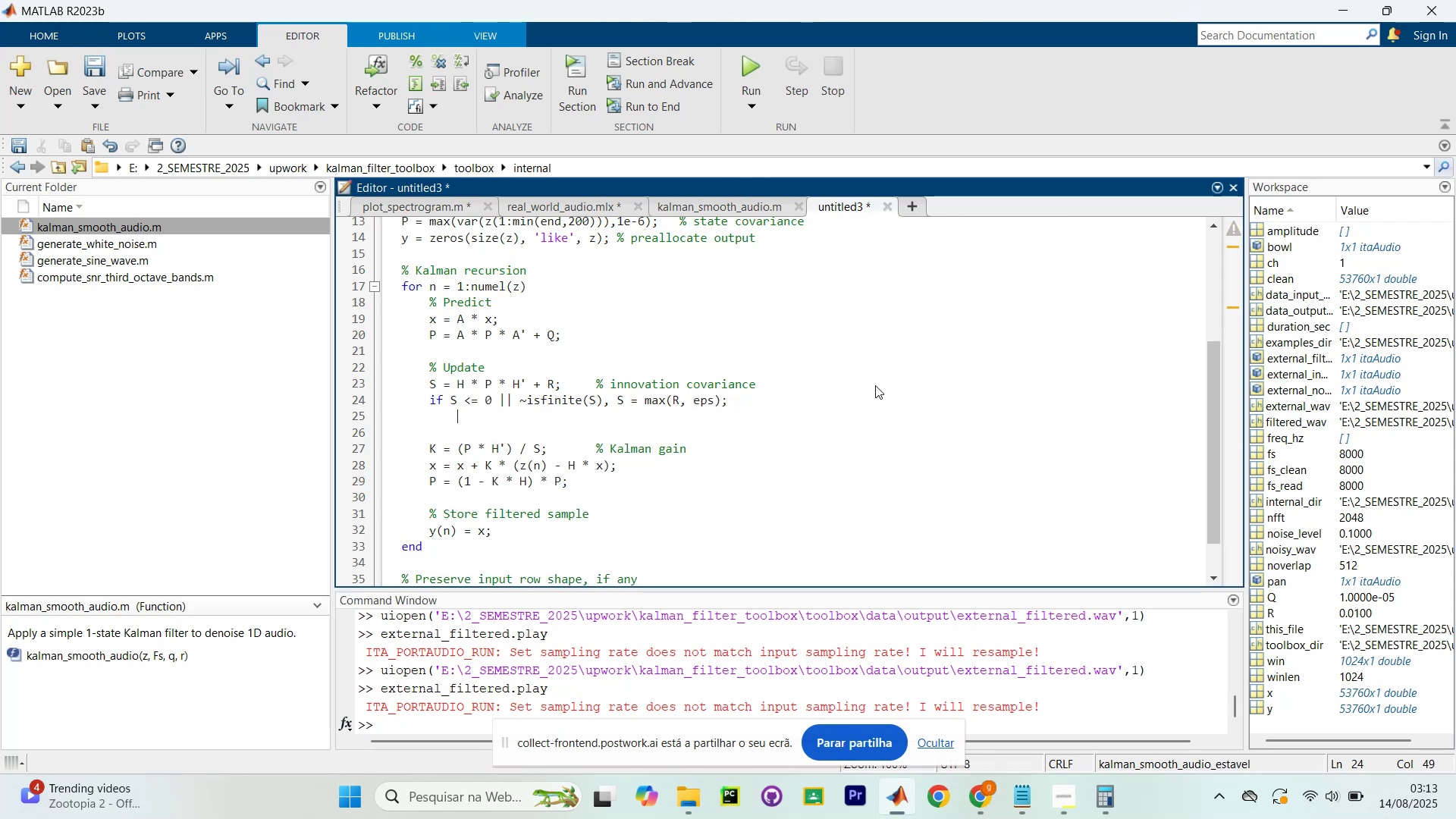 
type(end)
 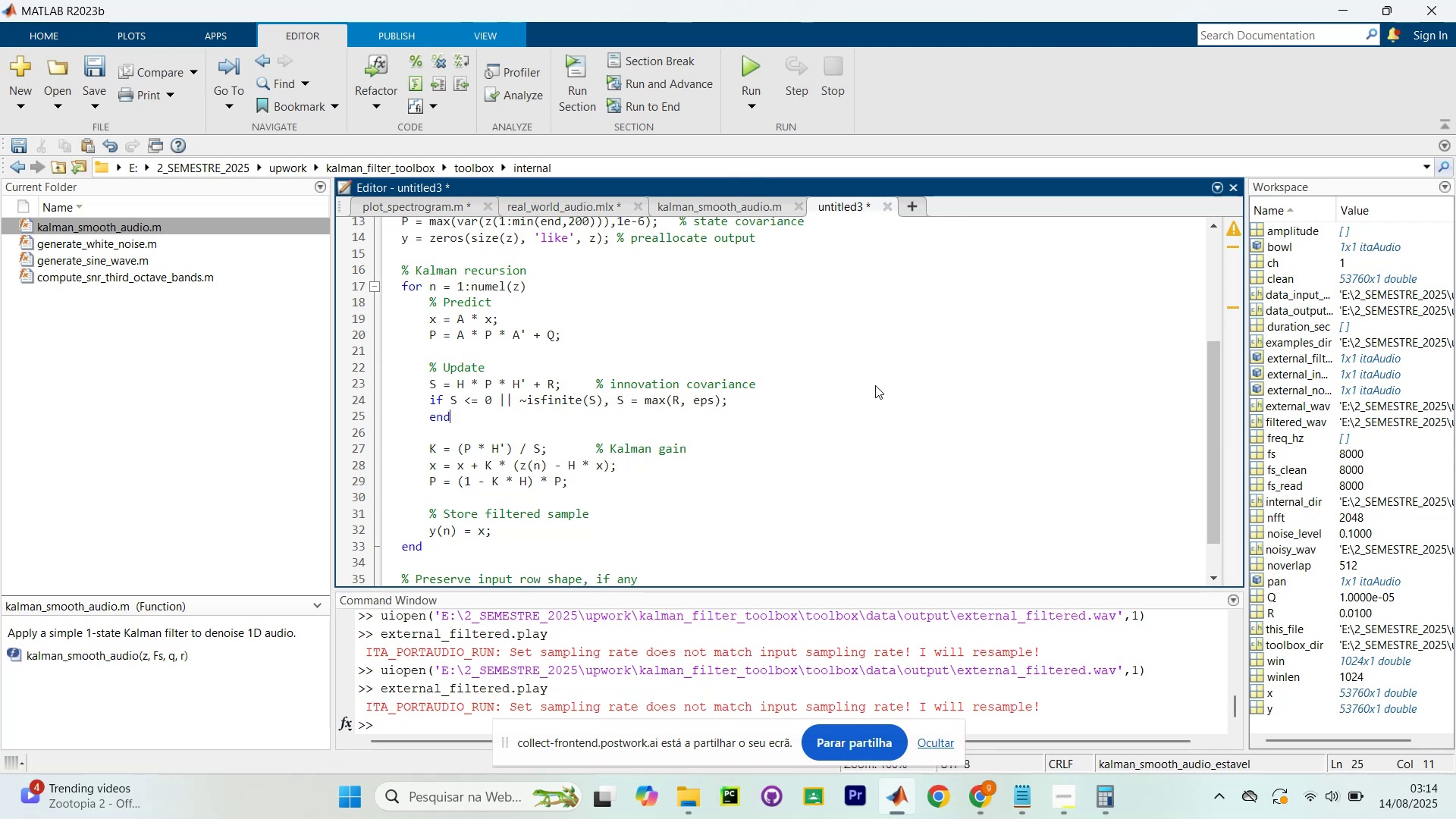 
wait(10.07)
 